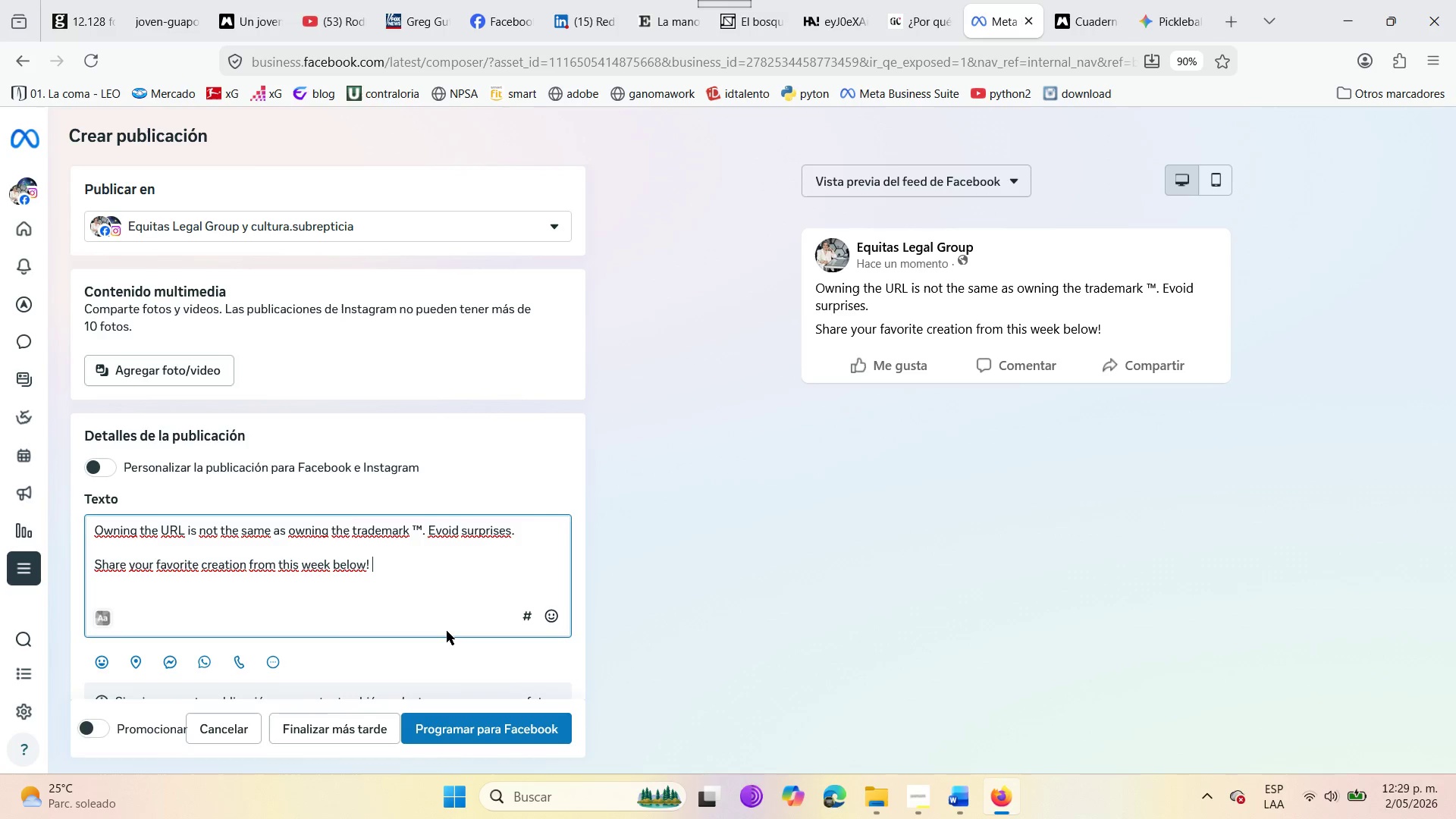 
key(Enter)
 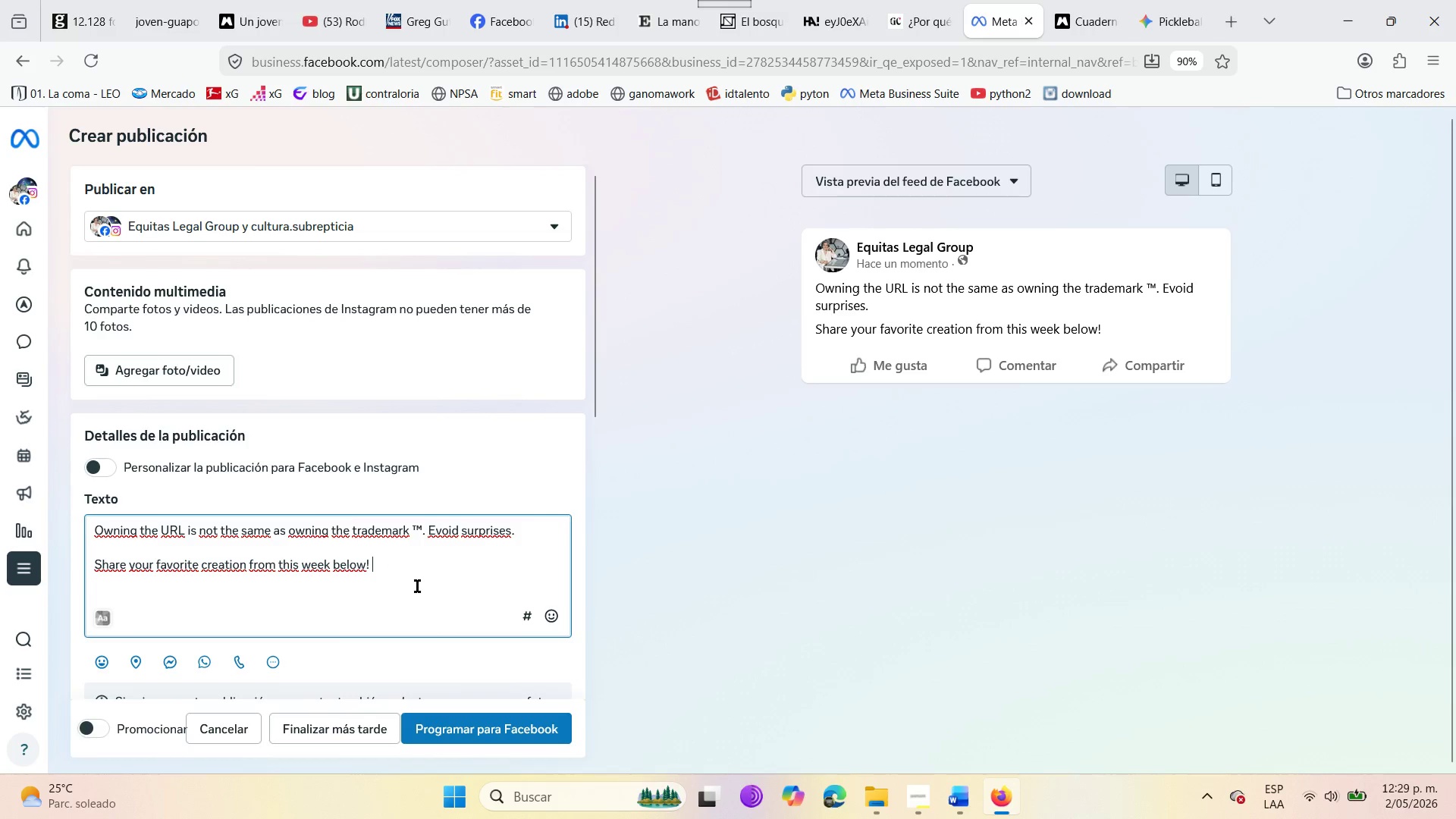 
key(Enter)
 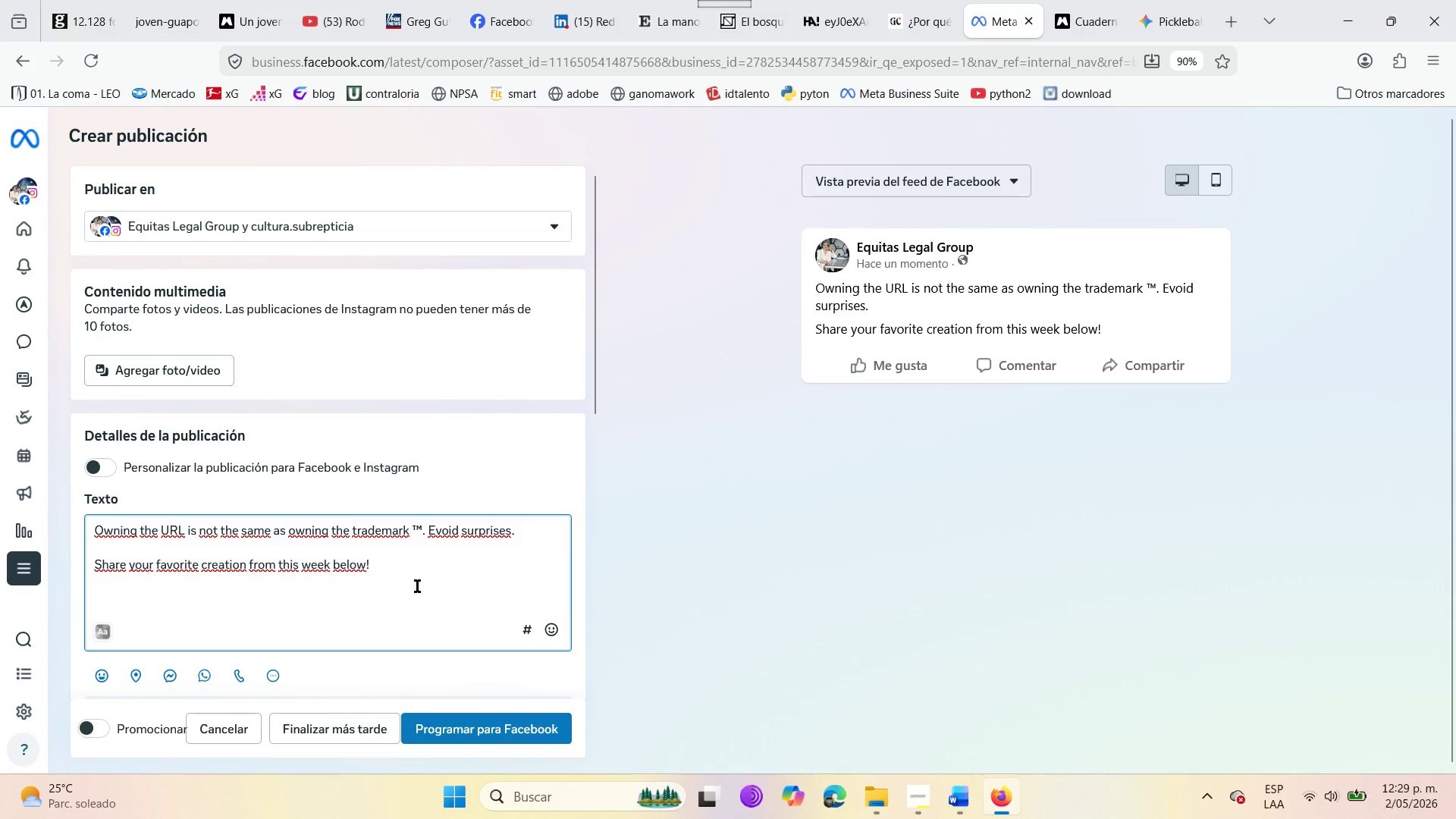 
key(Shift+3)
 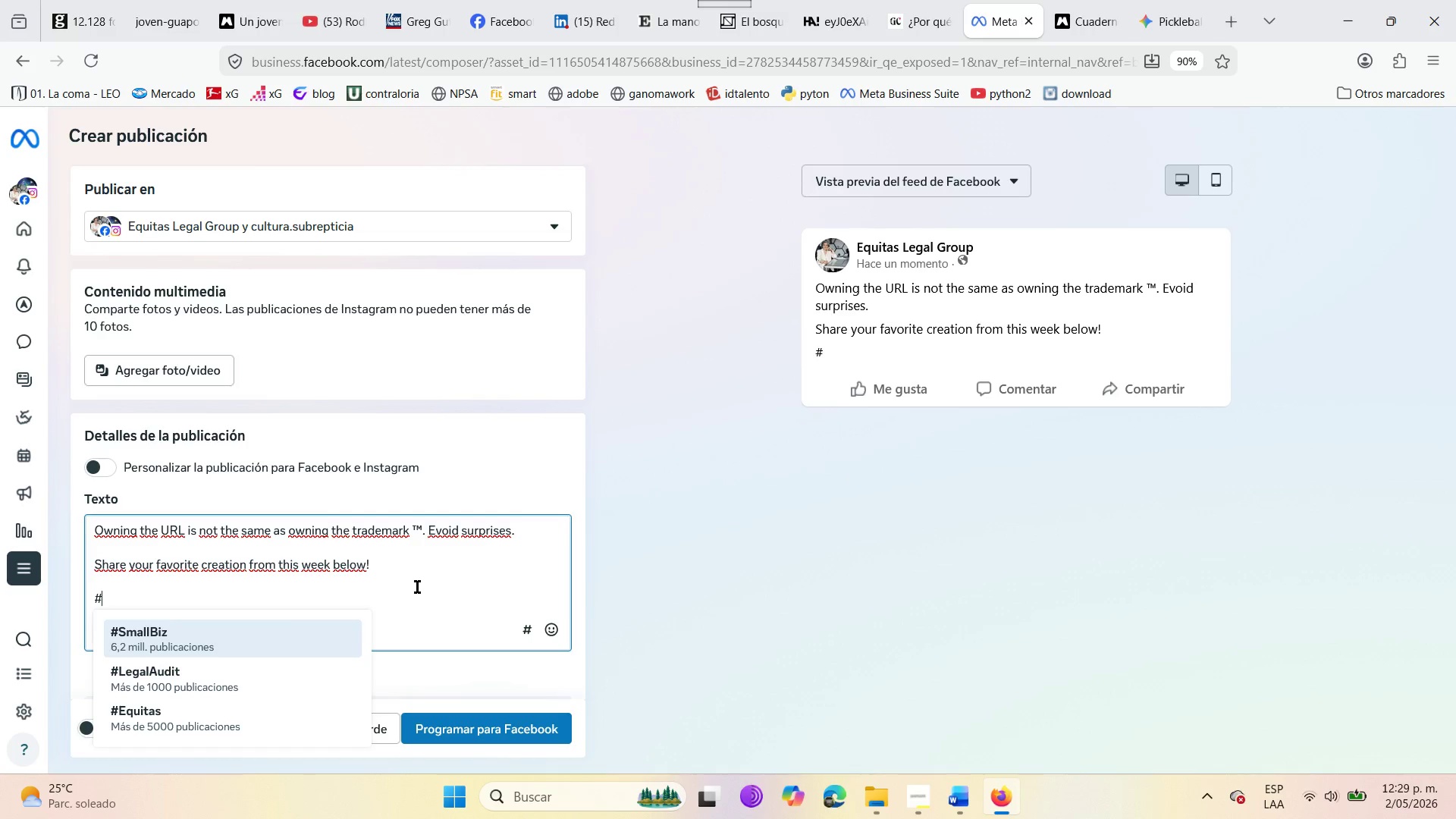 
wait(11.22)
 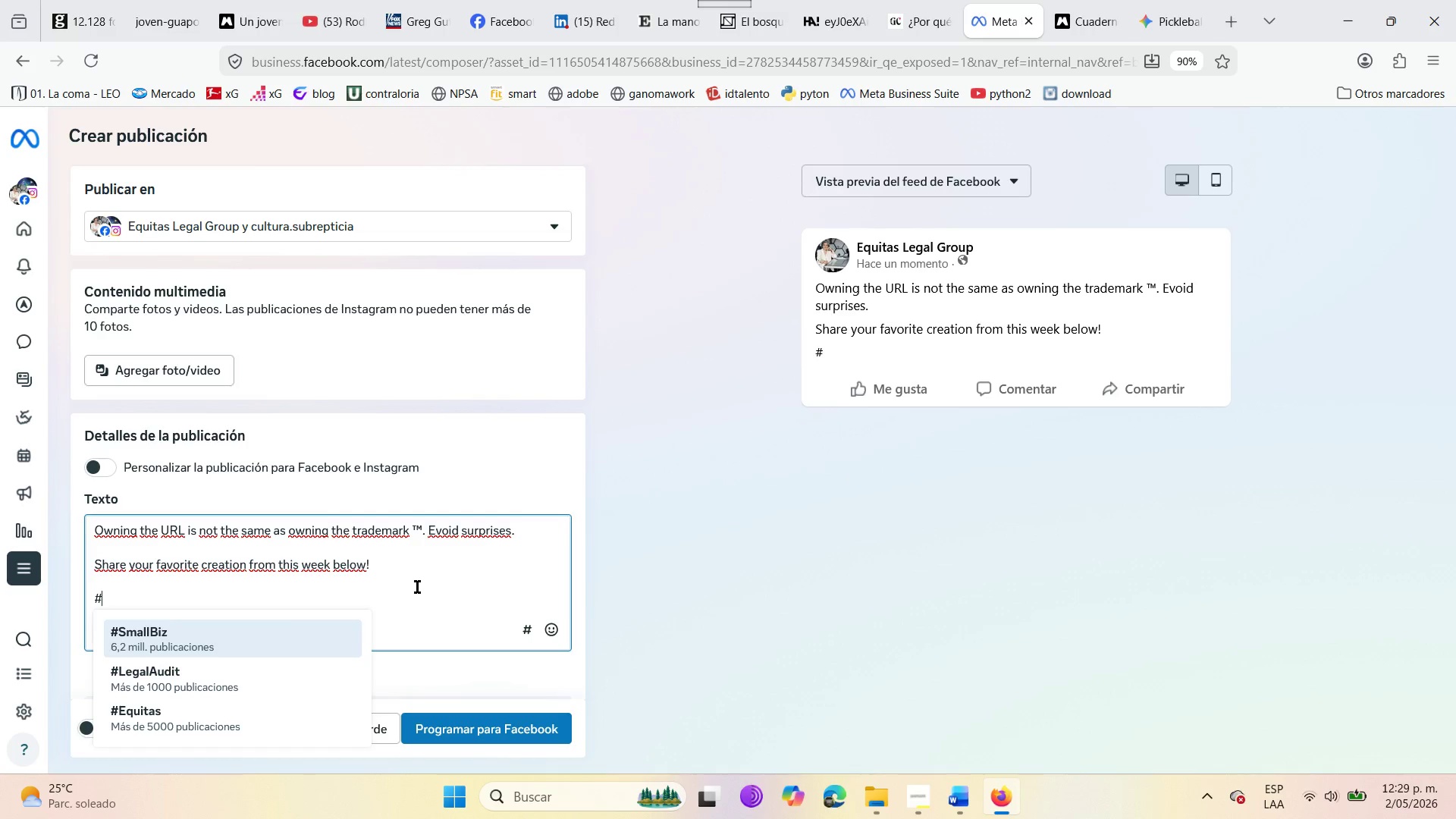 
type(trademark)
 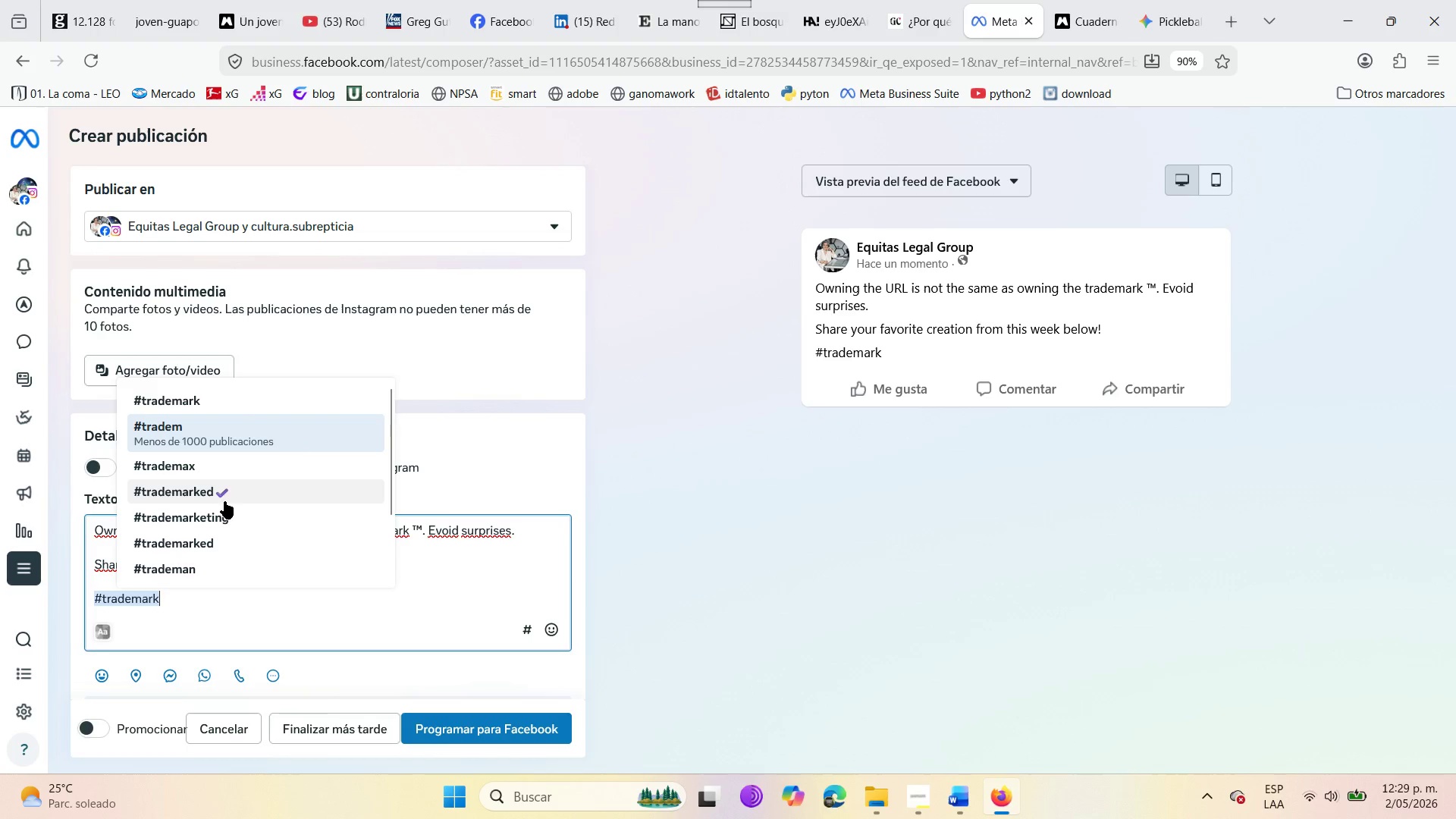 
wait(7.75)
 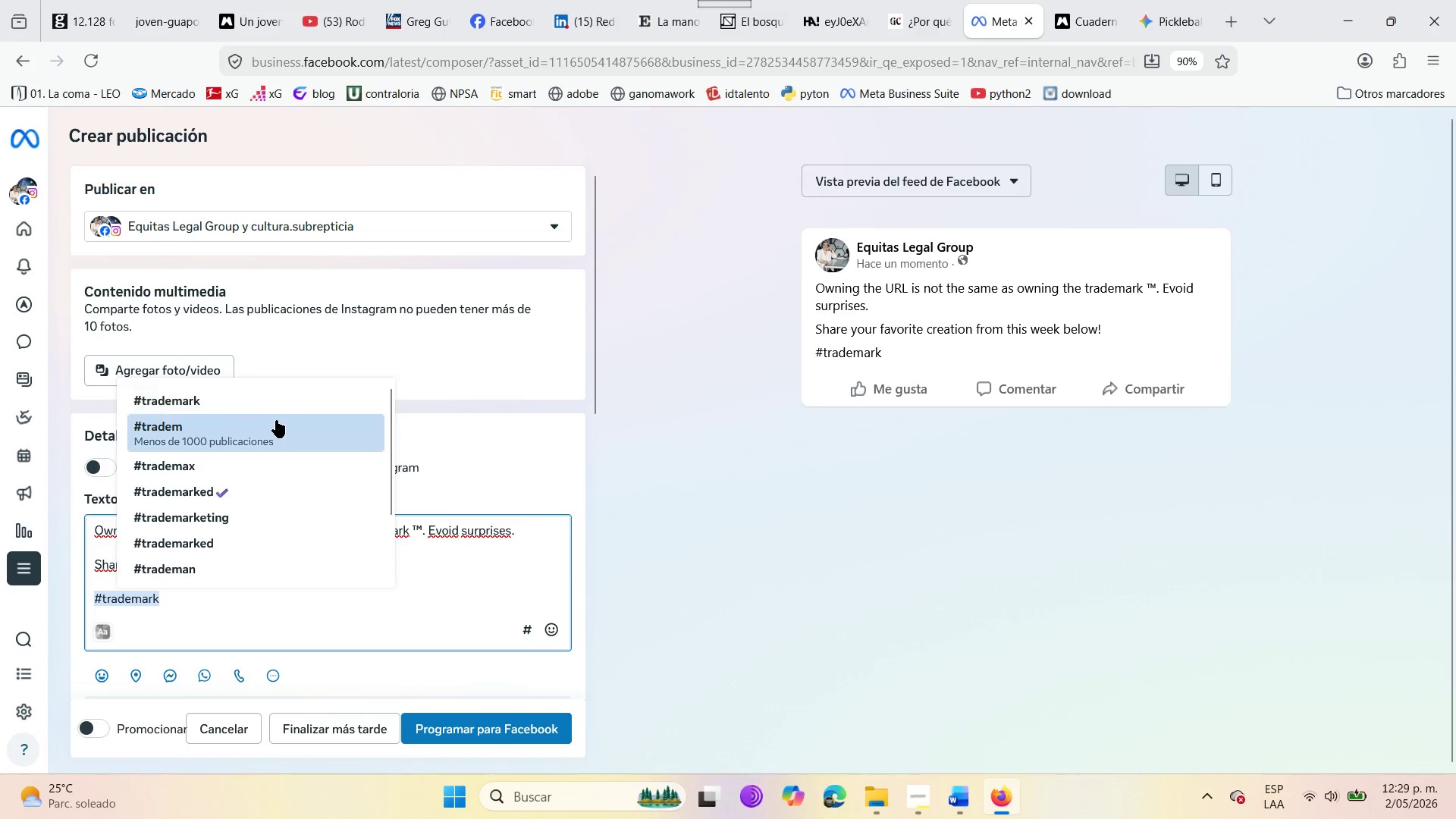 
left_click([233, 406])
 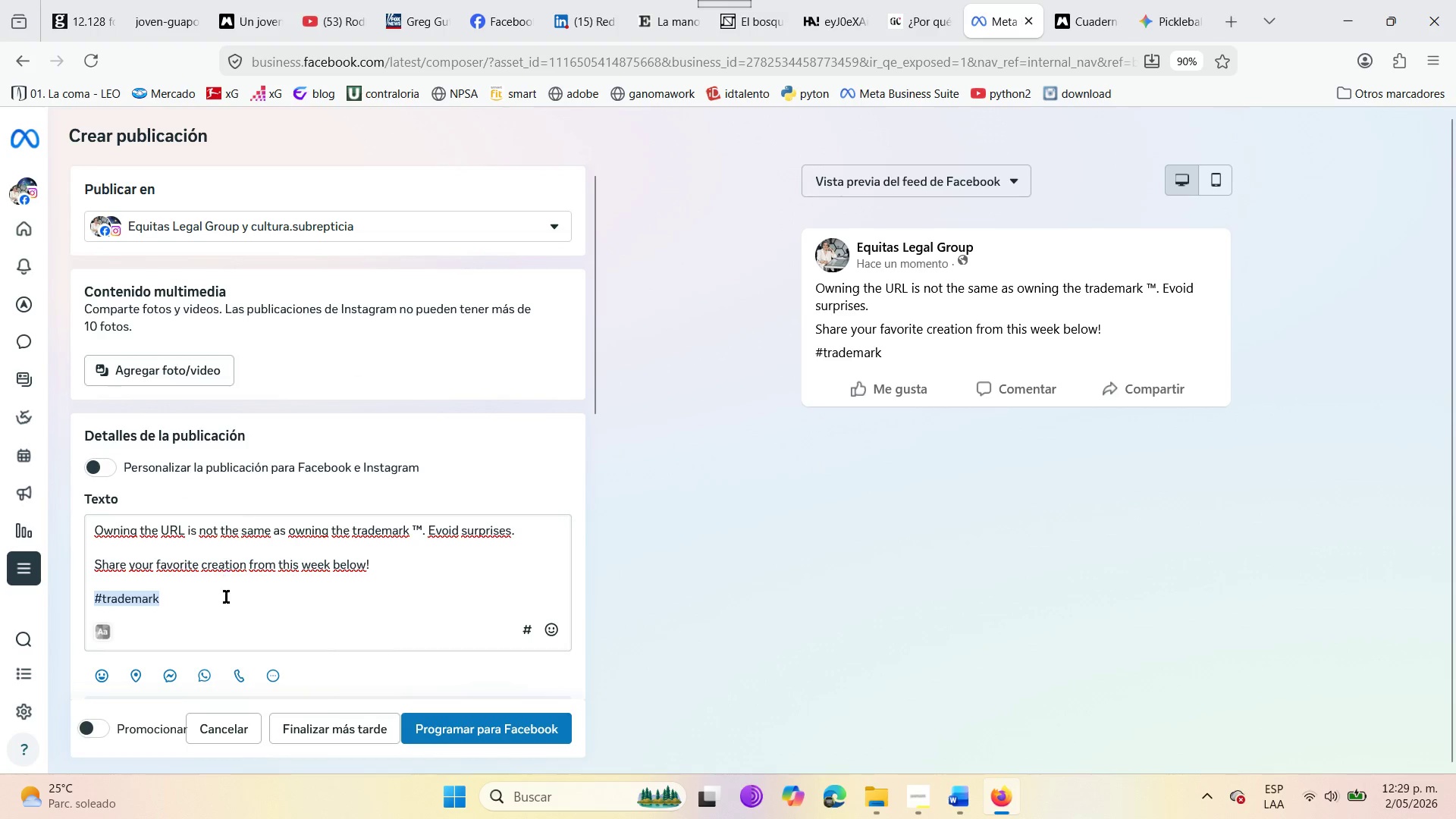 
left_click([226, 604])
 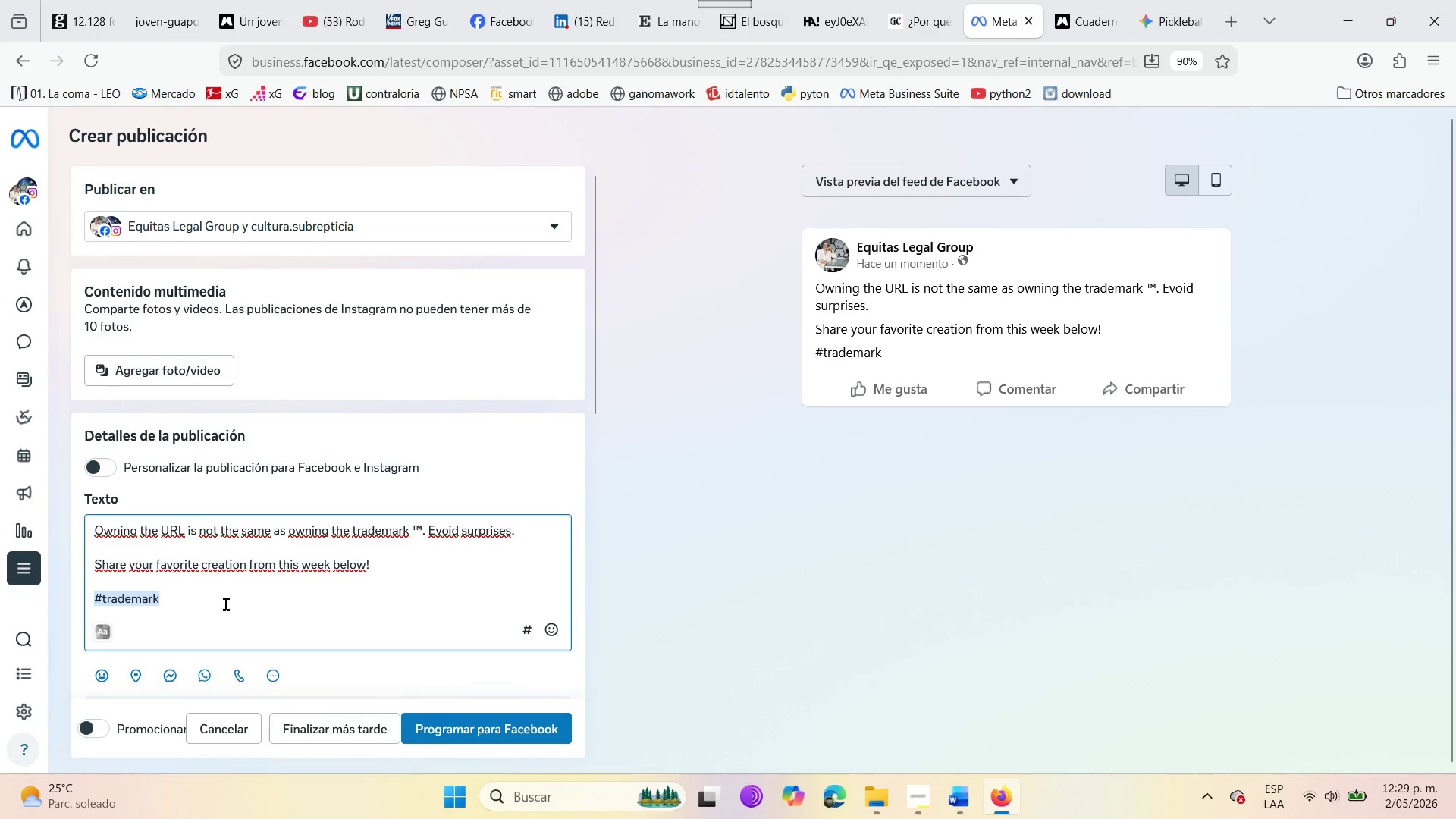 
key(Enter)
 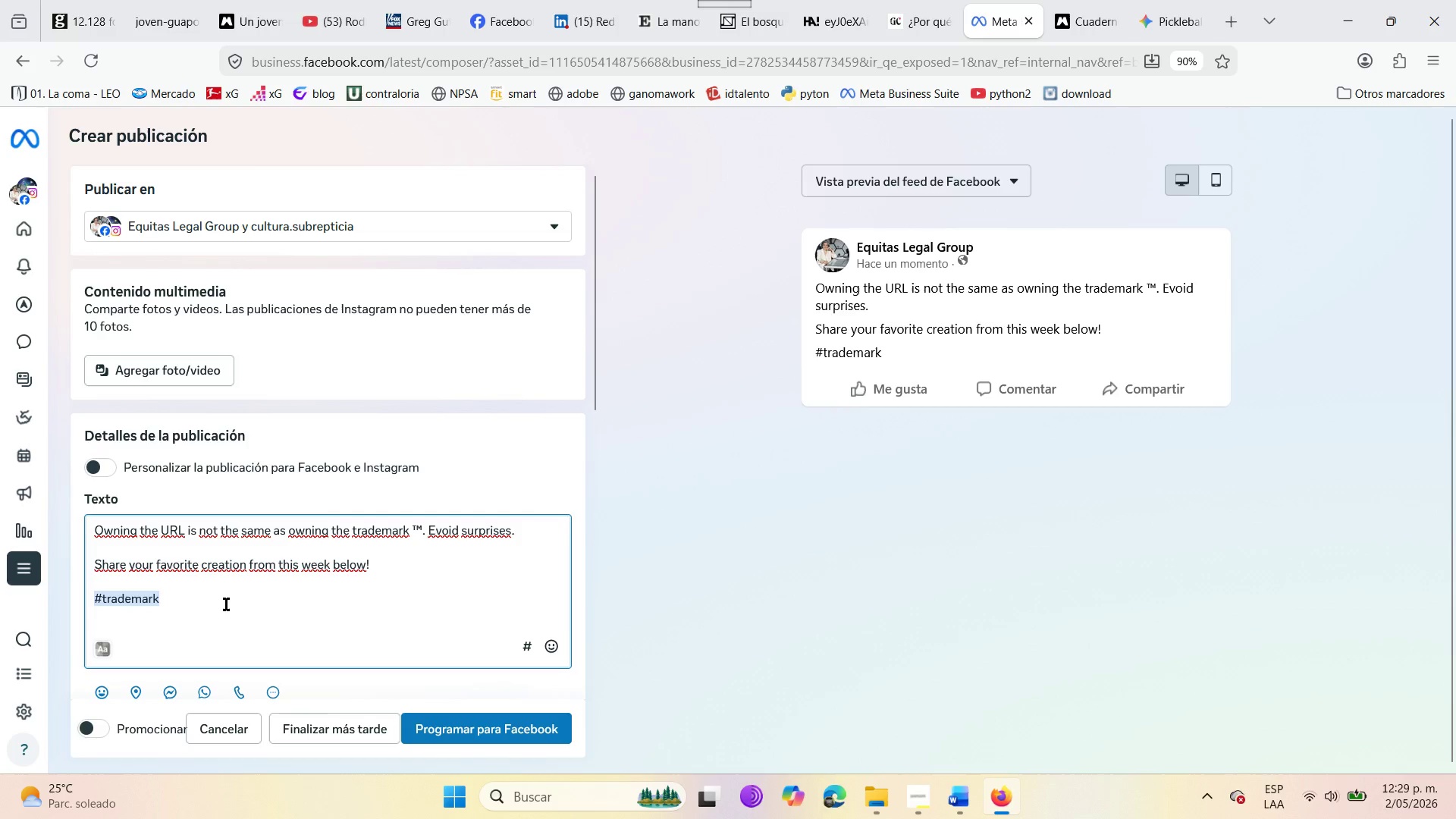 
key(Shift+3)
 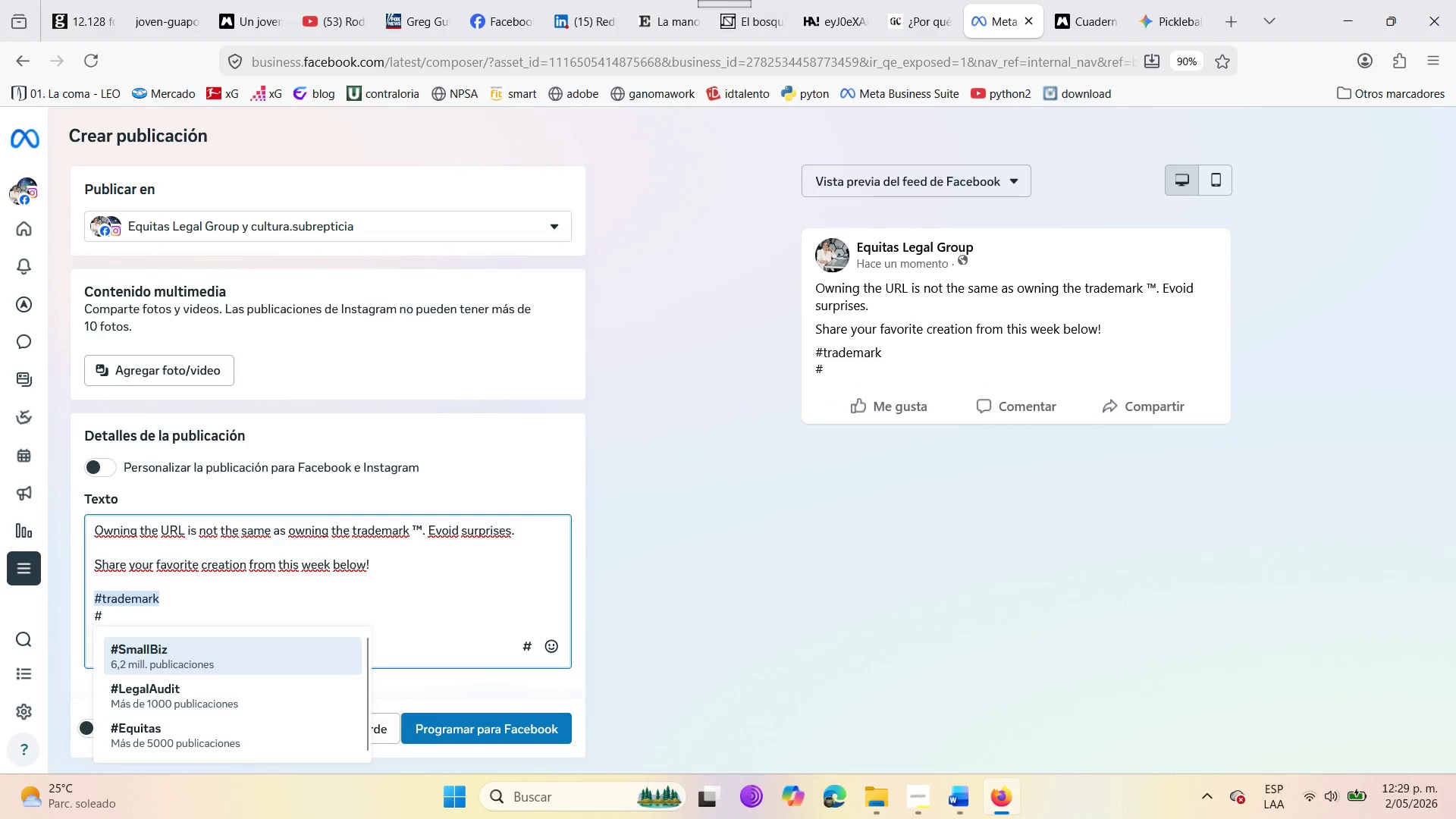 
type(Saas)
 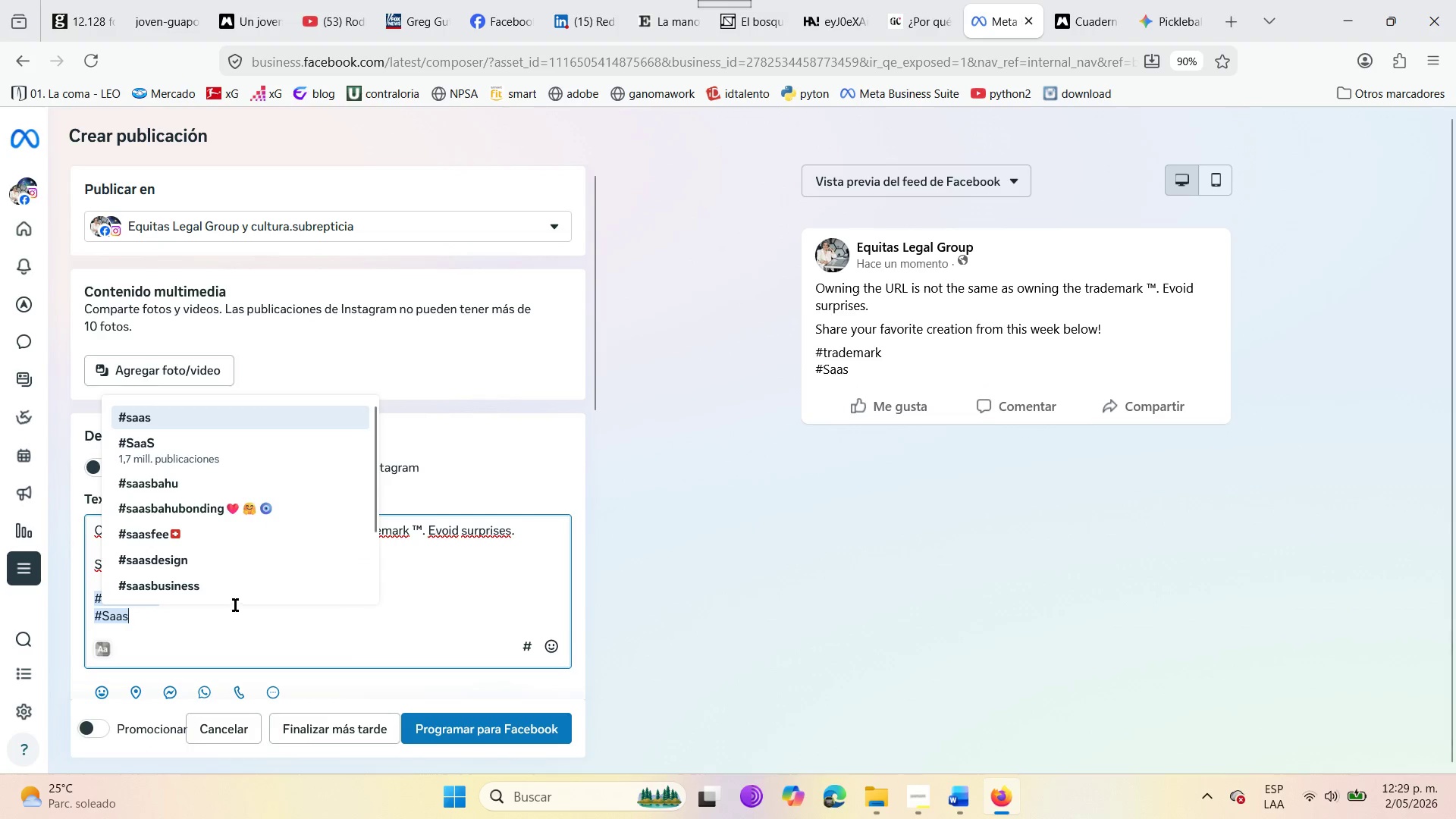 
left_click([163, 457])
 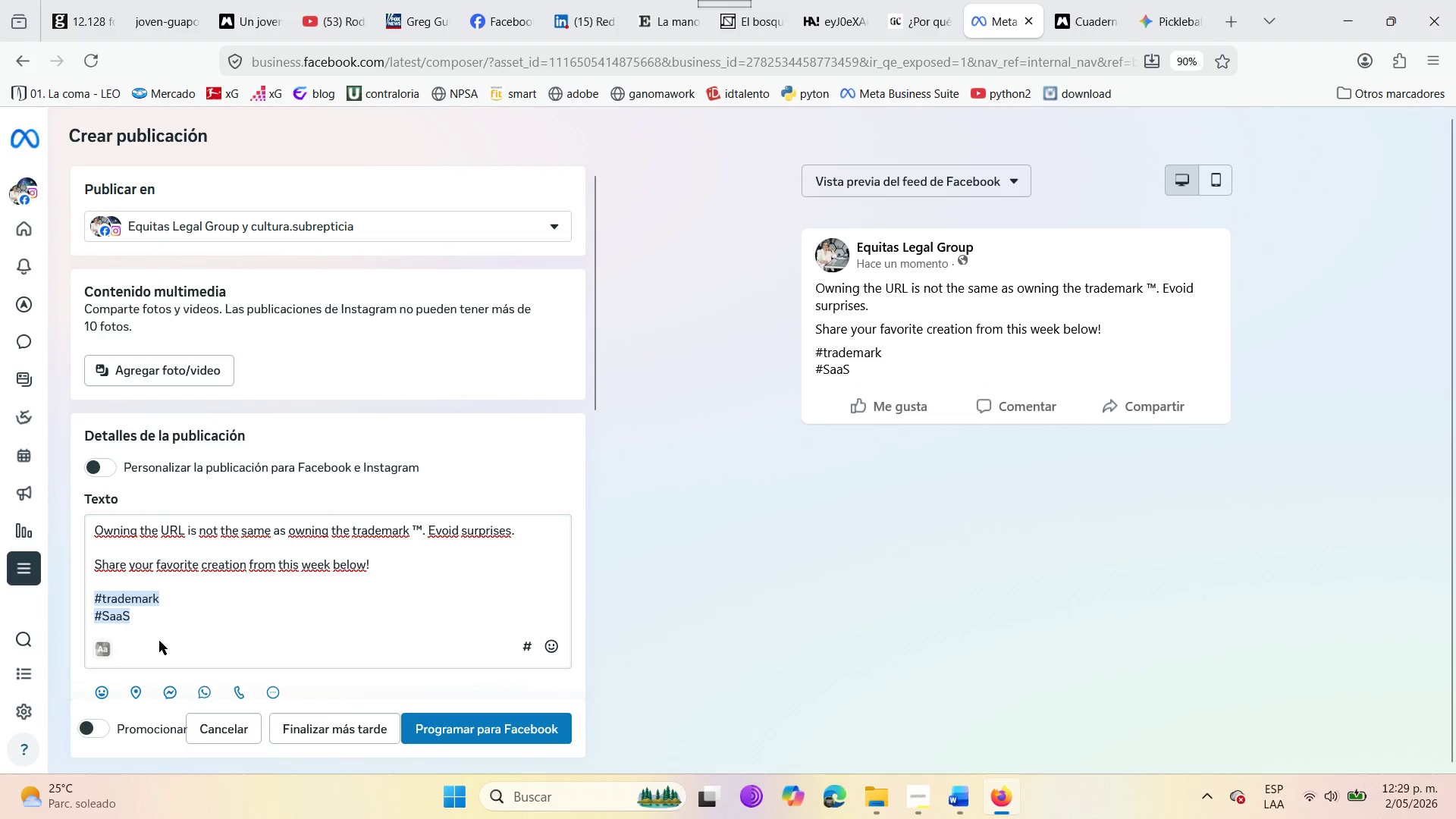 
left_click([146, 620])
 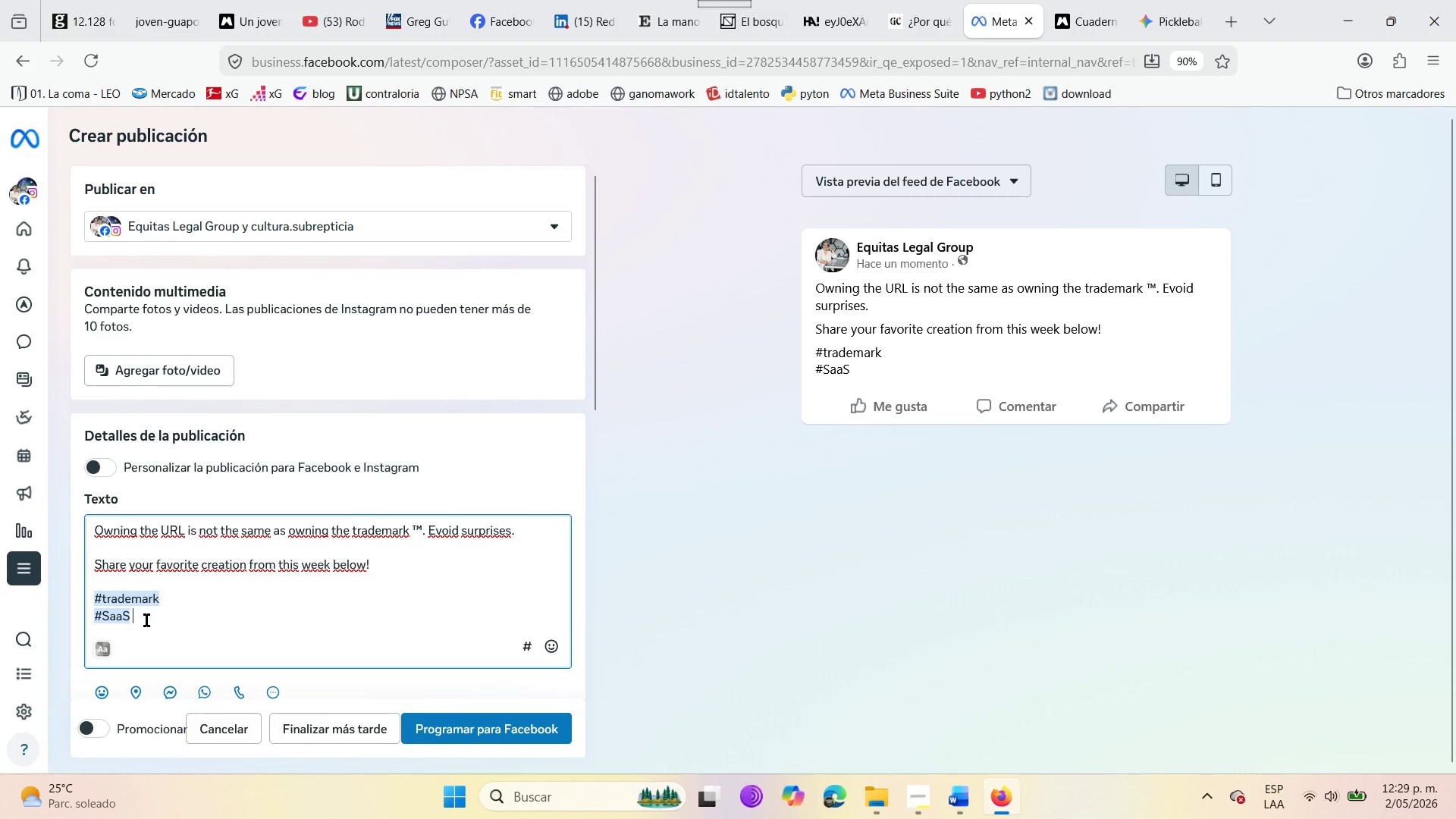 
key(Enter)
 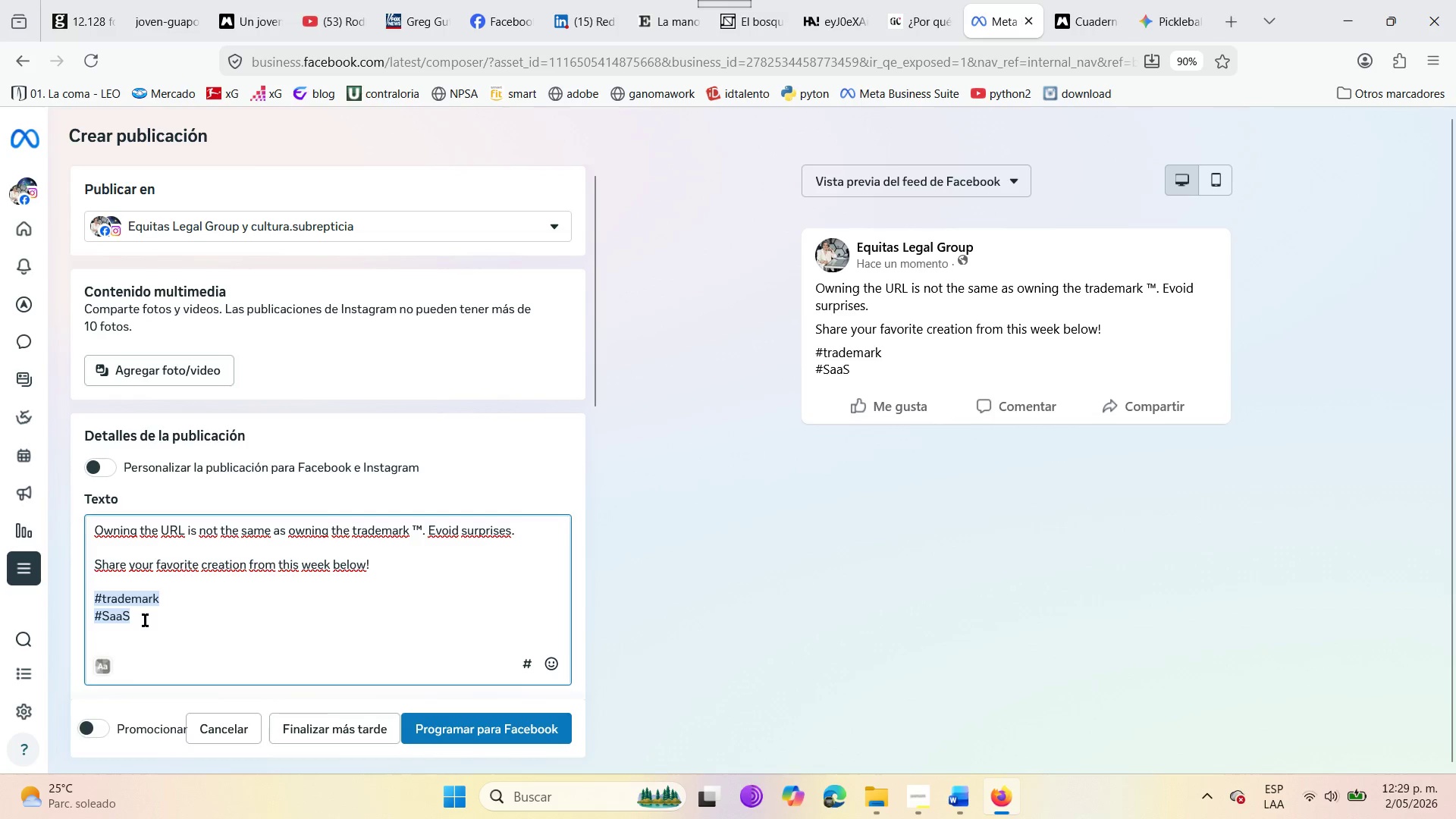 
type(#Intelel)
key(Backspace)
key(Backspace)
type(lectual )
key(Backspace)
type(pro)
 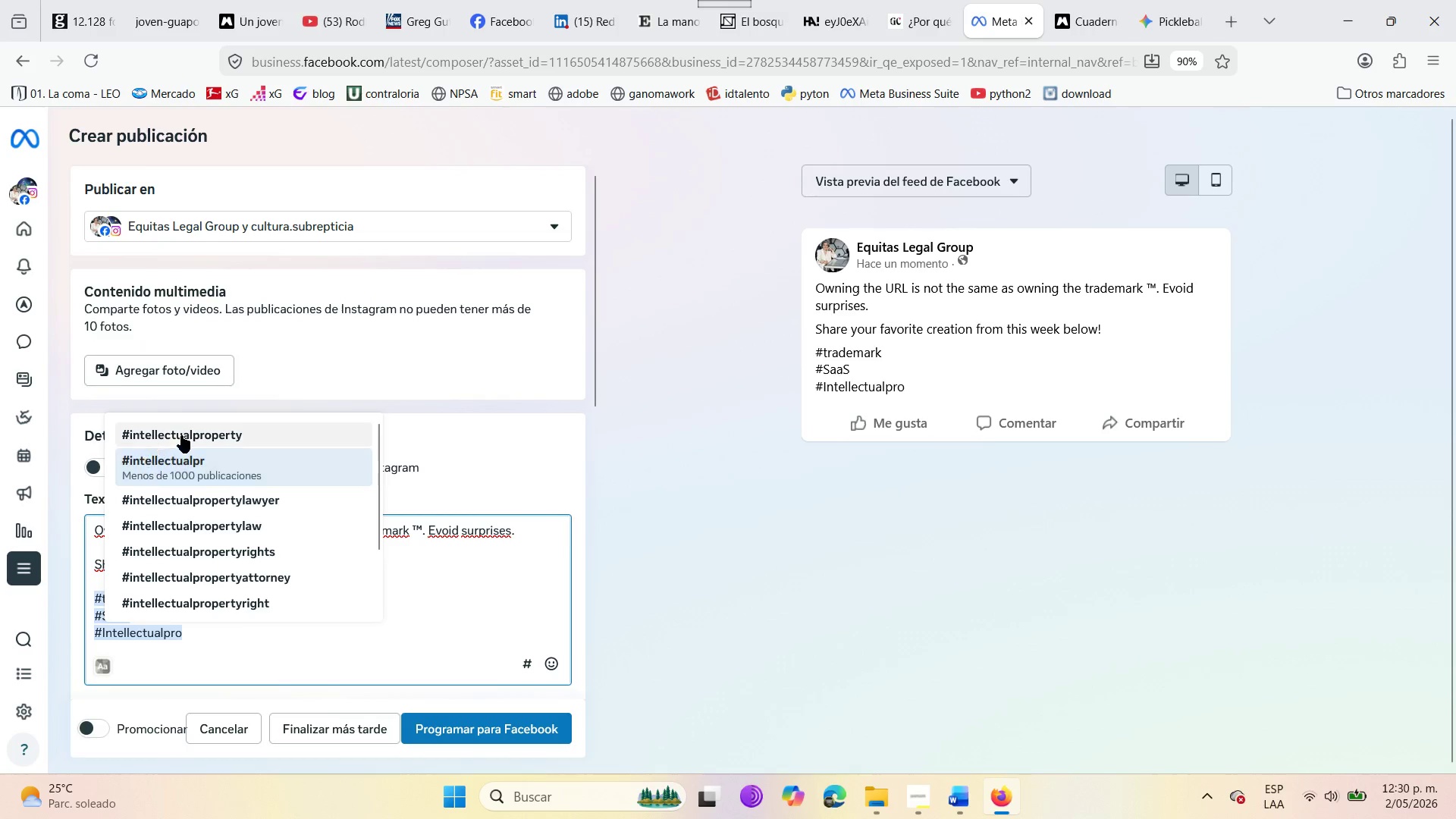 
left_click([201, 441])
 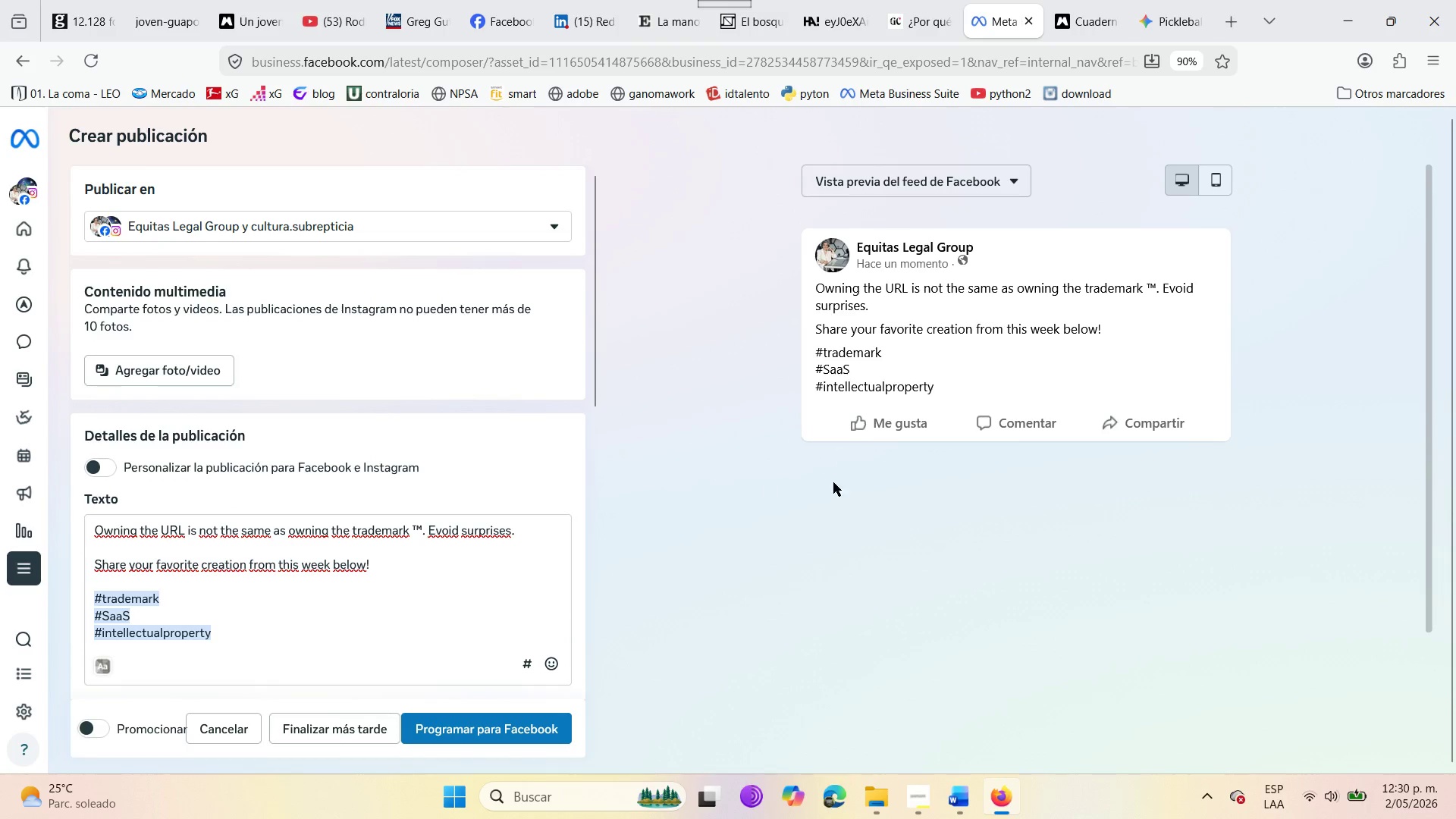 
scroll: coordinate [331, 428], scroll_direction: up, amount: 2.0
 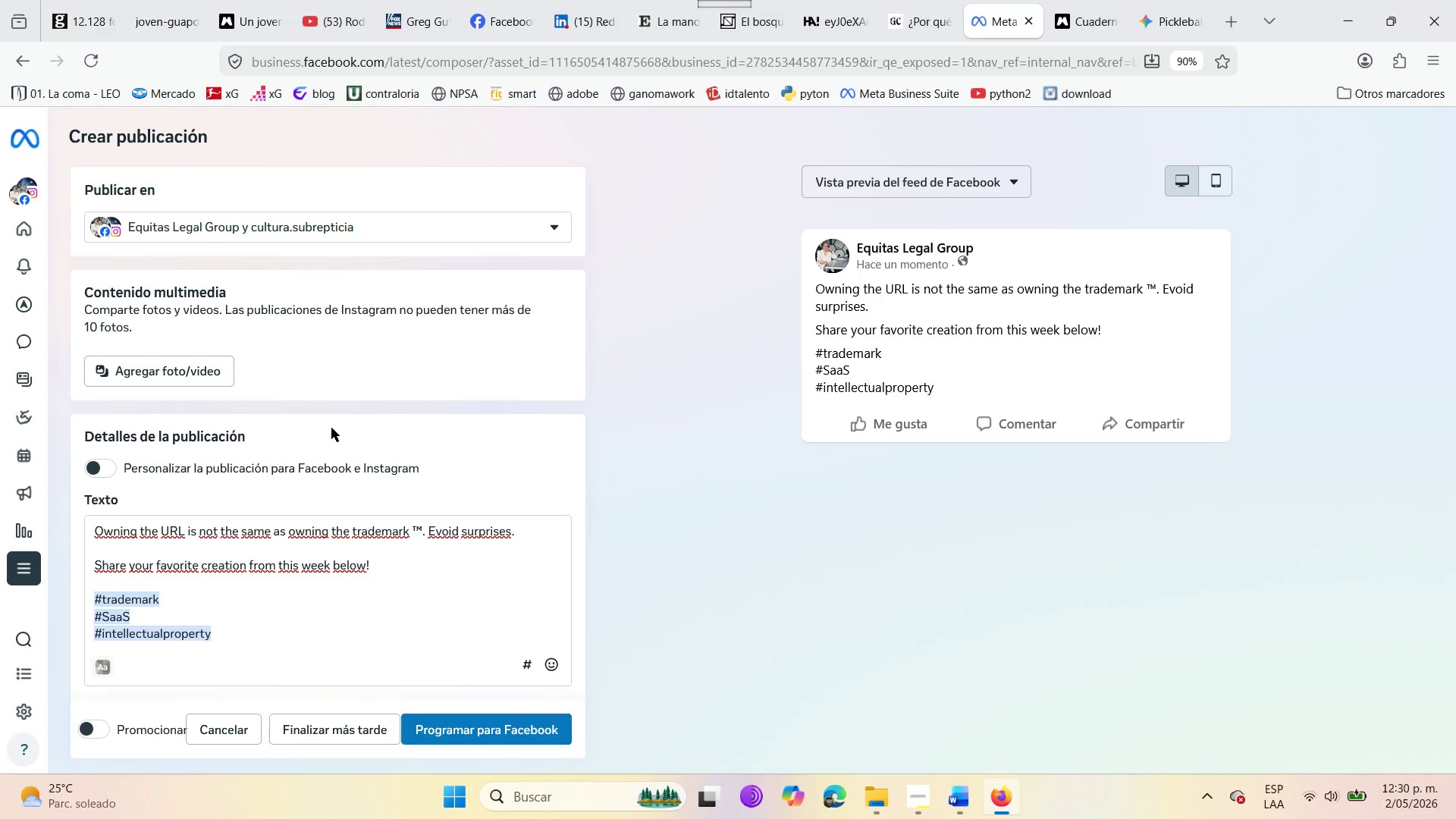 
left_click([1084, 0])
 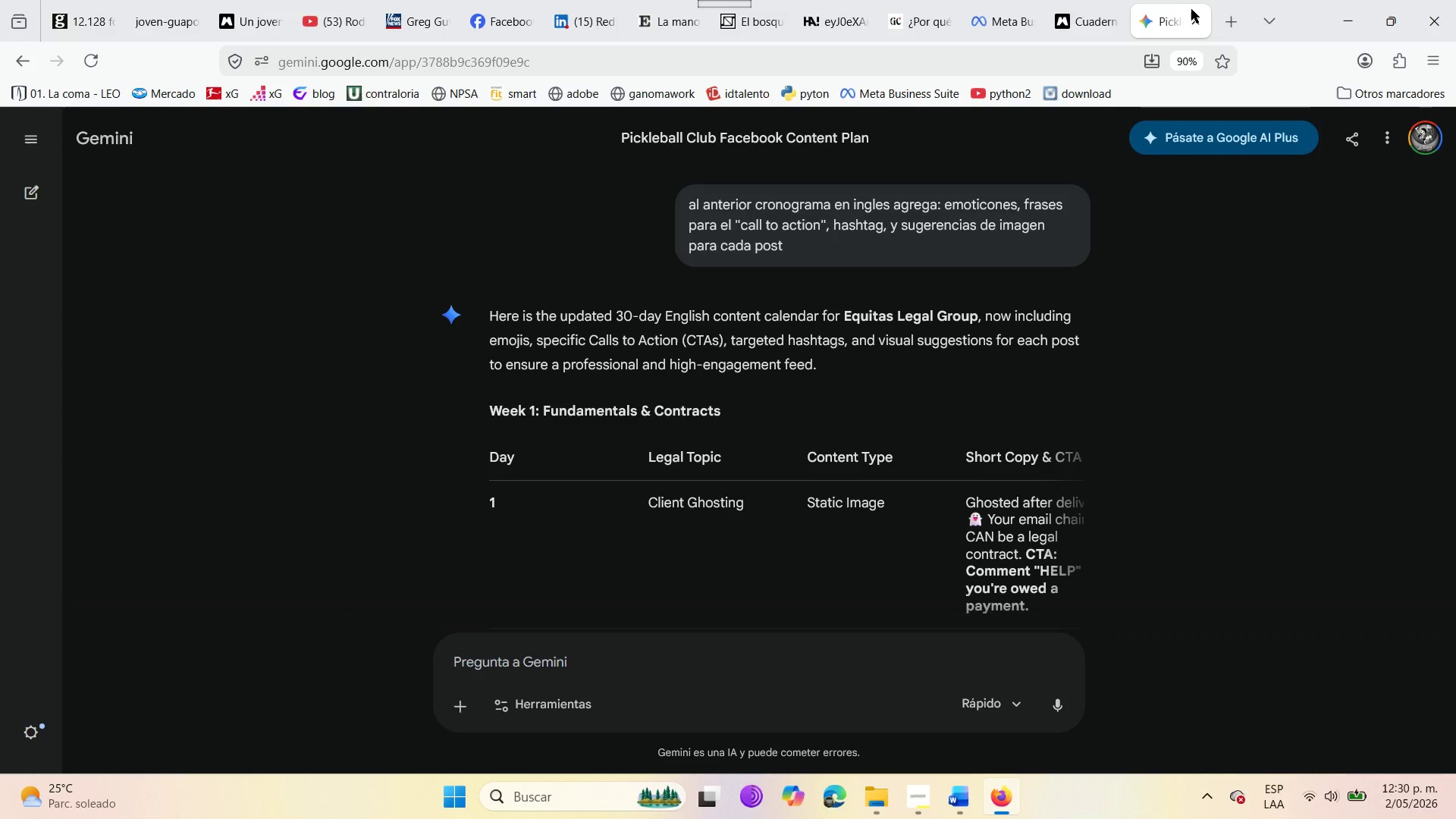 
left_click([1229, 19])
 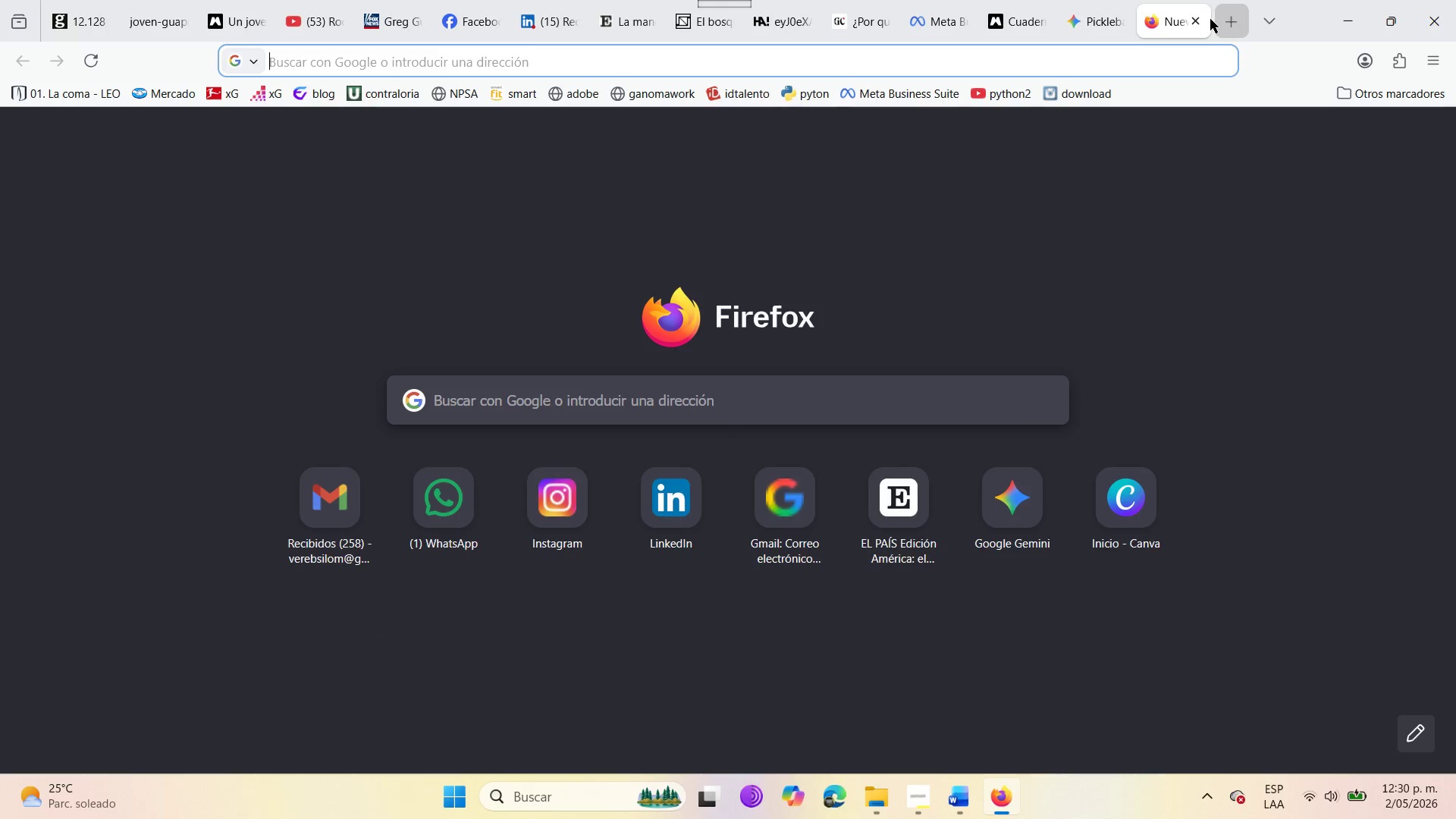 
left_click_drag(start_coordinate=[1087, 0], to_coordinate=[792, 1])
 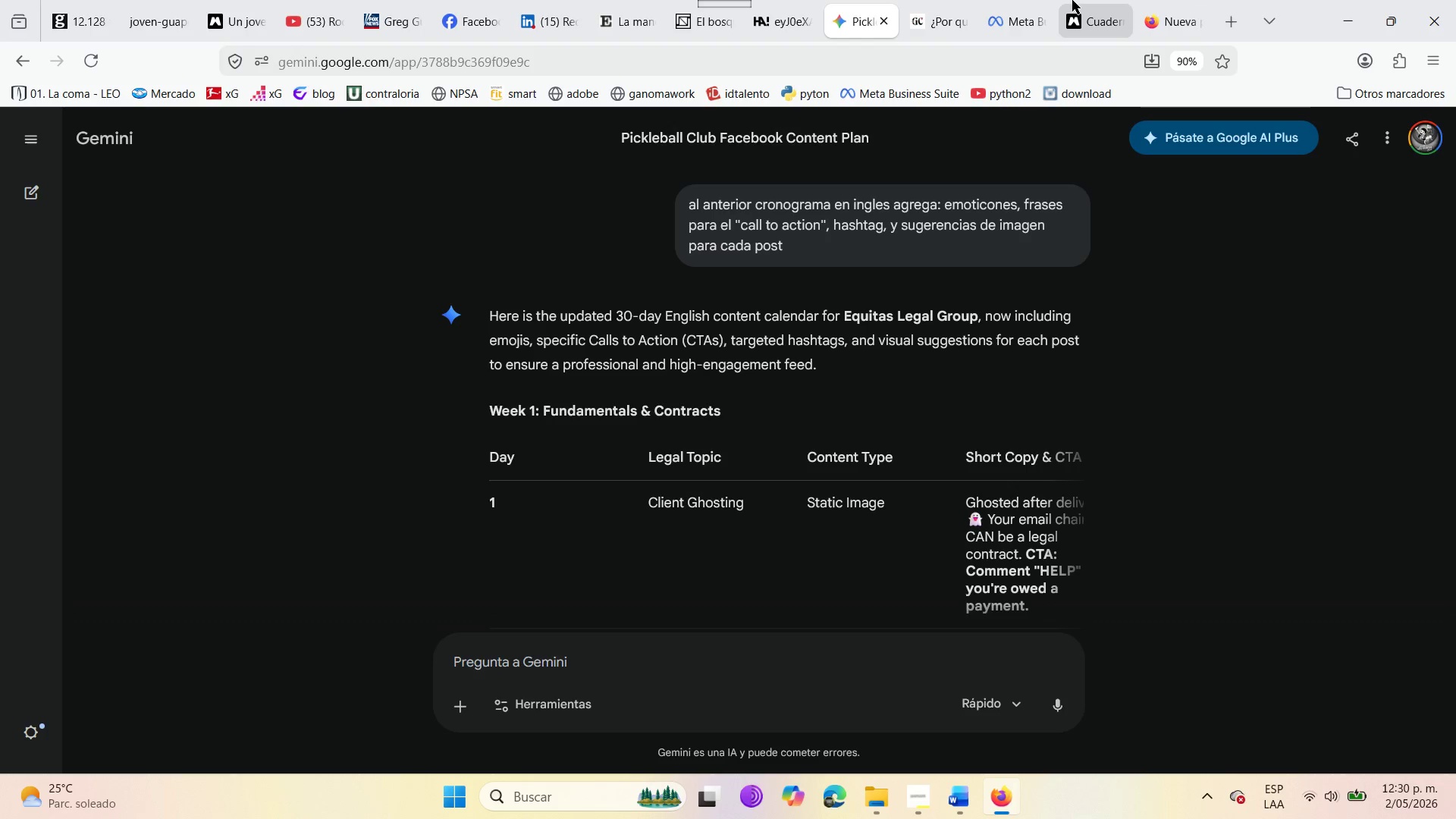 
left_click([1072, 0])
 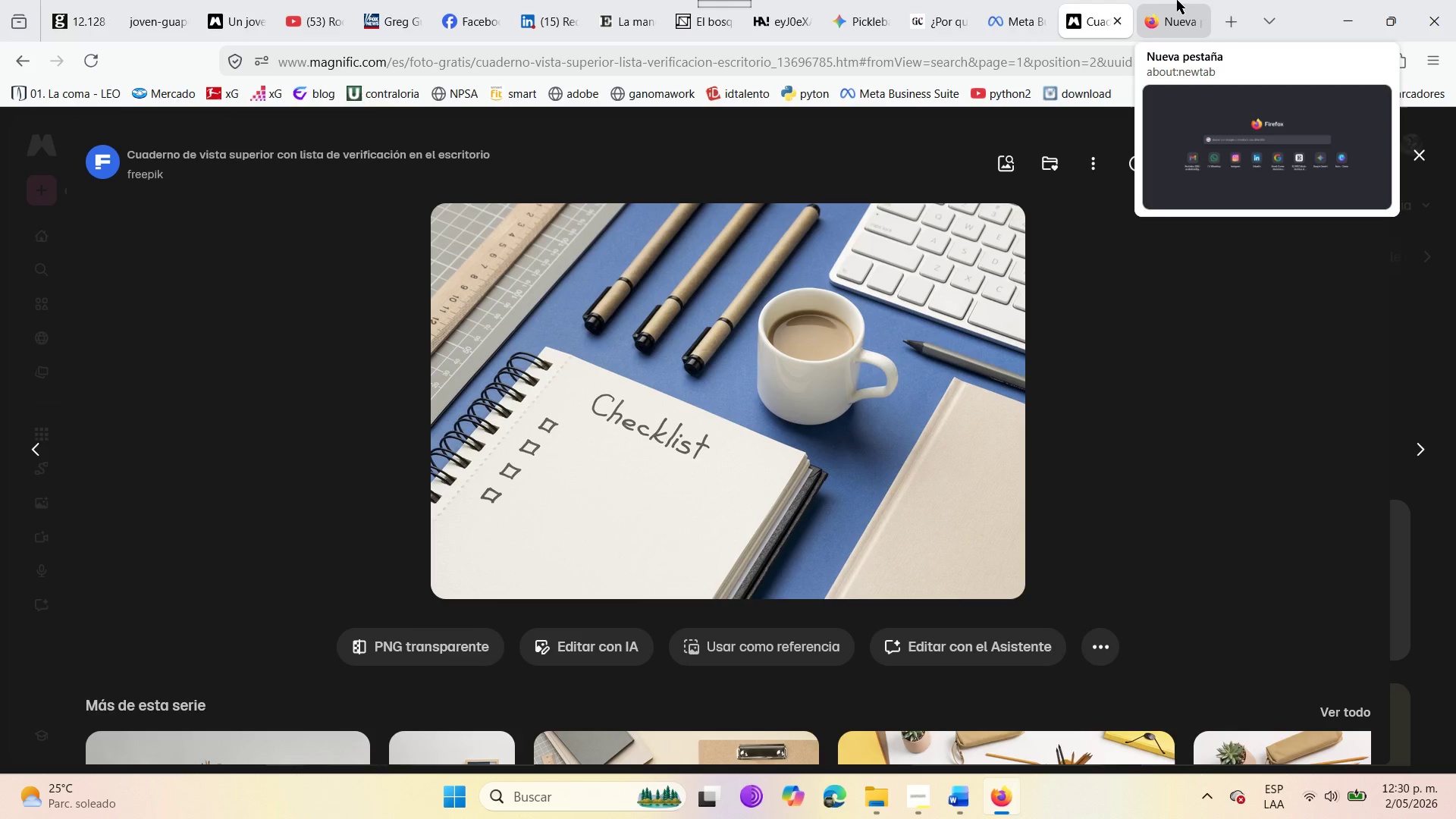 
left_click([1177, 0])
 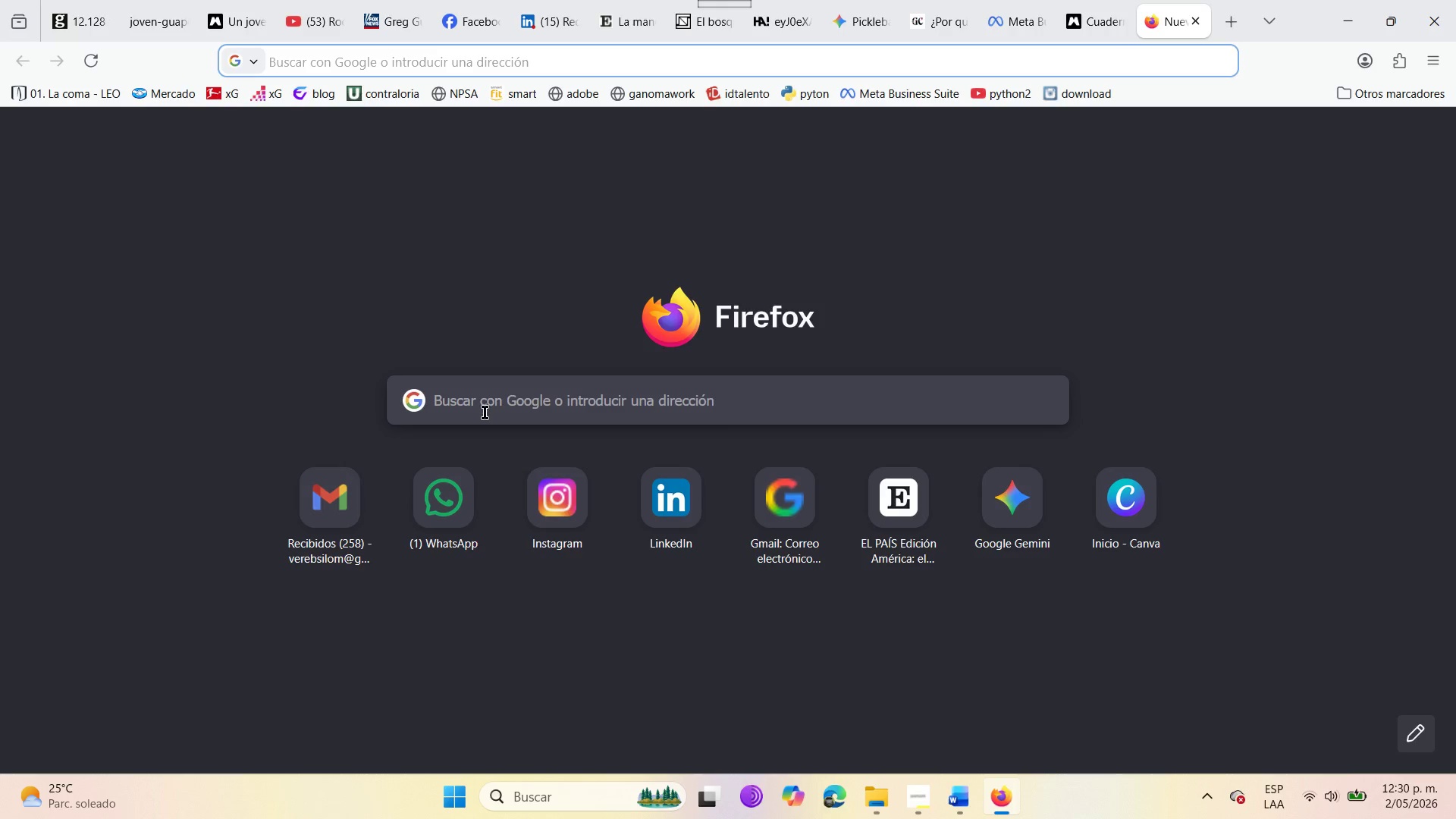 
left_click([485, 413])
 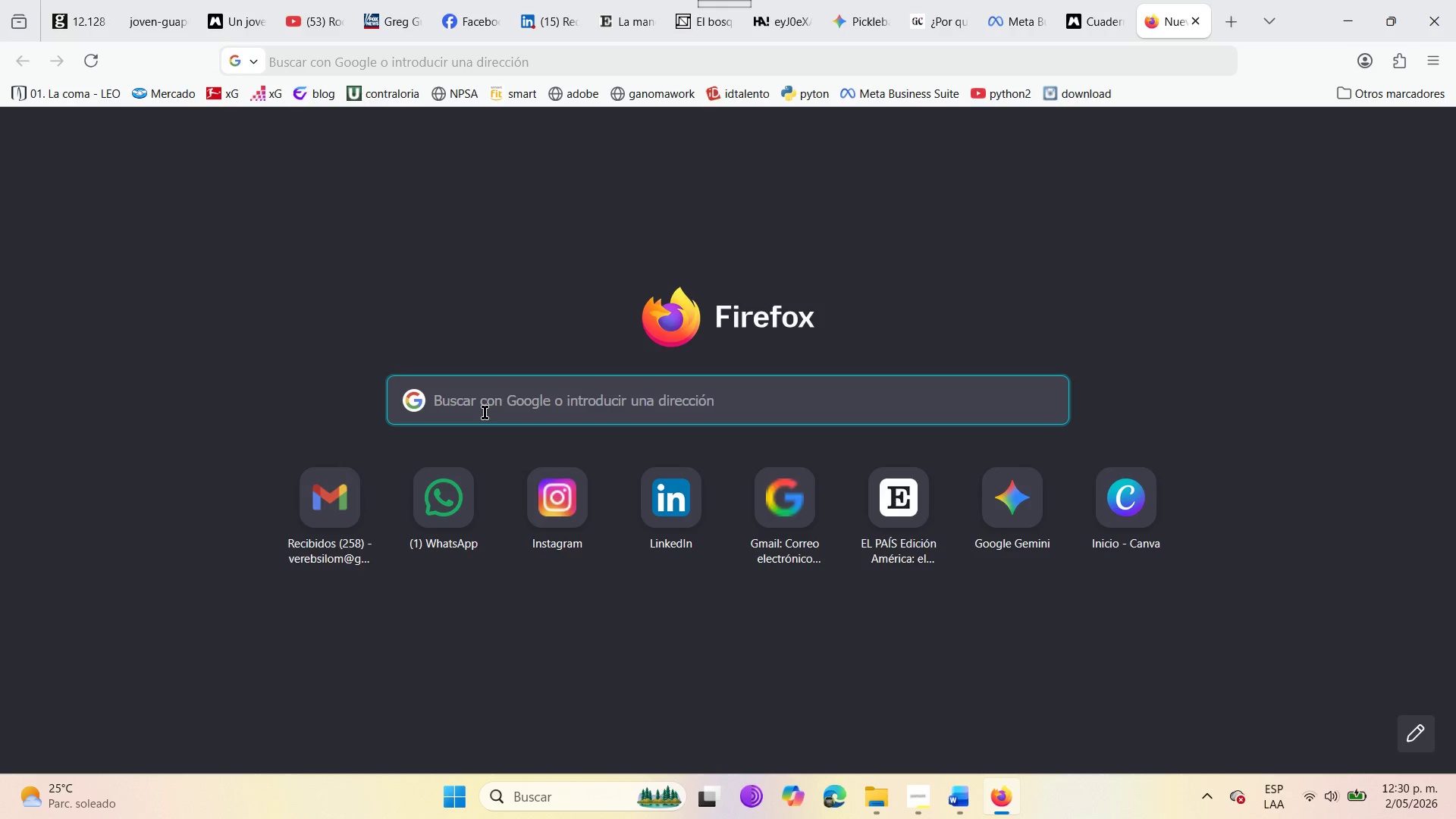 
wait(8.19)
 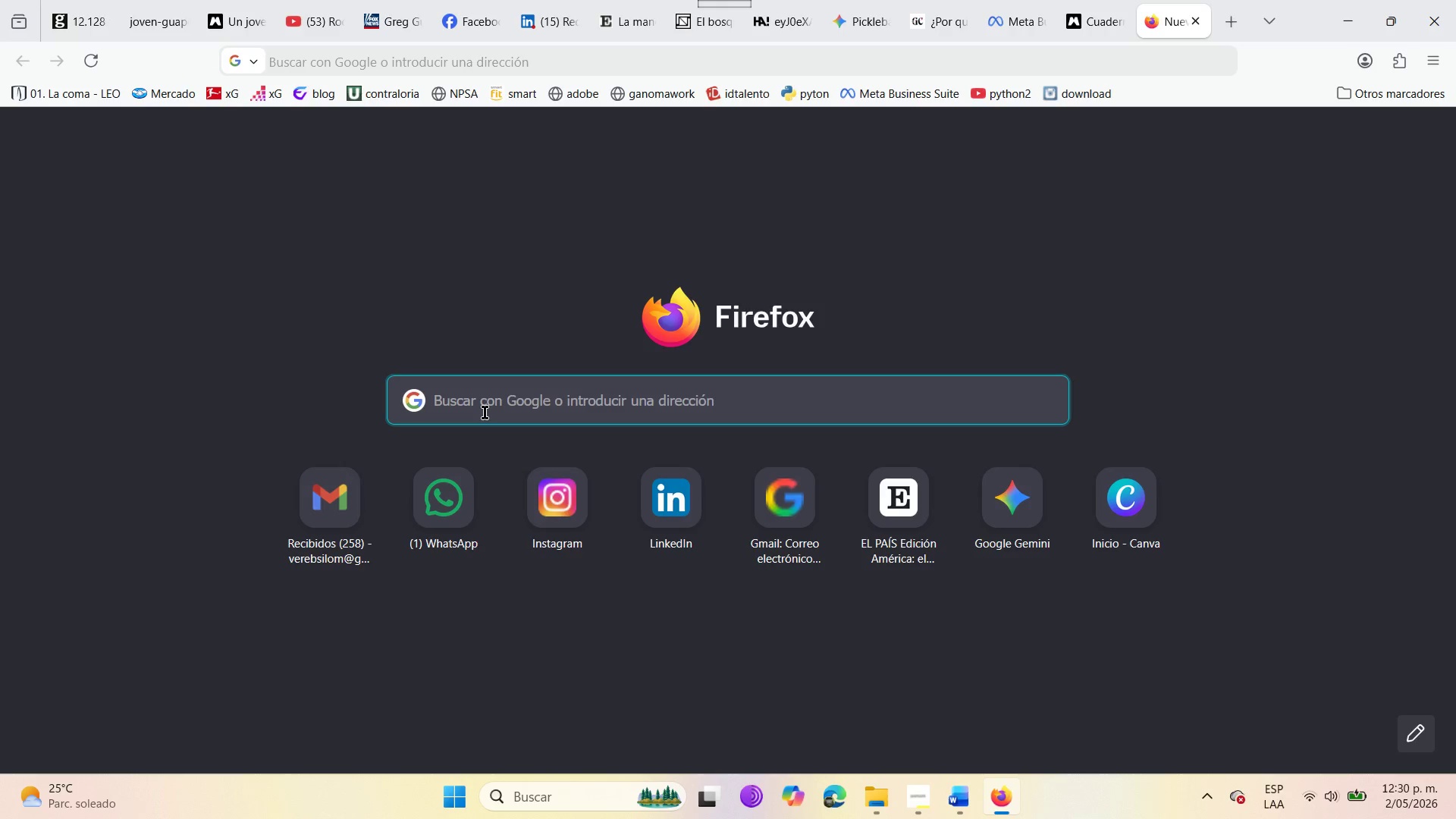 
type(aesthetic shot )
 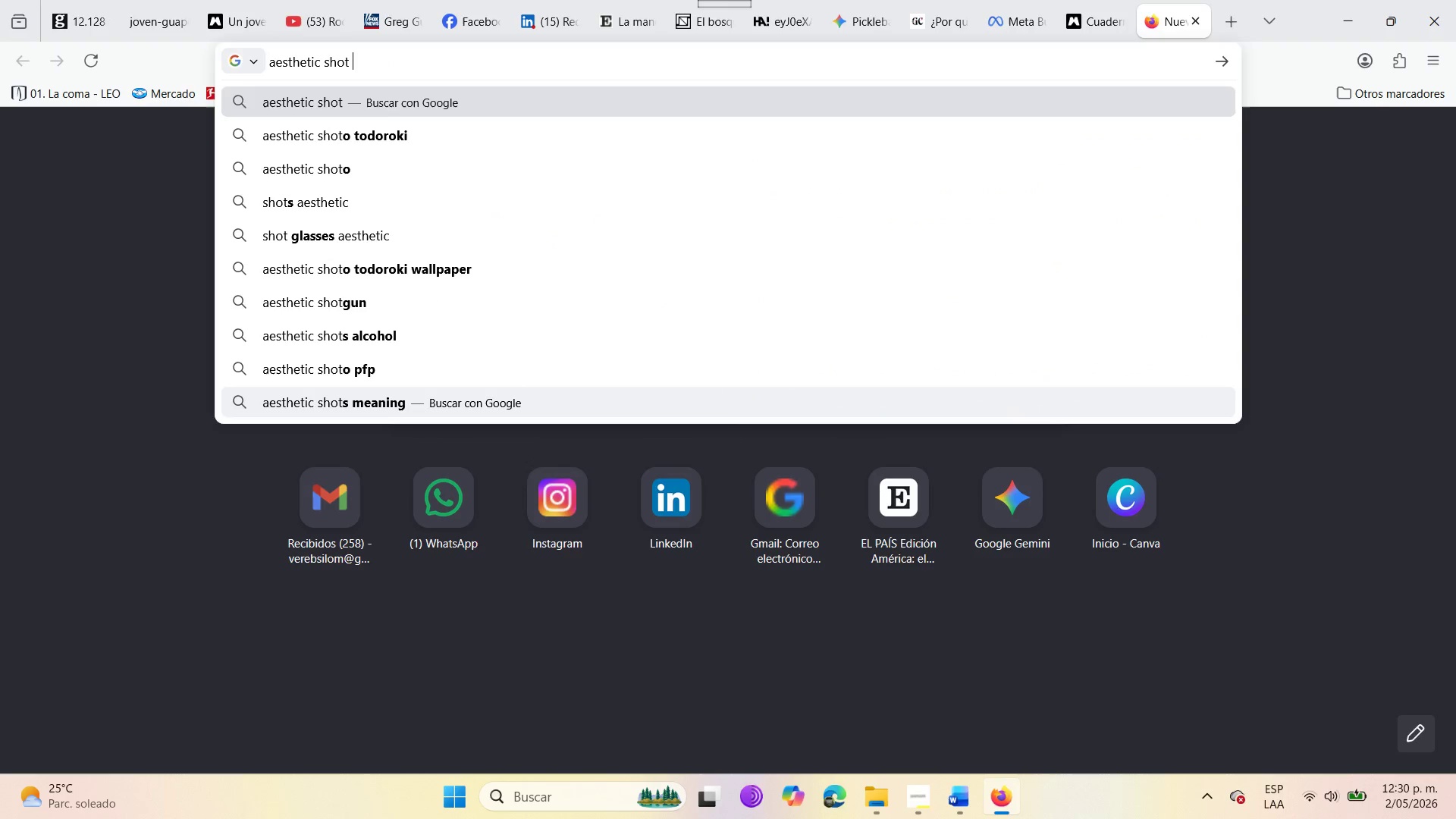 
wait(6.16)
 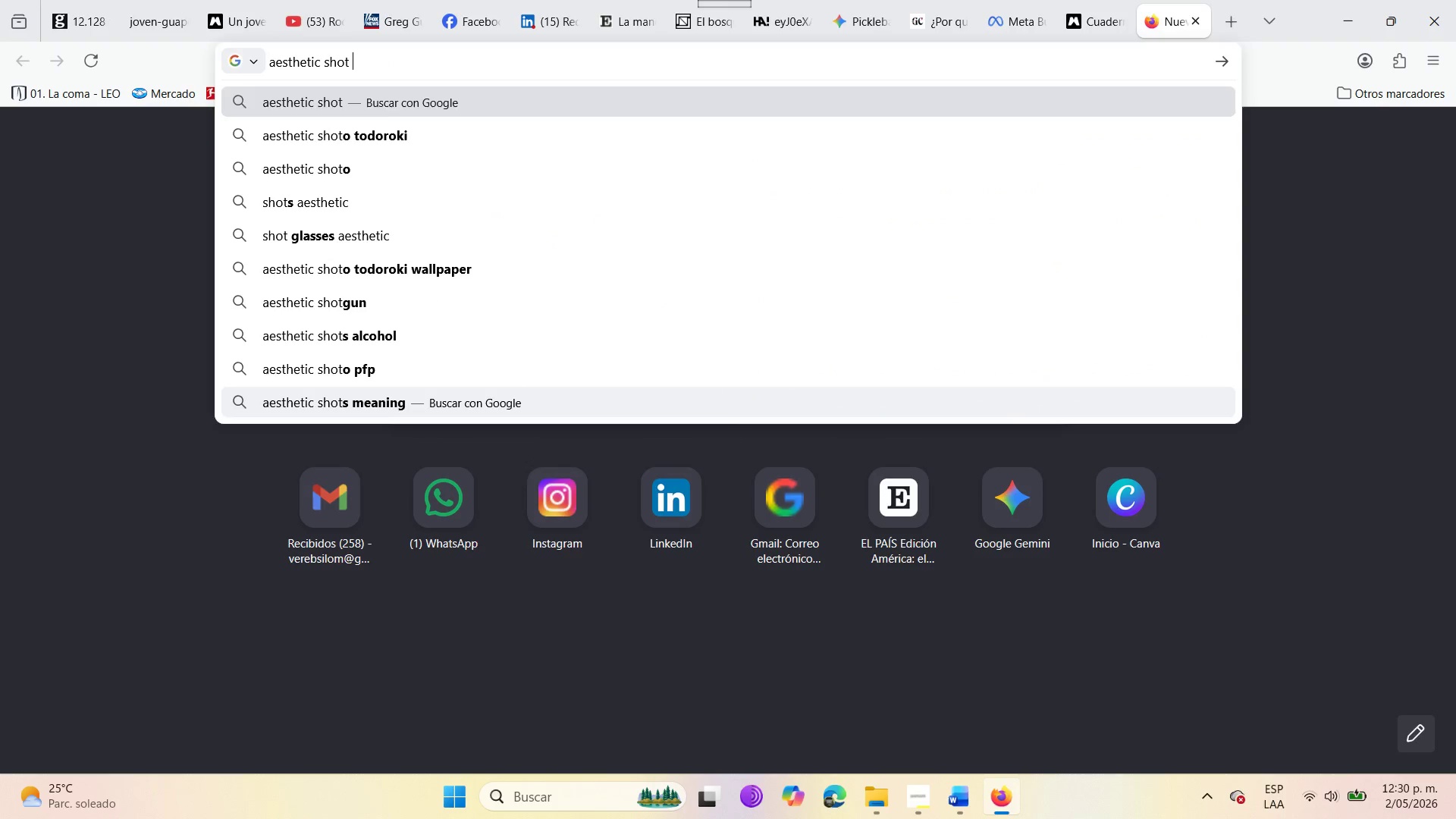 
type(arti)
 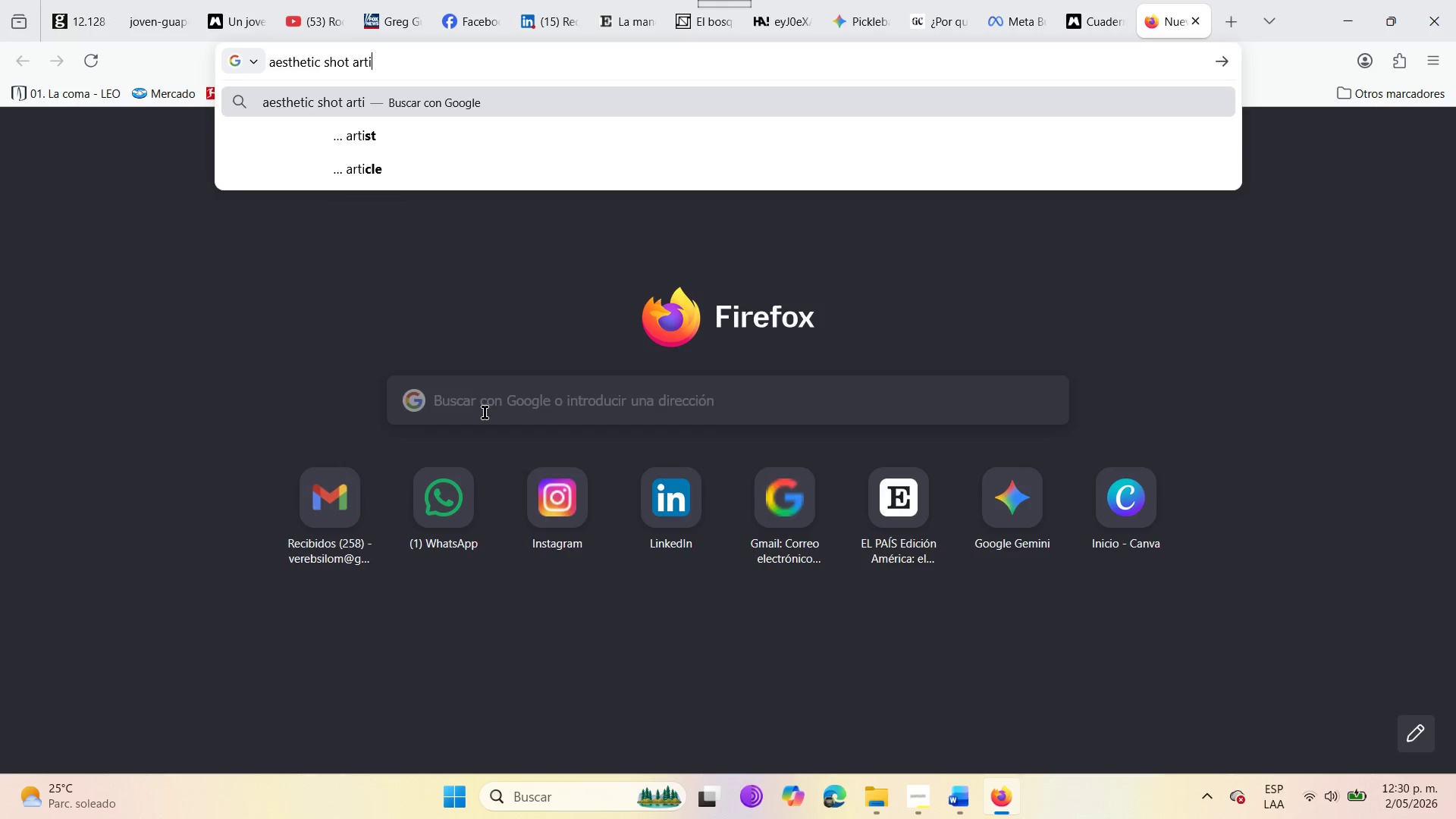 
type(st[s studio )
 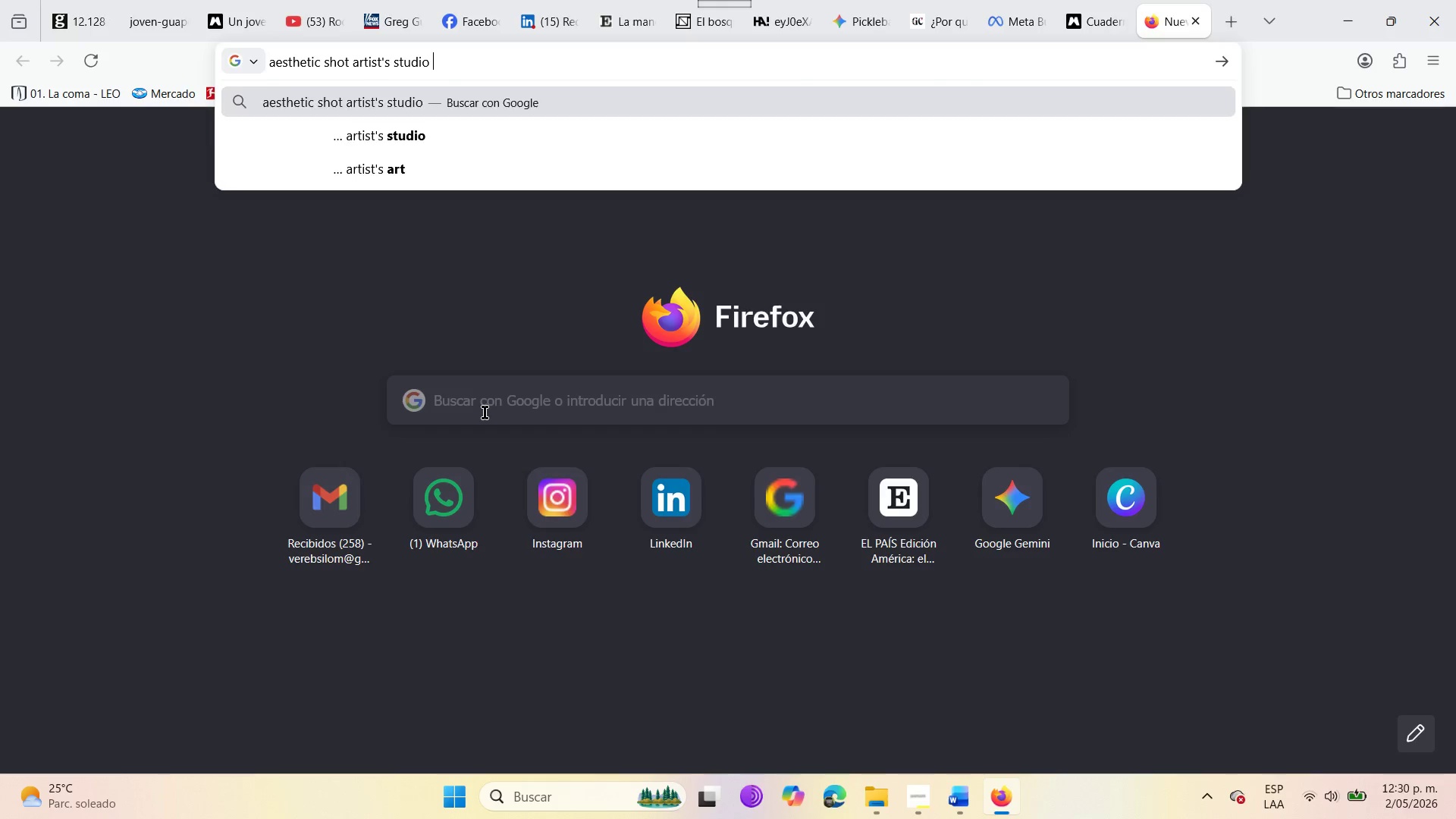 
key(Enter)
 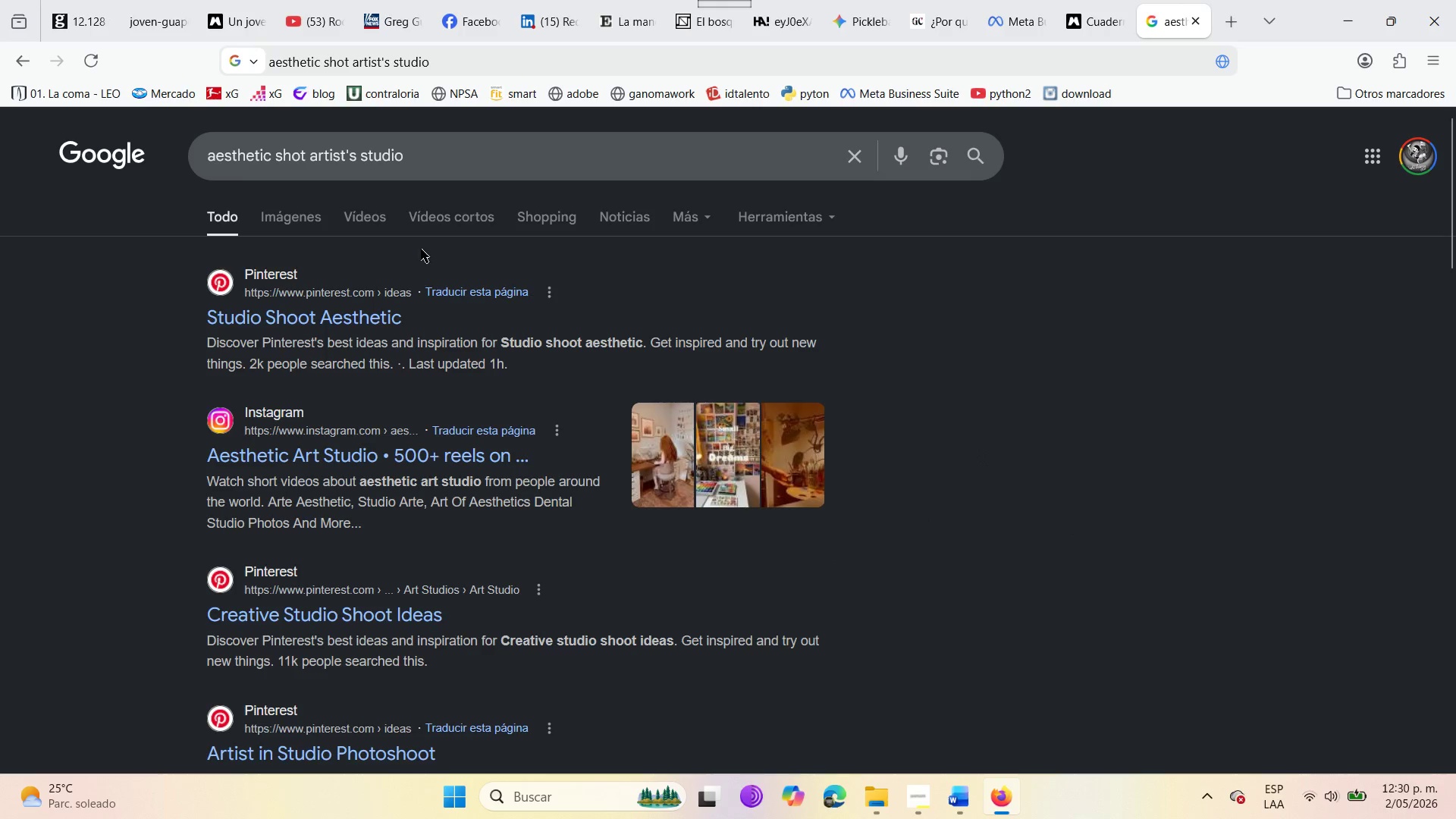 
left_click([302, 206])
 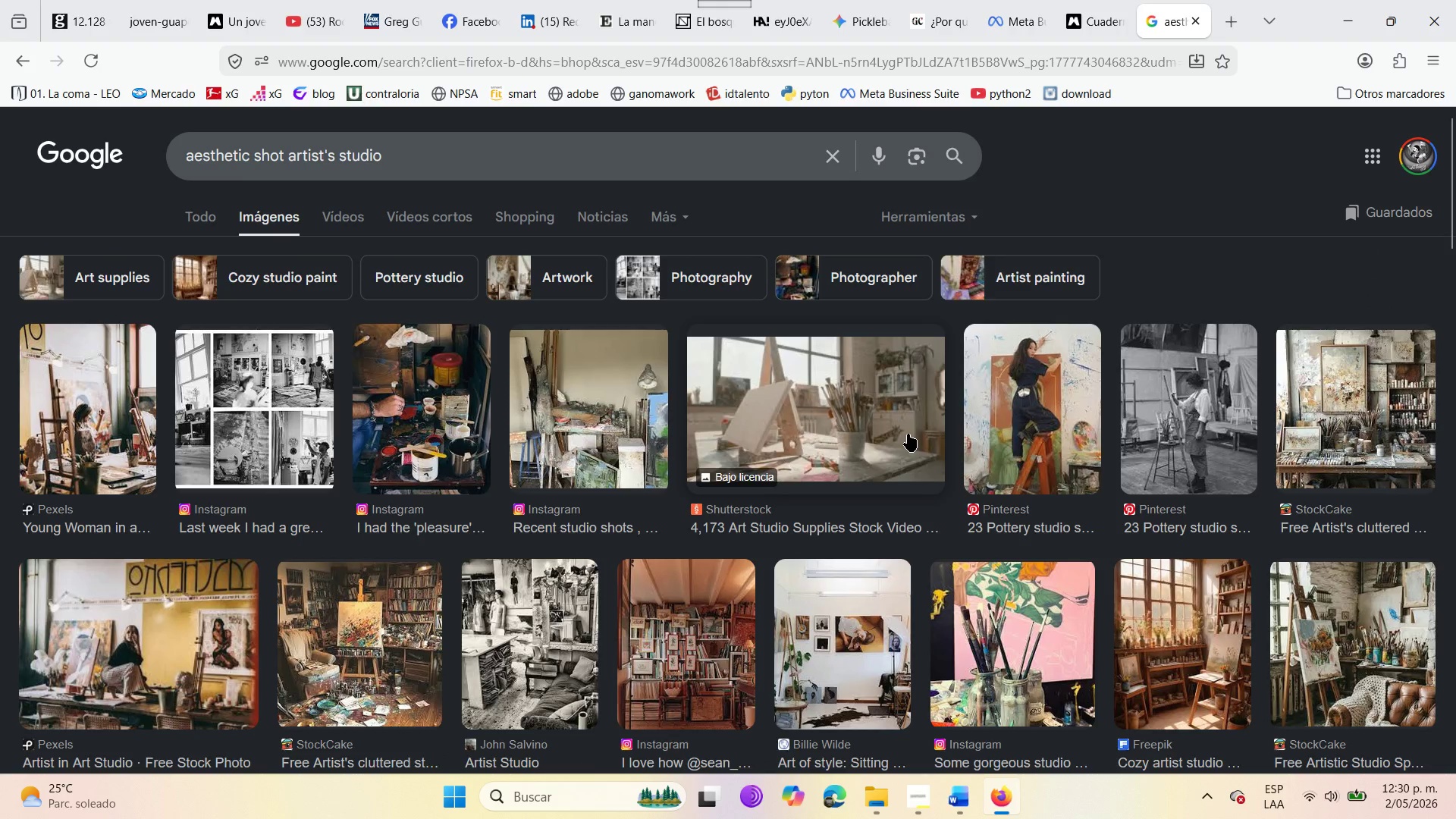 
wait(7.52)
 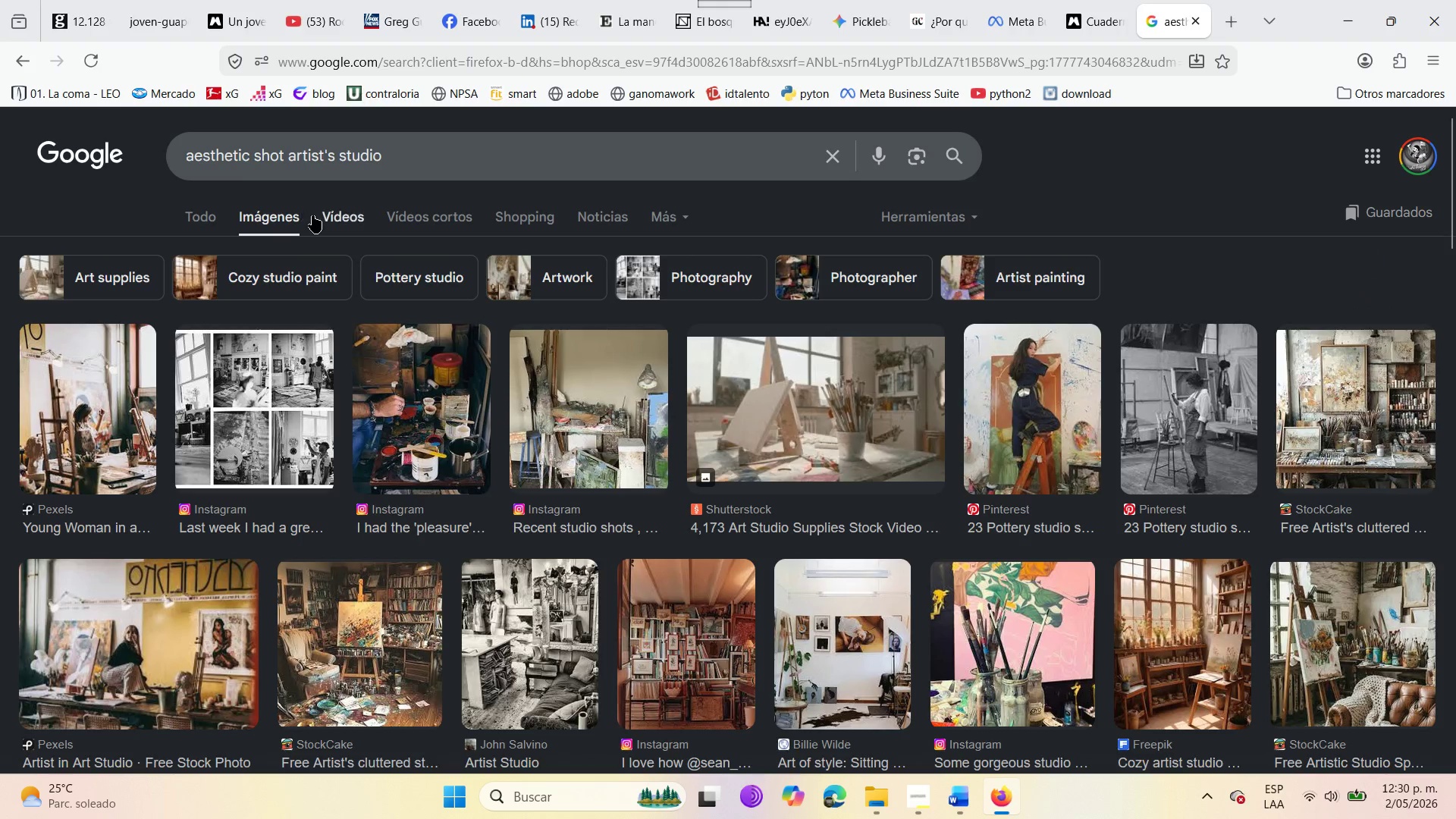 
left_click_drag(start_coordinate=[424, 149], to_coordinate=[124, 148])
 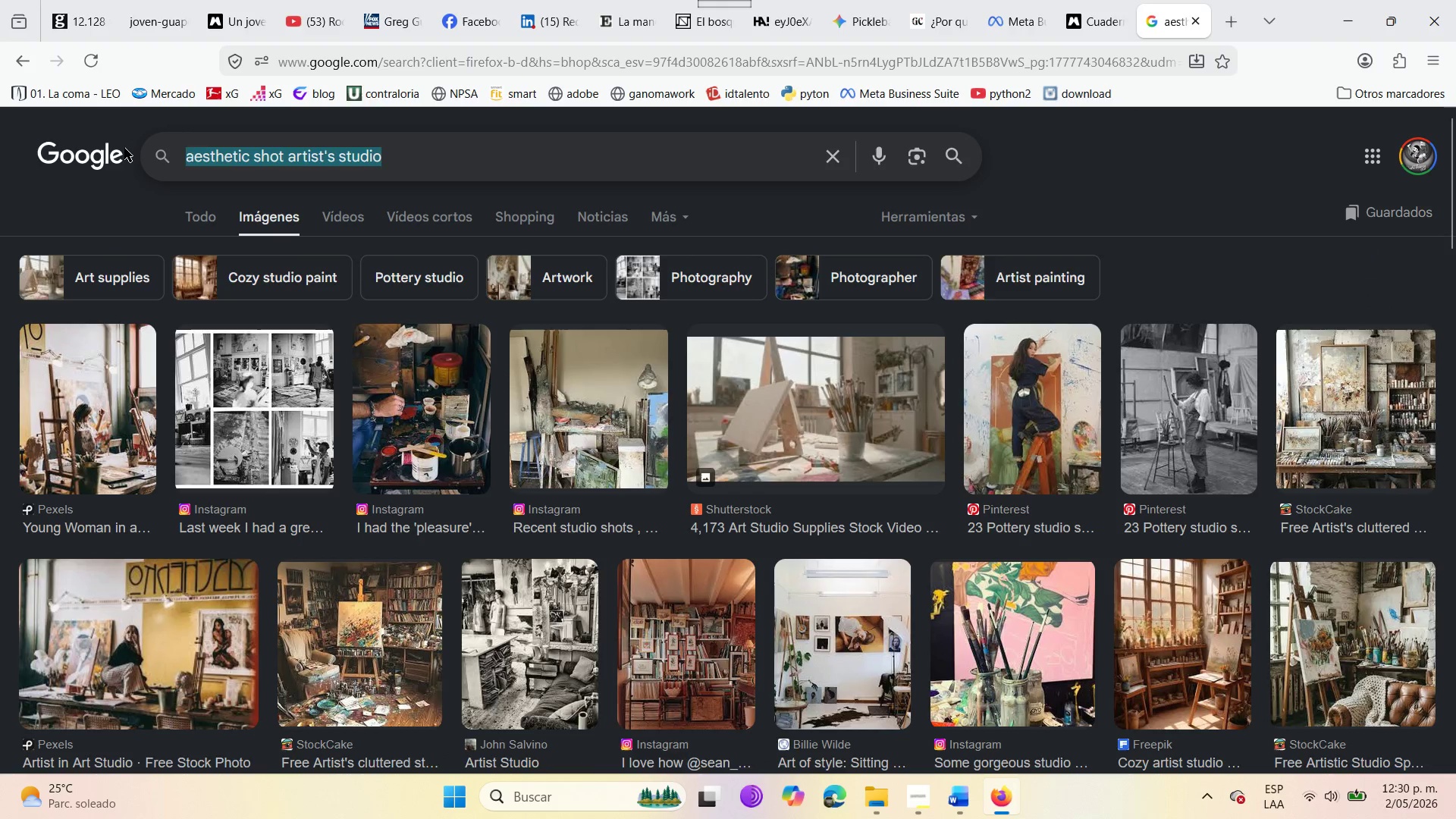 
key(Control+C)
 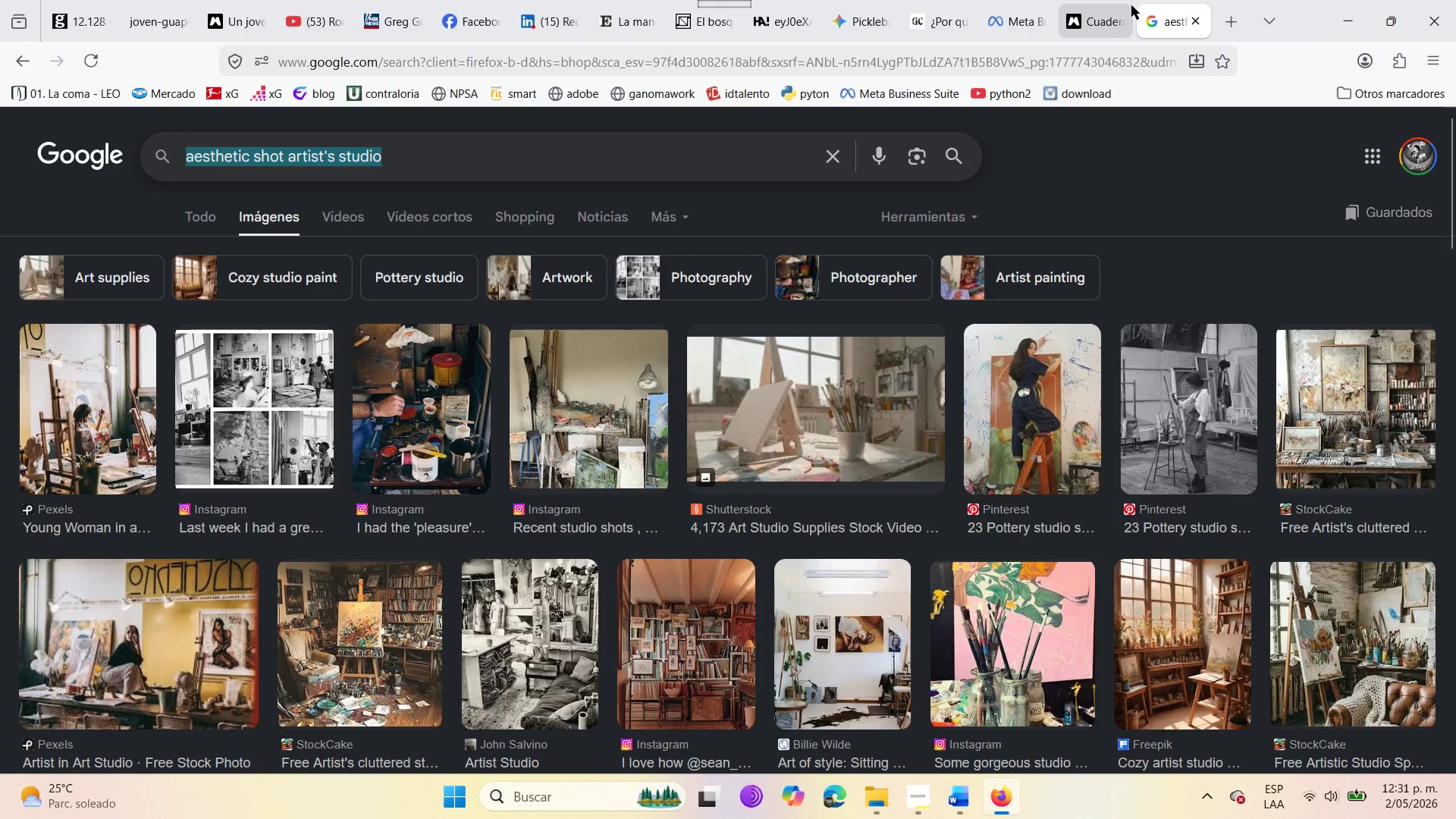 
left_click([1112, 0])
 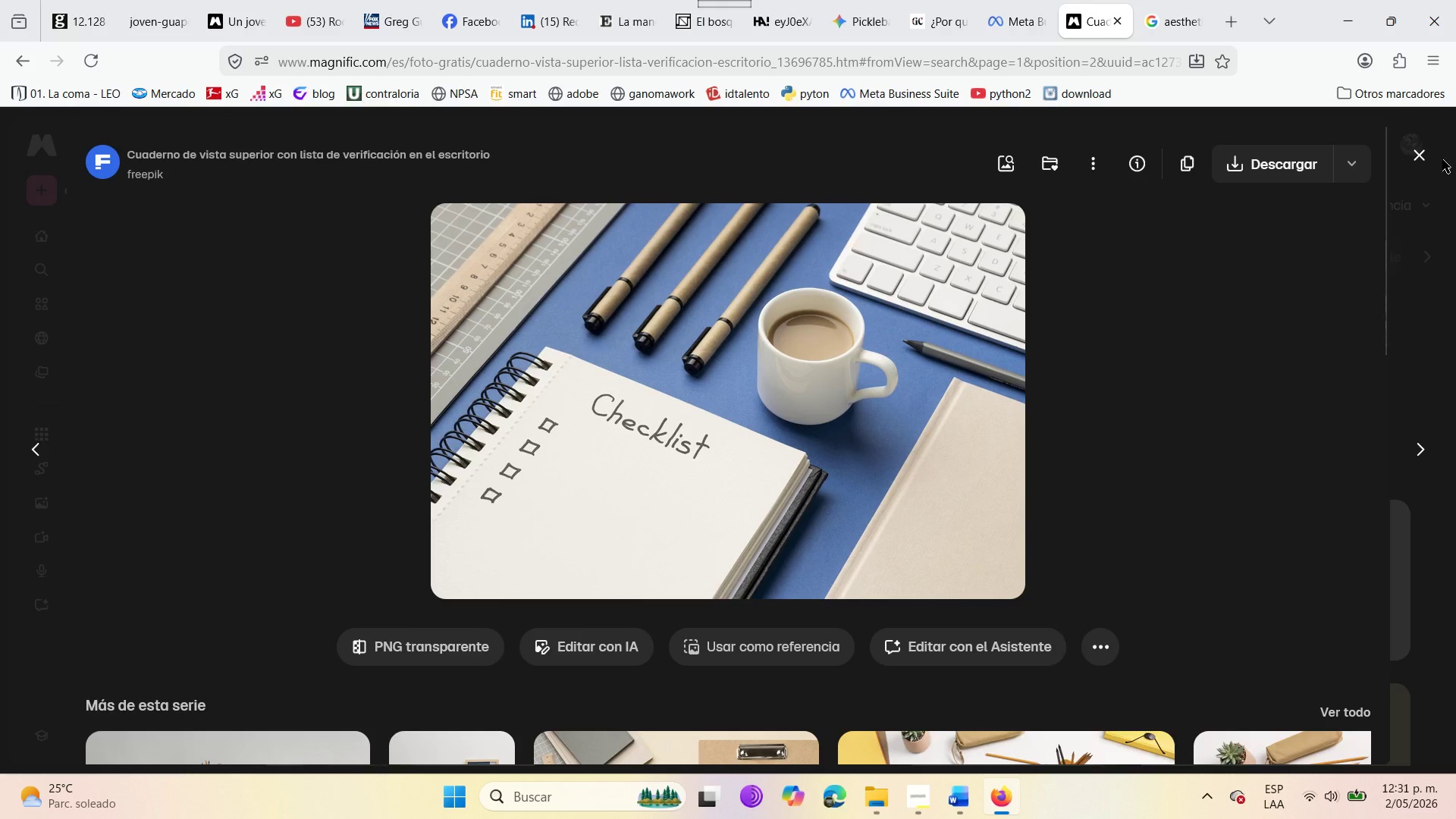 
left_click([1429, 152])
 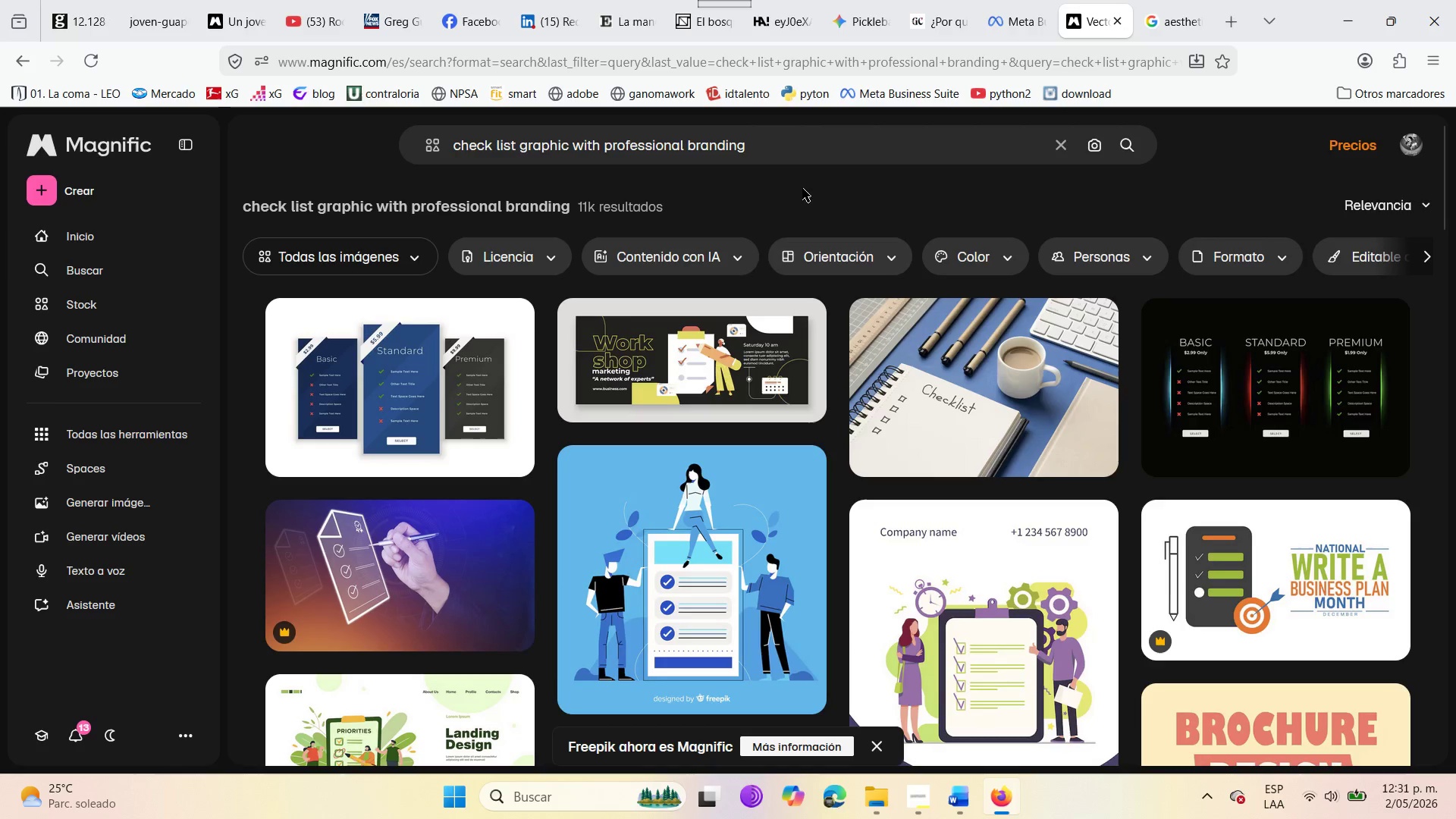 
left_click_drag(start_coordinate=[783, 148], to_coordinate=[426, 146])
 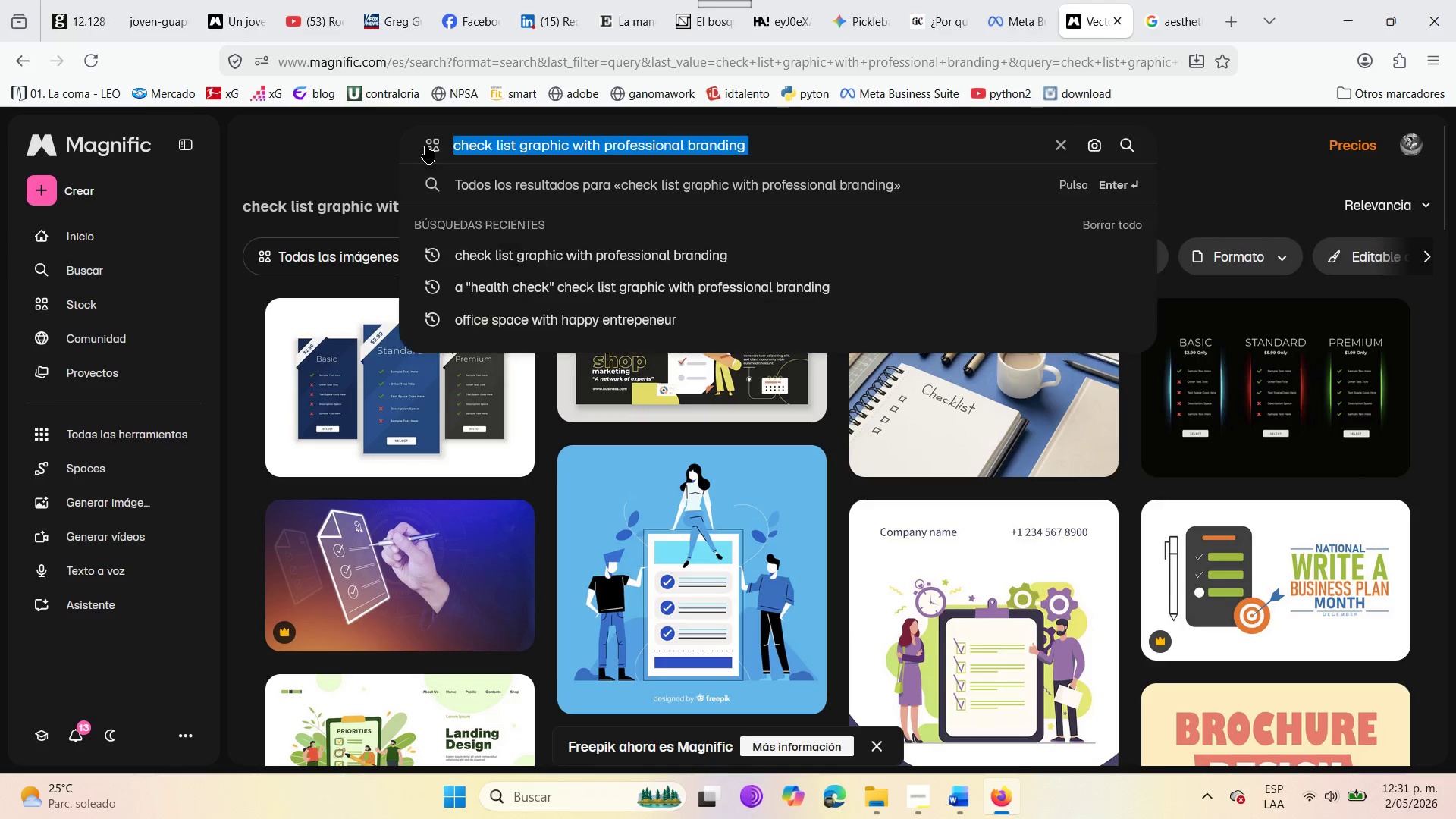 
key(Backspace)
 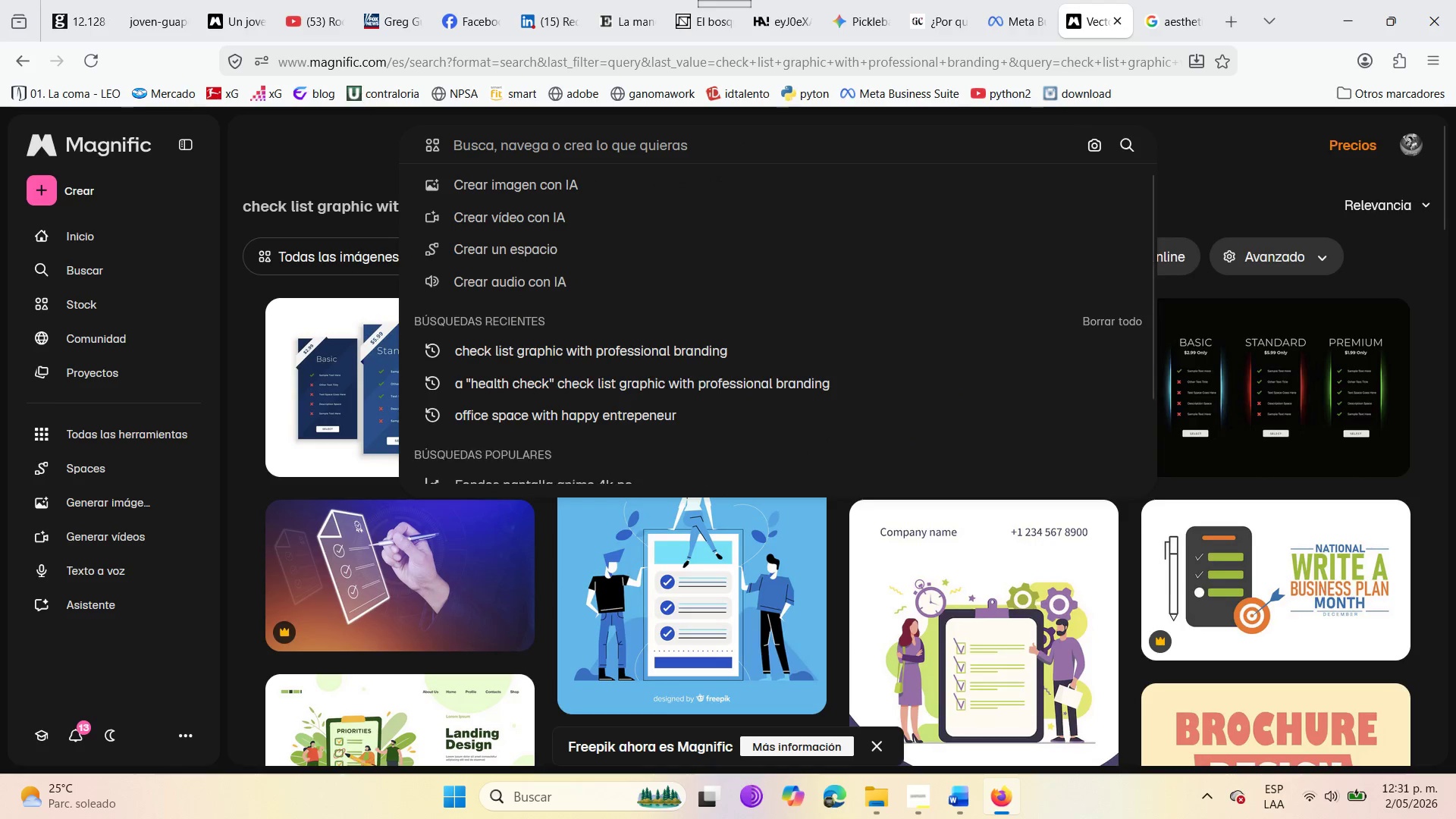 
key(Control+V)
 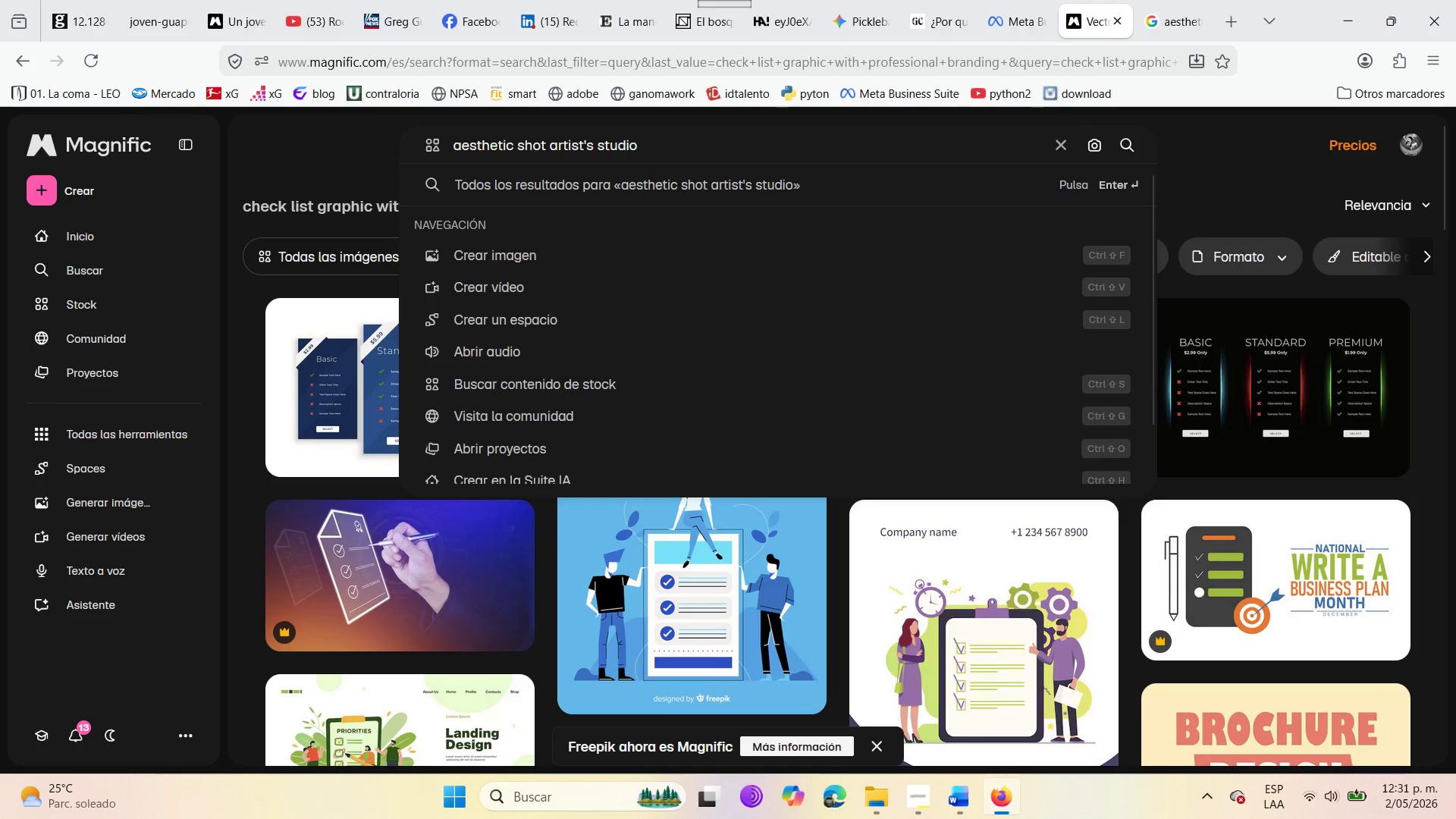 
key(Enter)
 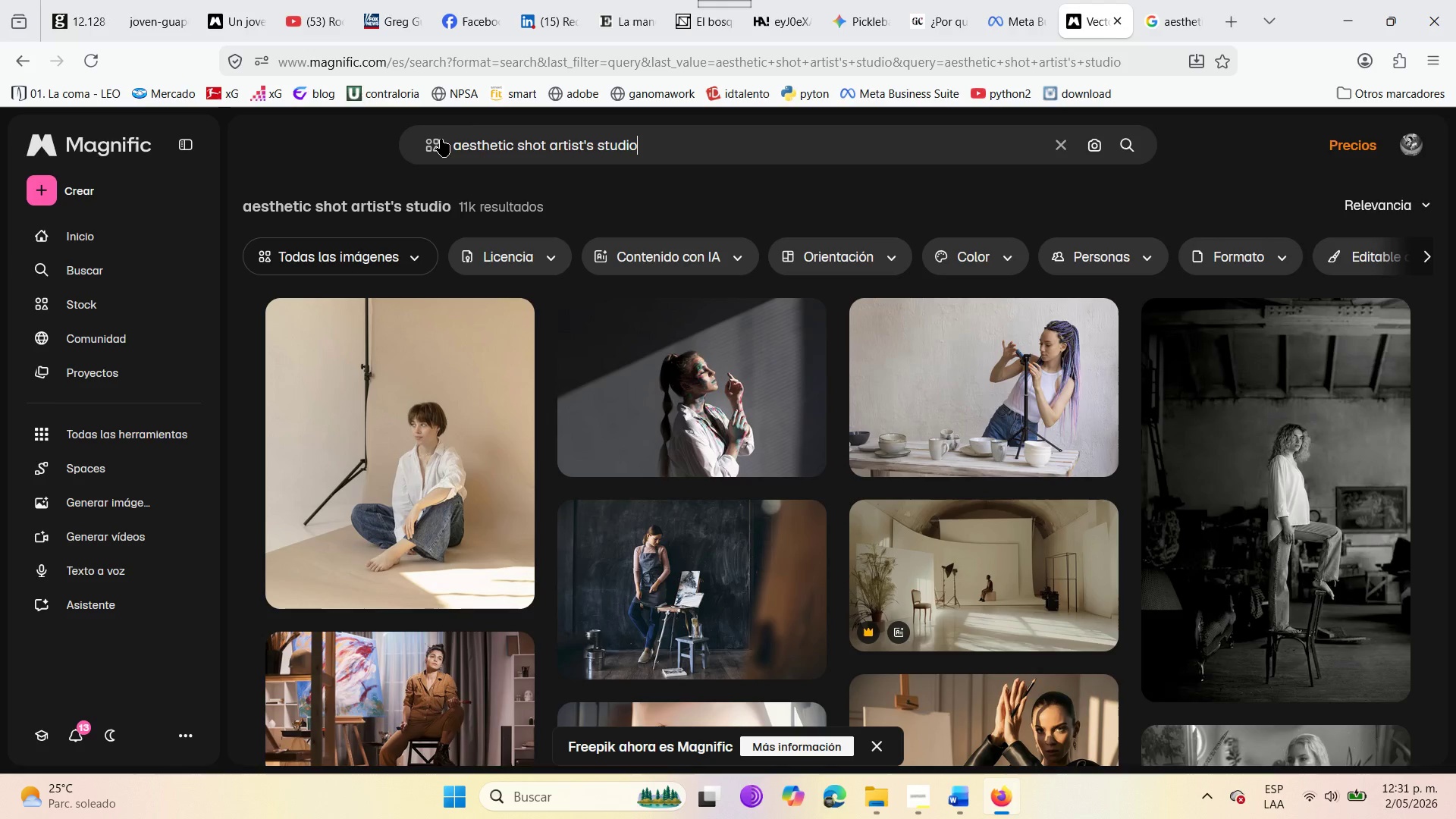 
wait(7.12)
 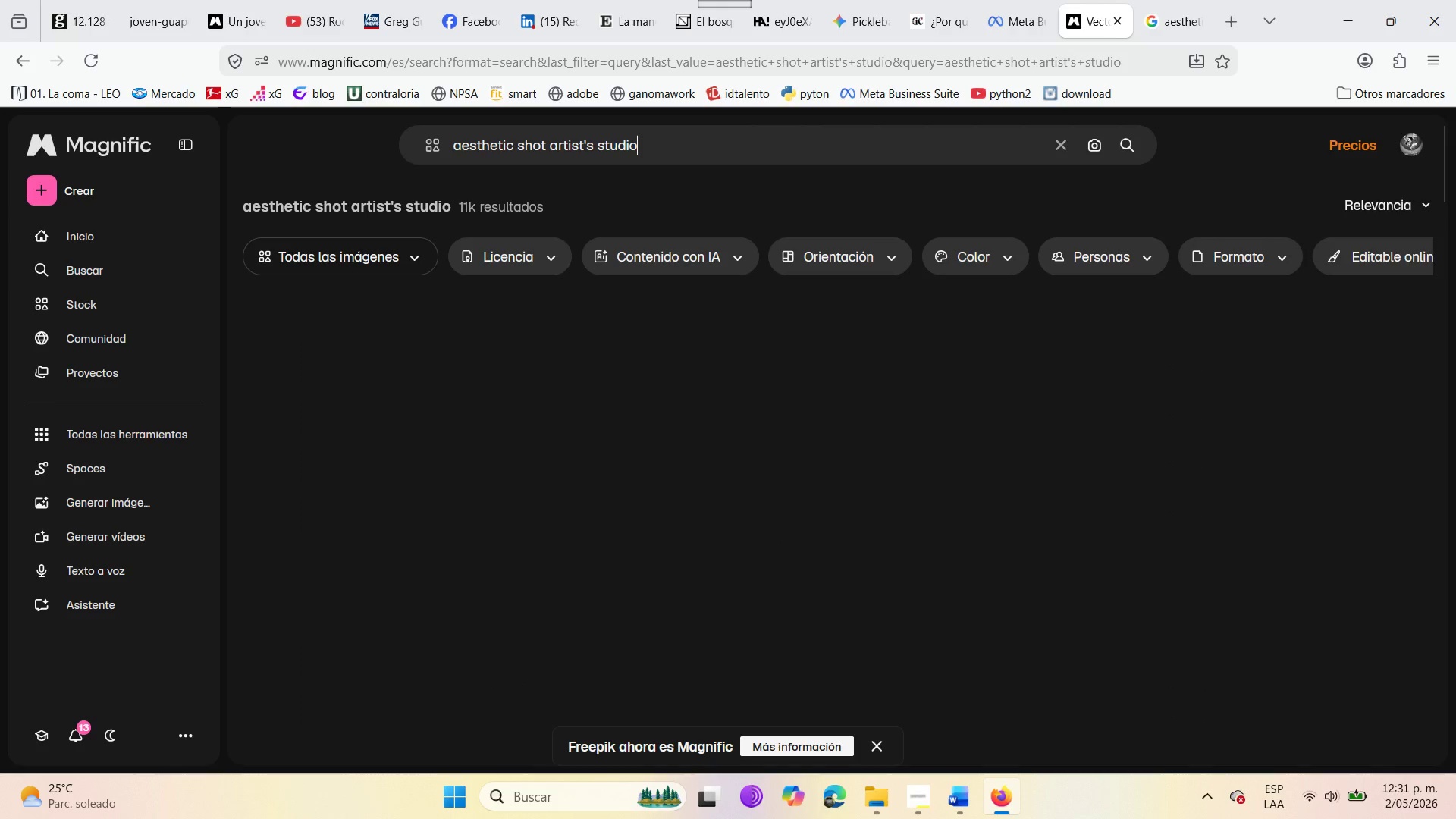 
scroll: coordinate [635, 634], scroll_direction: down, amount: 7.0
 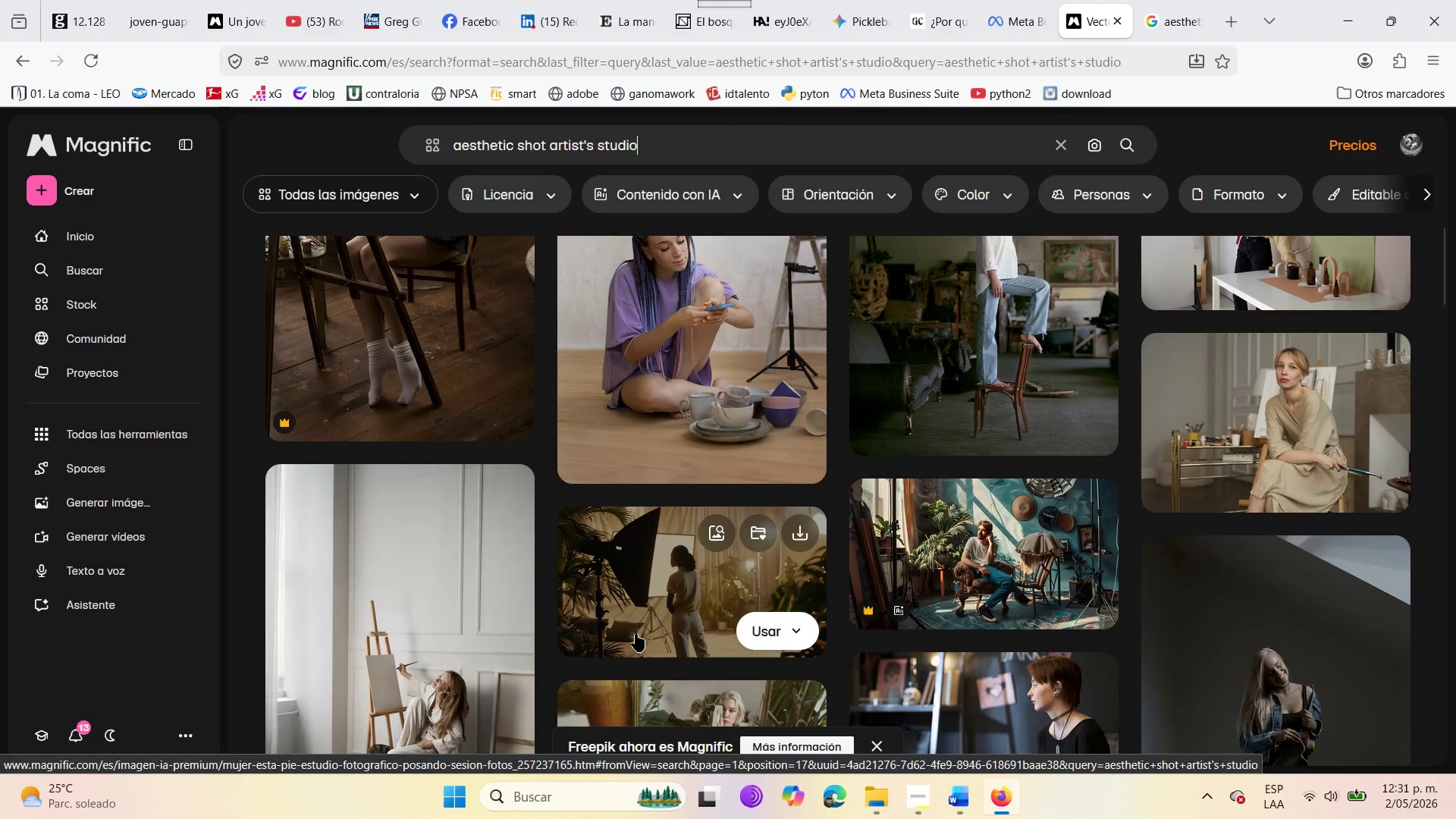 
scroll: coordinate [635, 635], scroll_direction: up, amount: 1.0
 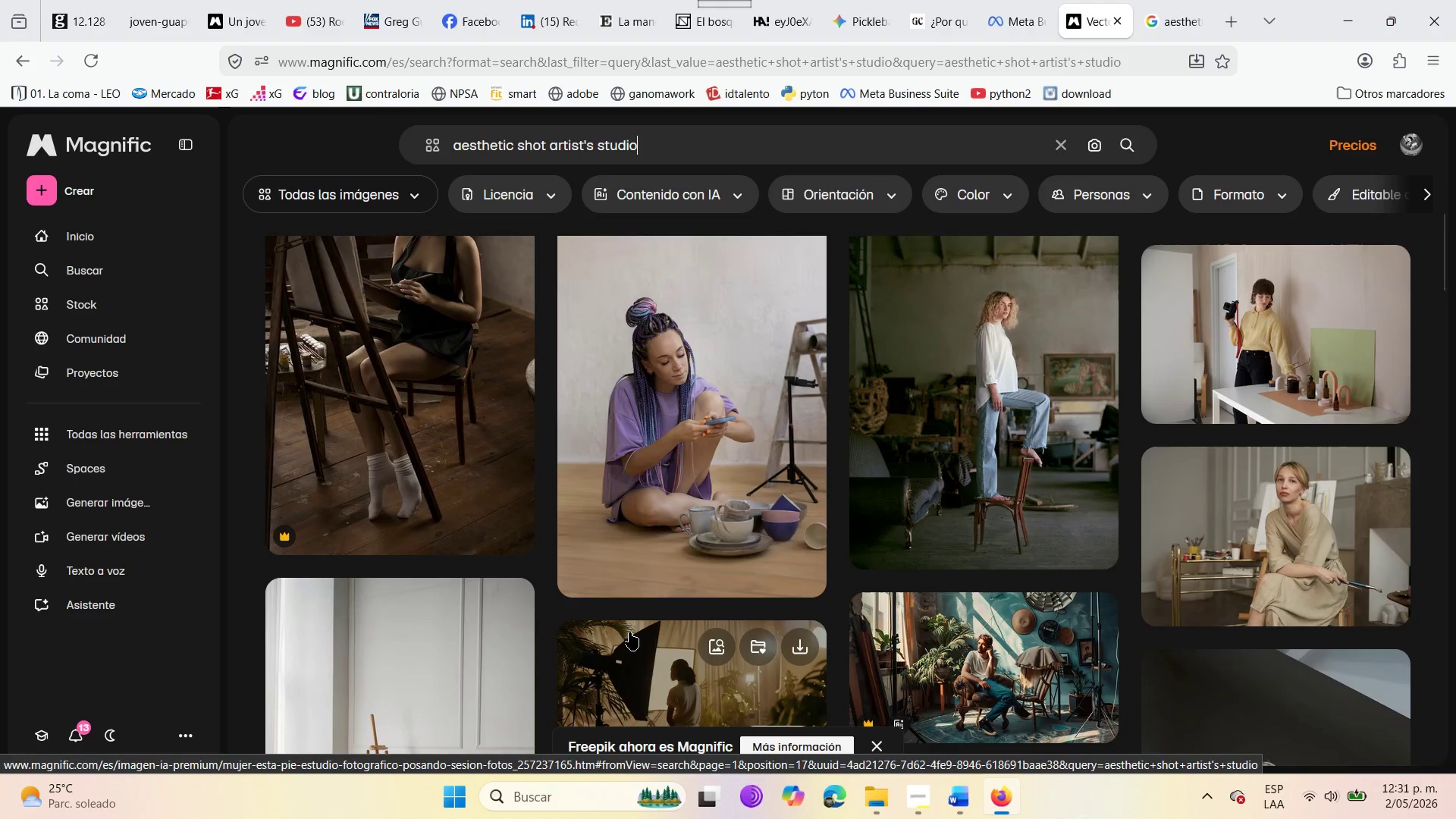 
scroll: coordinate [629, 632], scroll_direction: down, amount: 3.0
 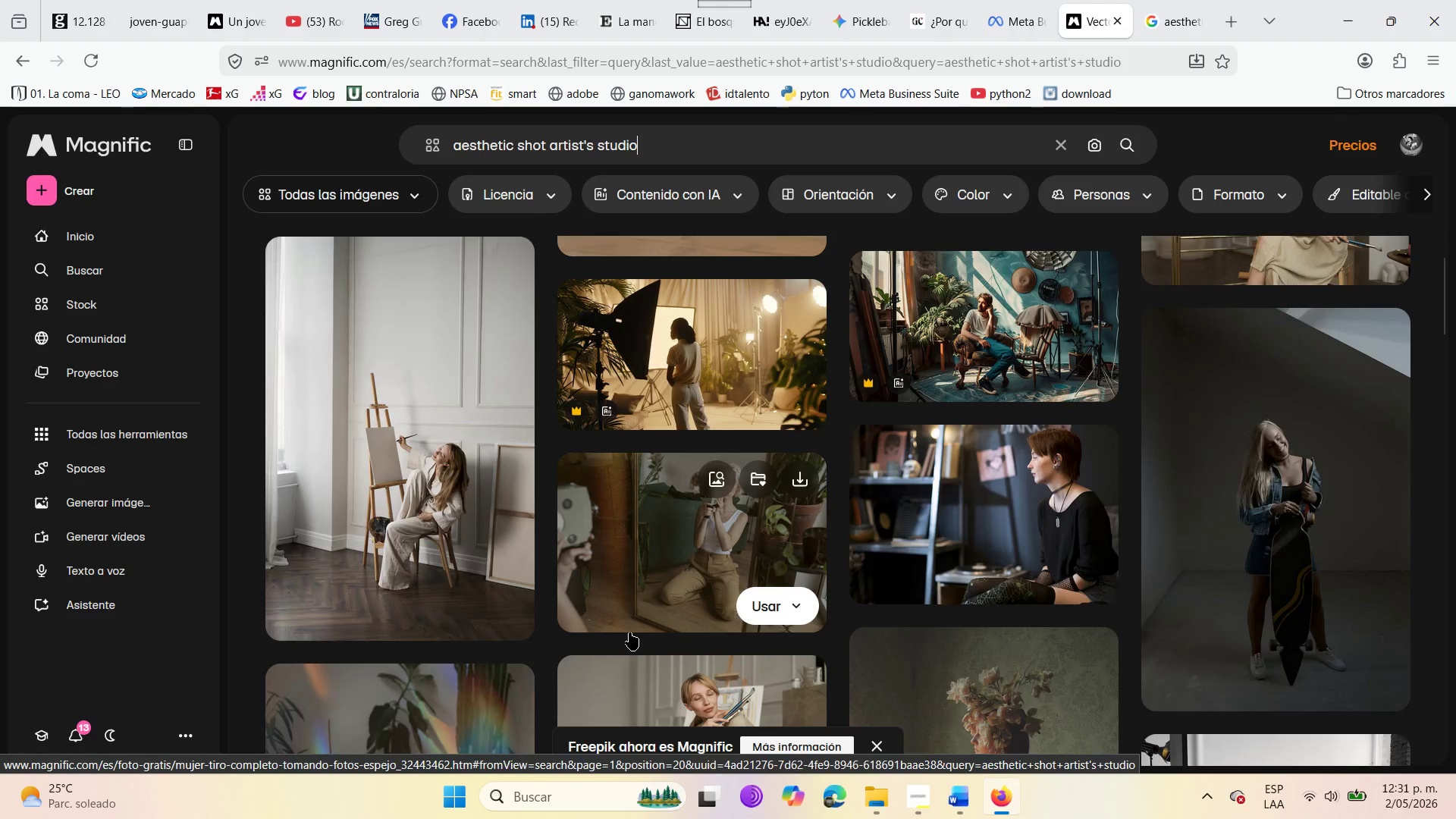 
scroll: coordinate [570, 460], scroll_direction: up, amount: 12.0
 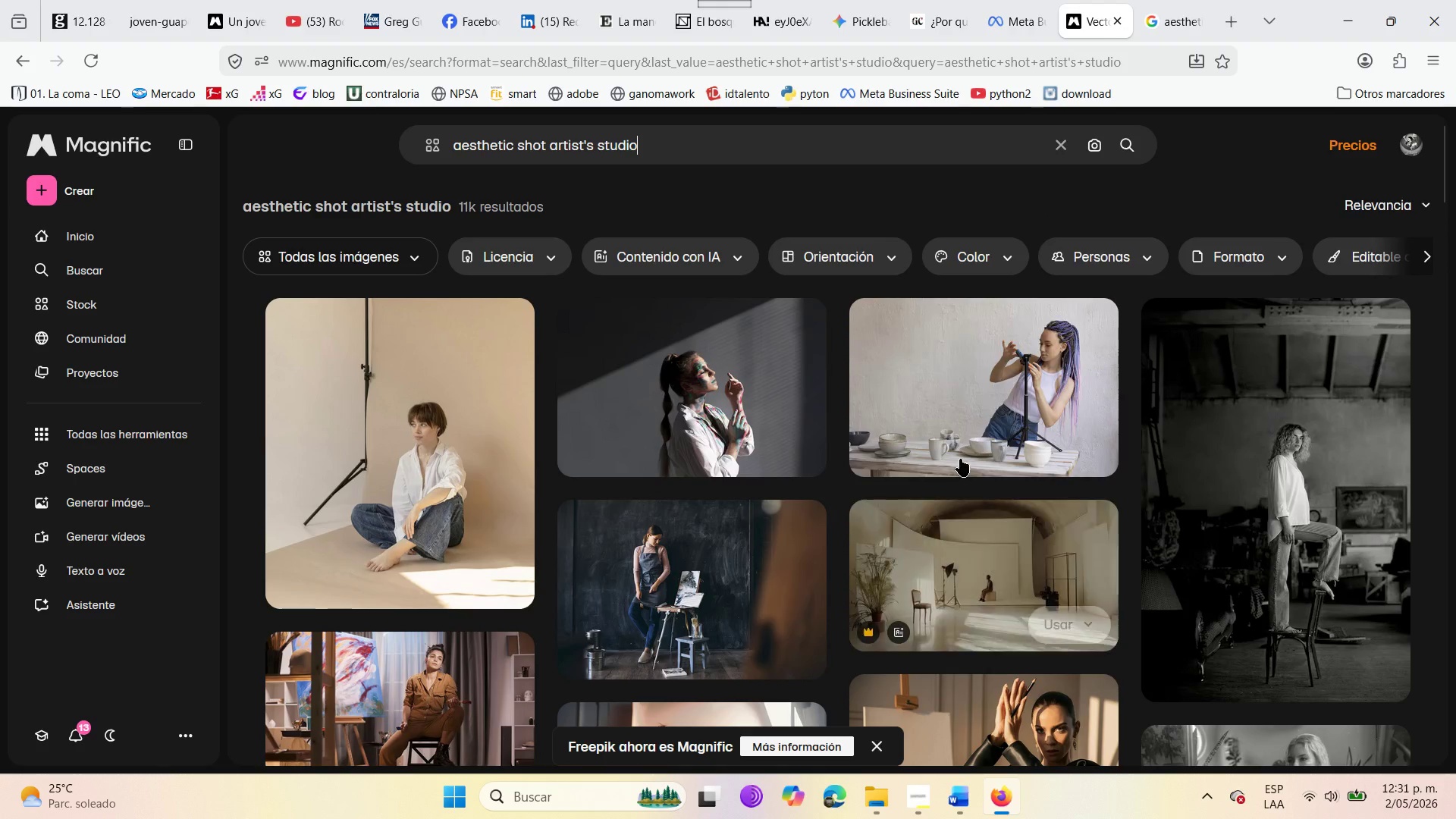 
left_click([944, 428])
 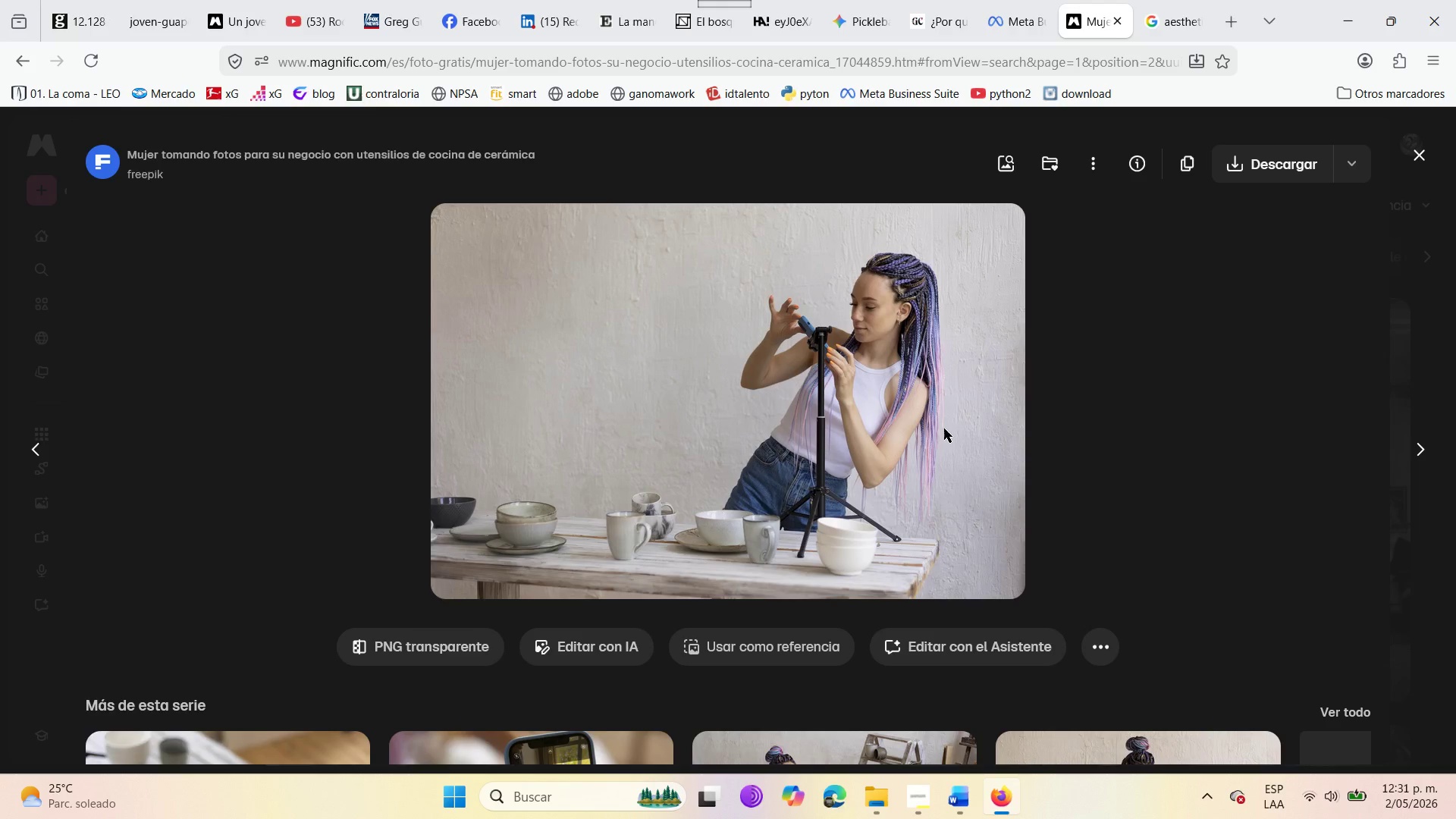 
wait(9.89)
 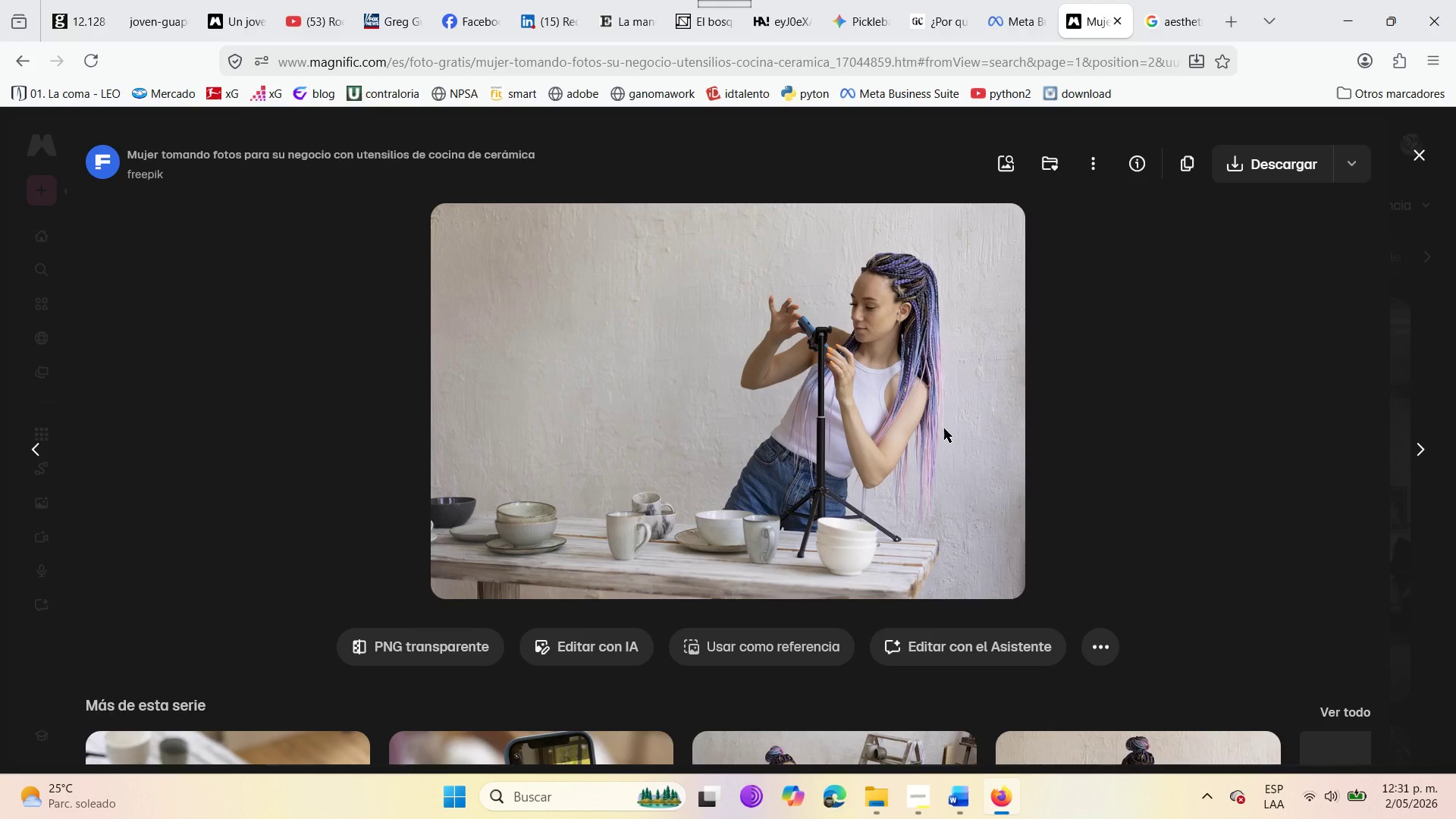 
left_click([1232, 162])
 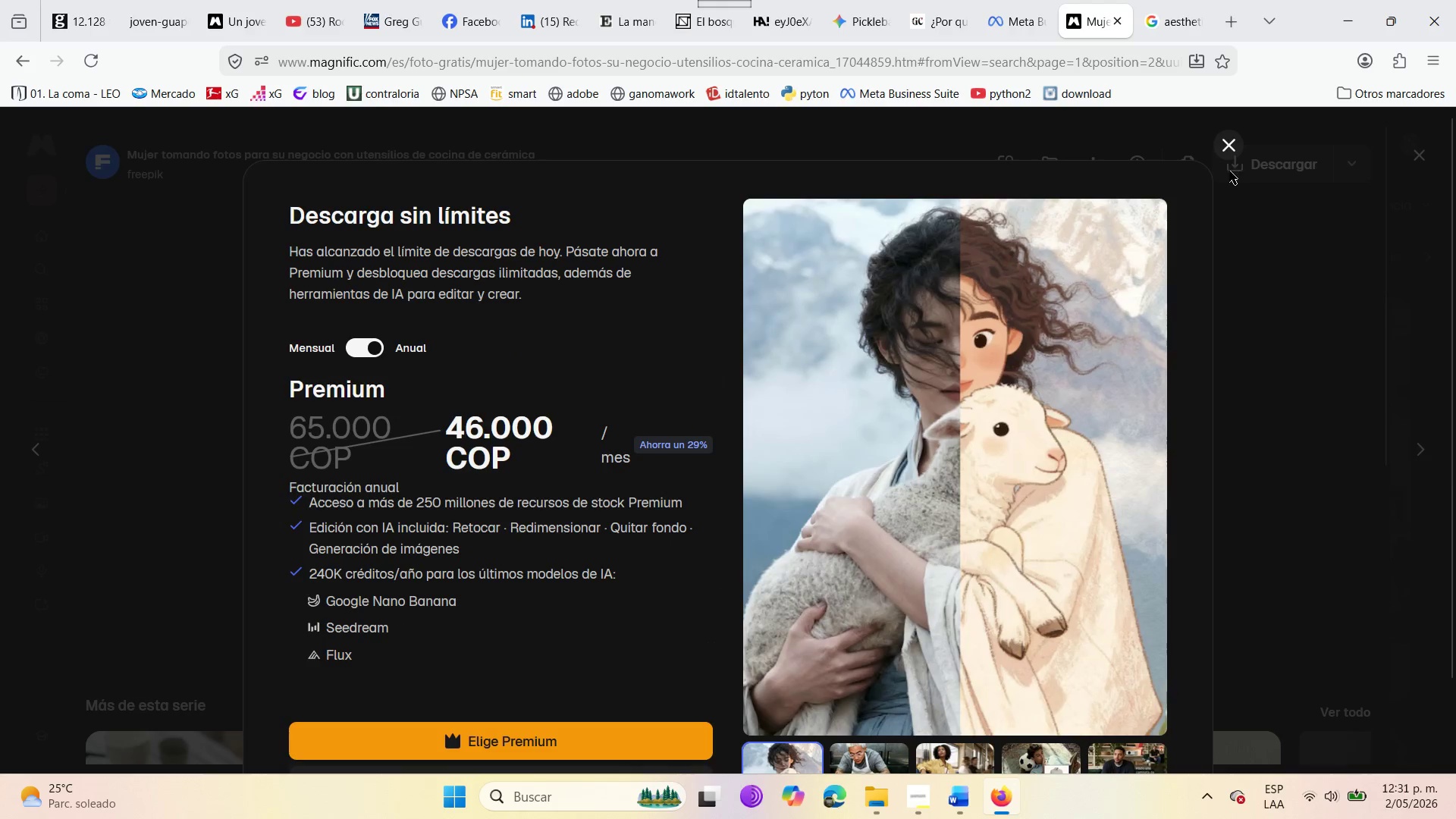 
left_click([1355, 362])
 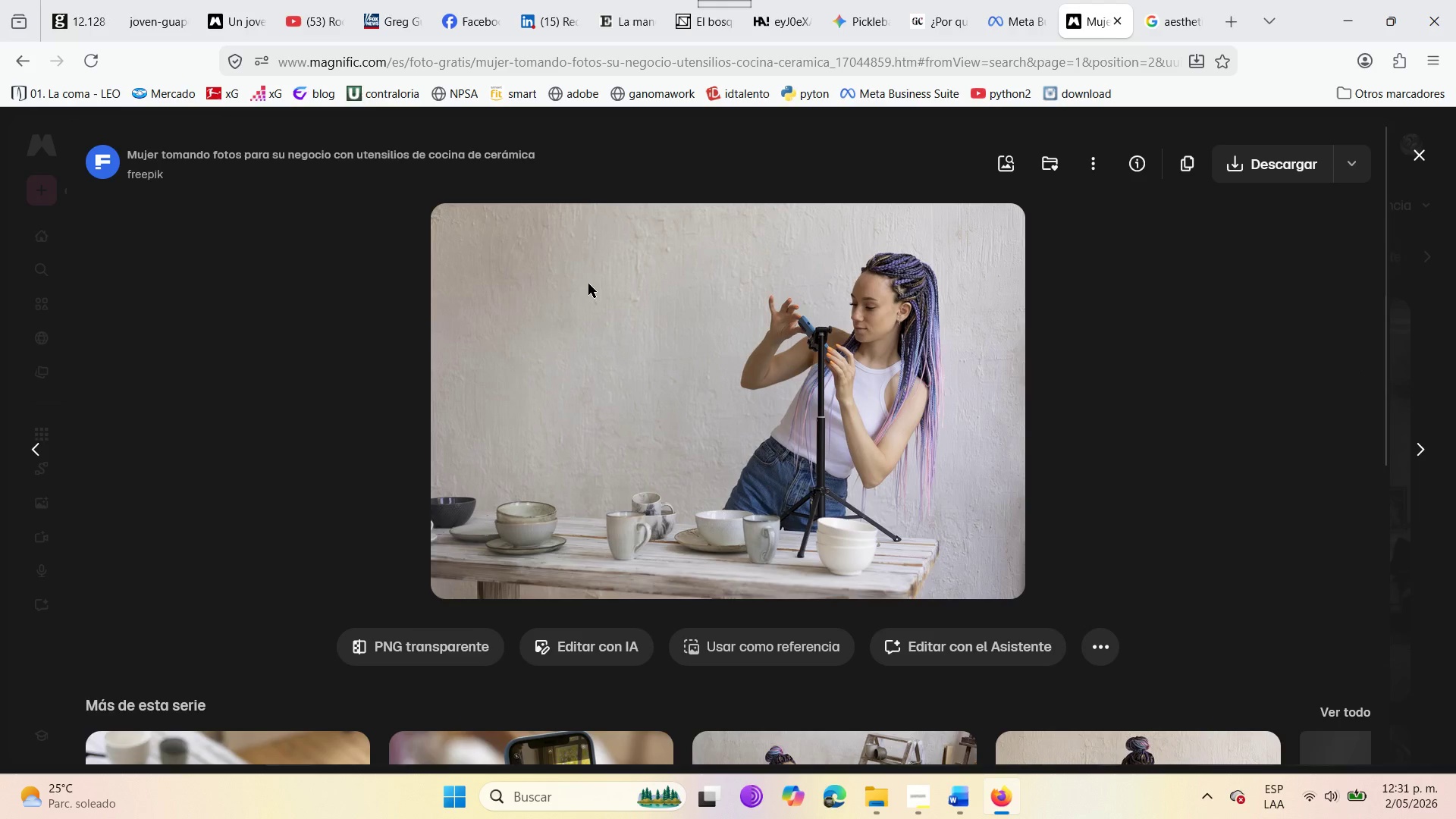 
key(PrintScreen)
 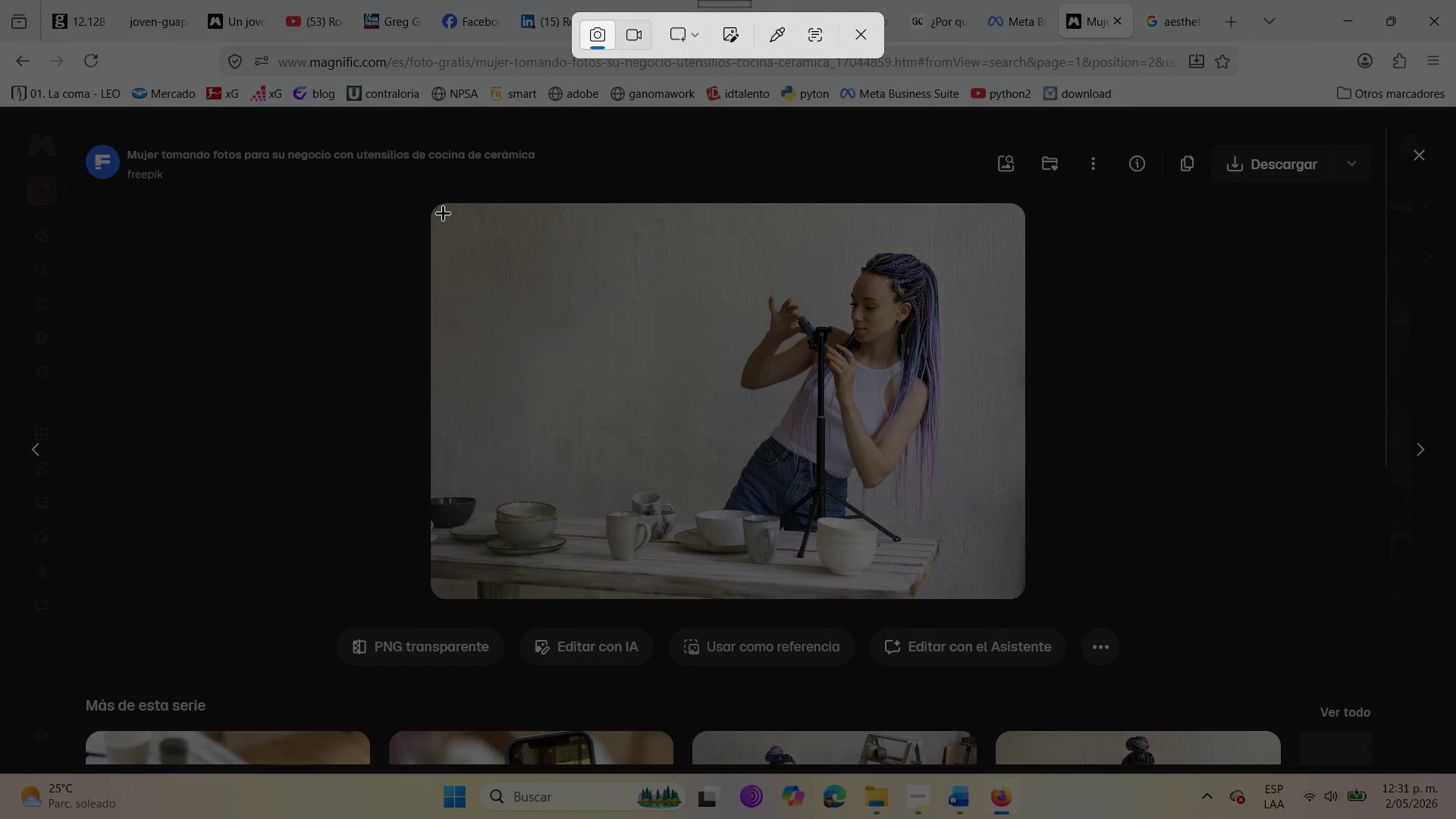 
left_click_drag(start_coordinate=[441, 206], to_coordinate=[1020, 575])
 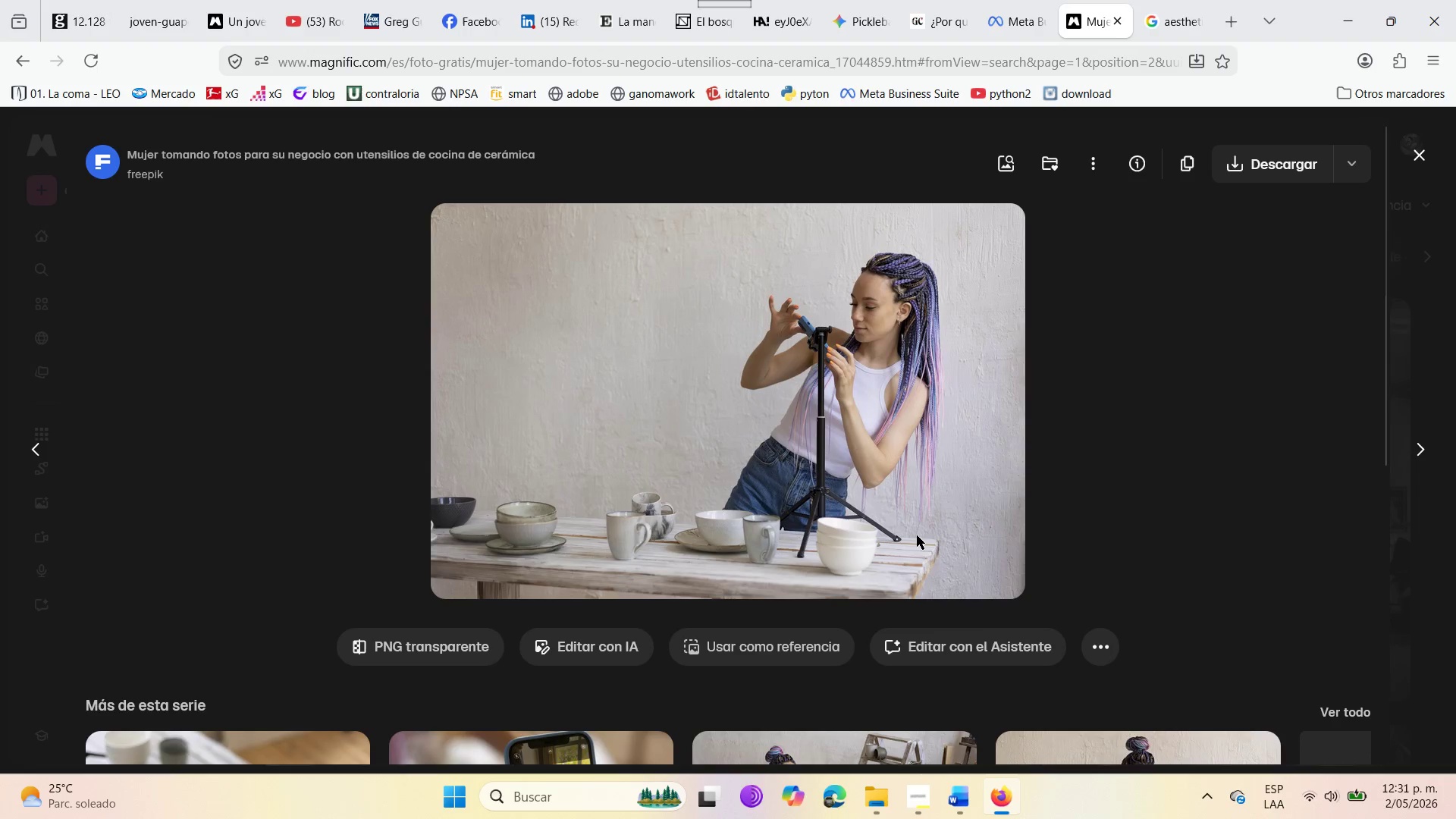 
key(PrintScreen)
 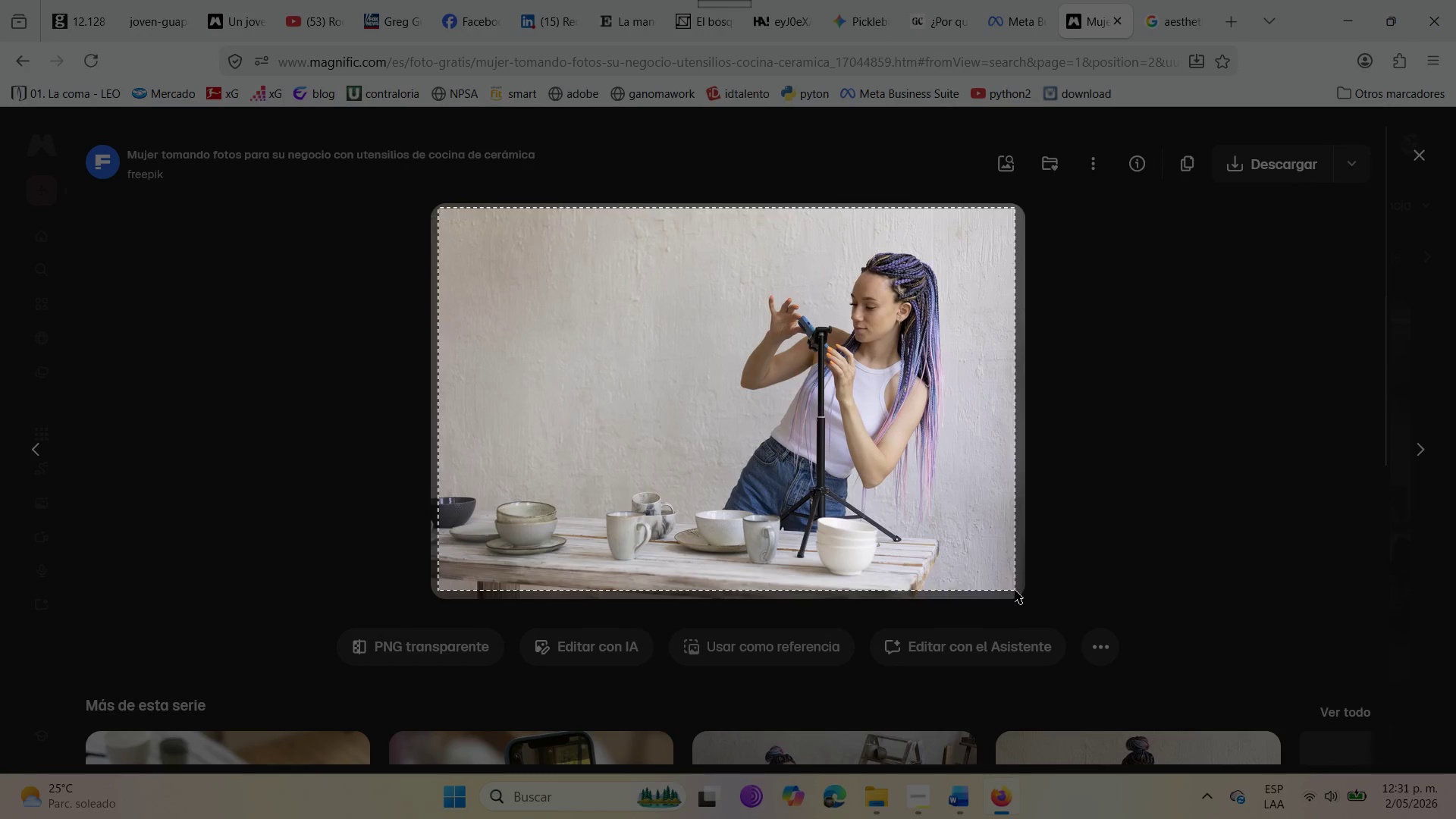 
wait(6.62)
 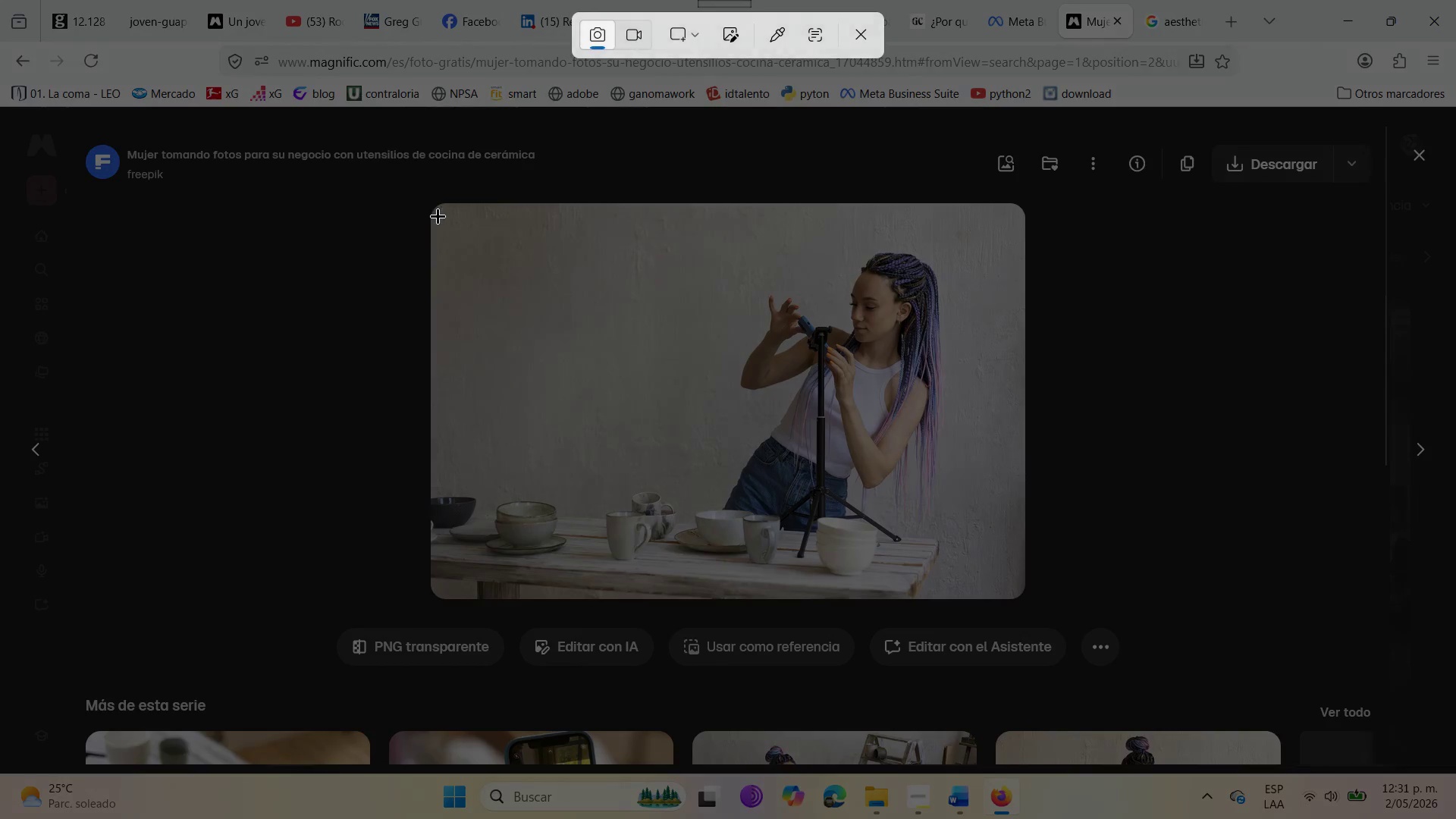 
left_click([1008, 0])
 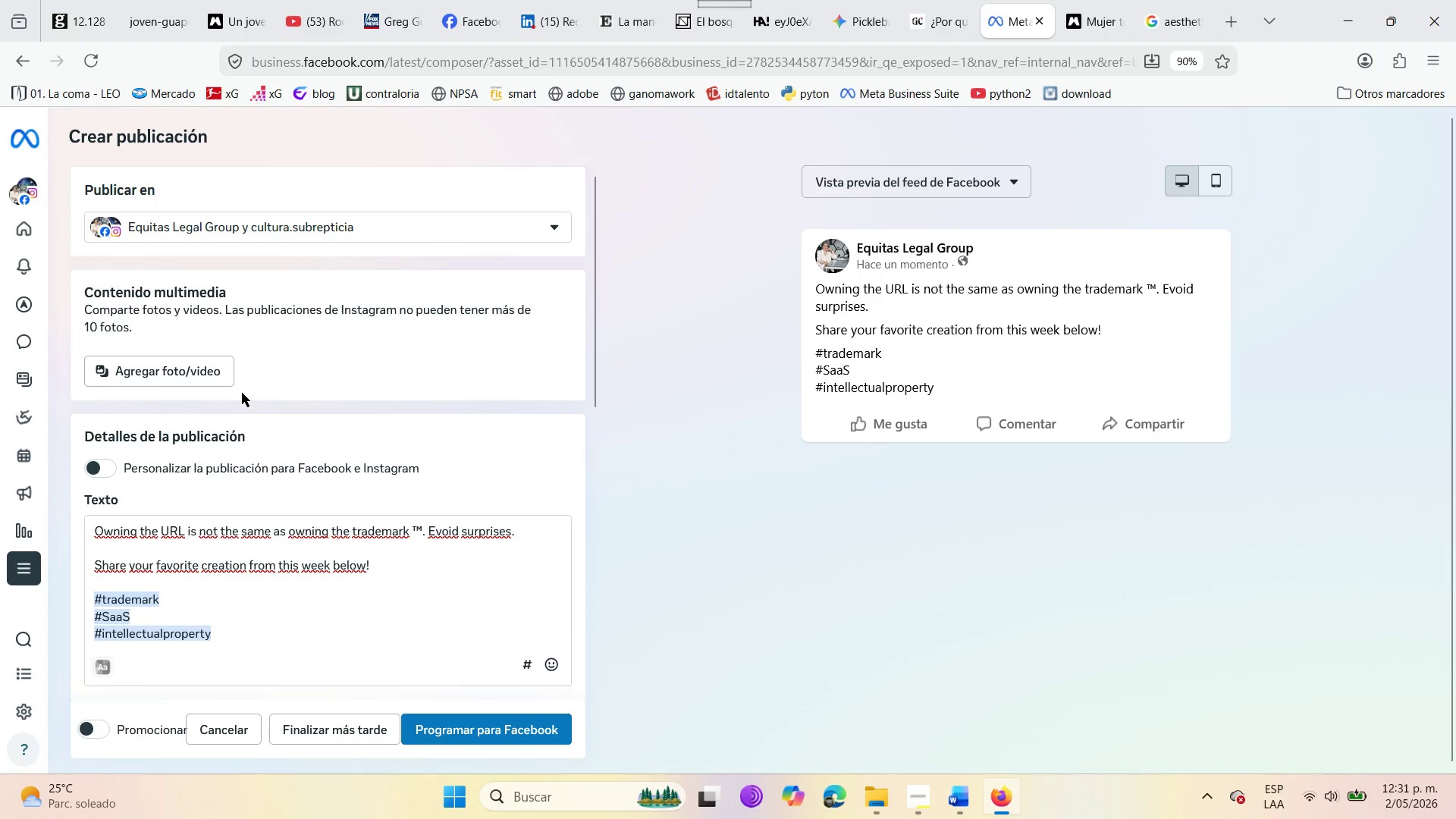 
scroll: coordinate [242, 393], scroll_direction: up, amount: 4.0
 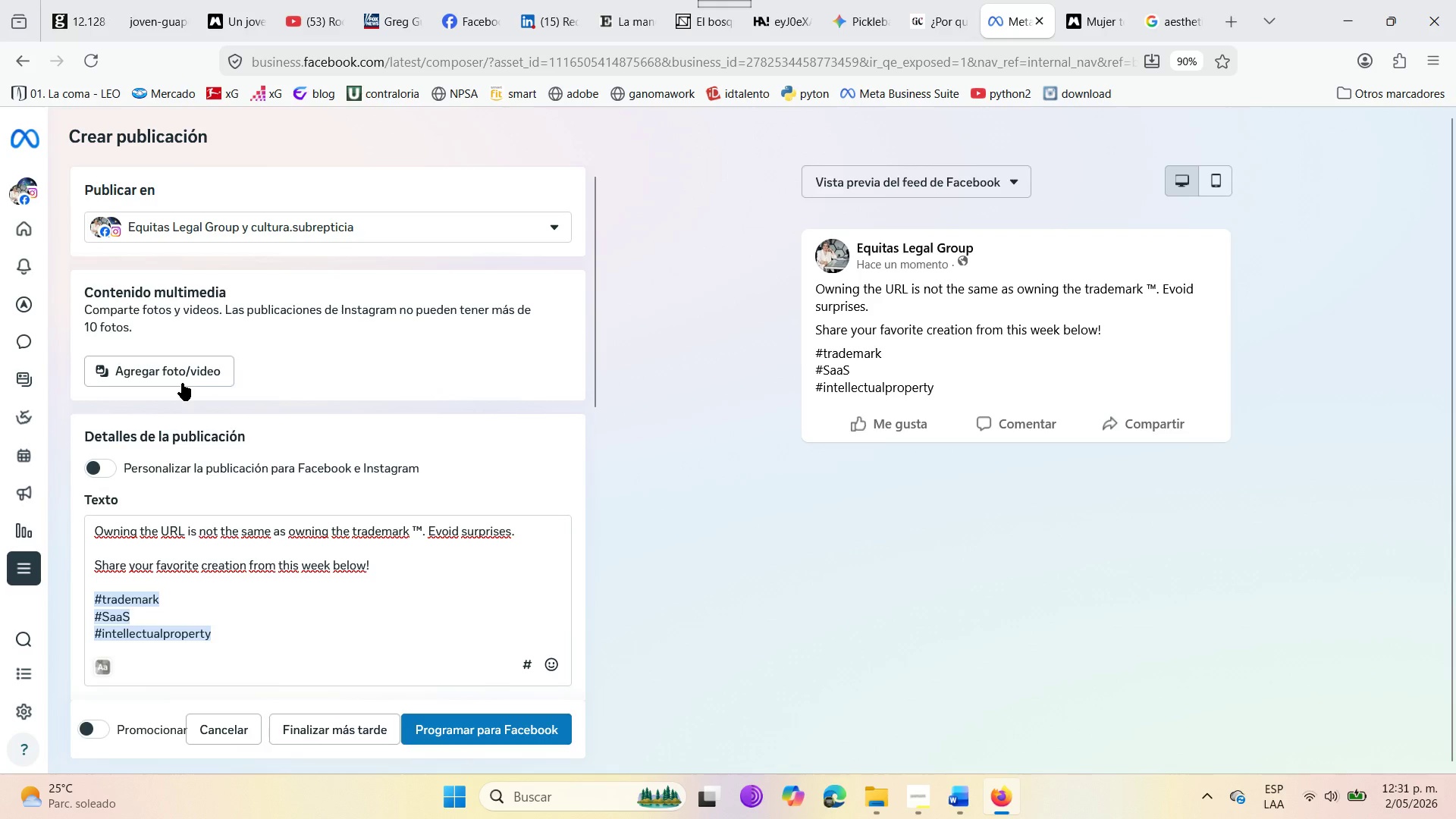 
left_click([181, 382])
 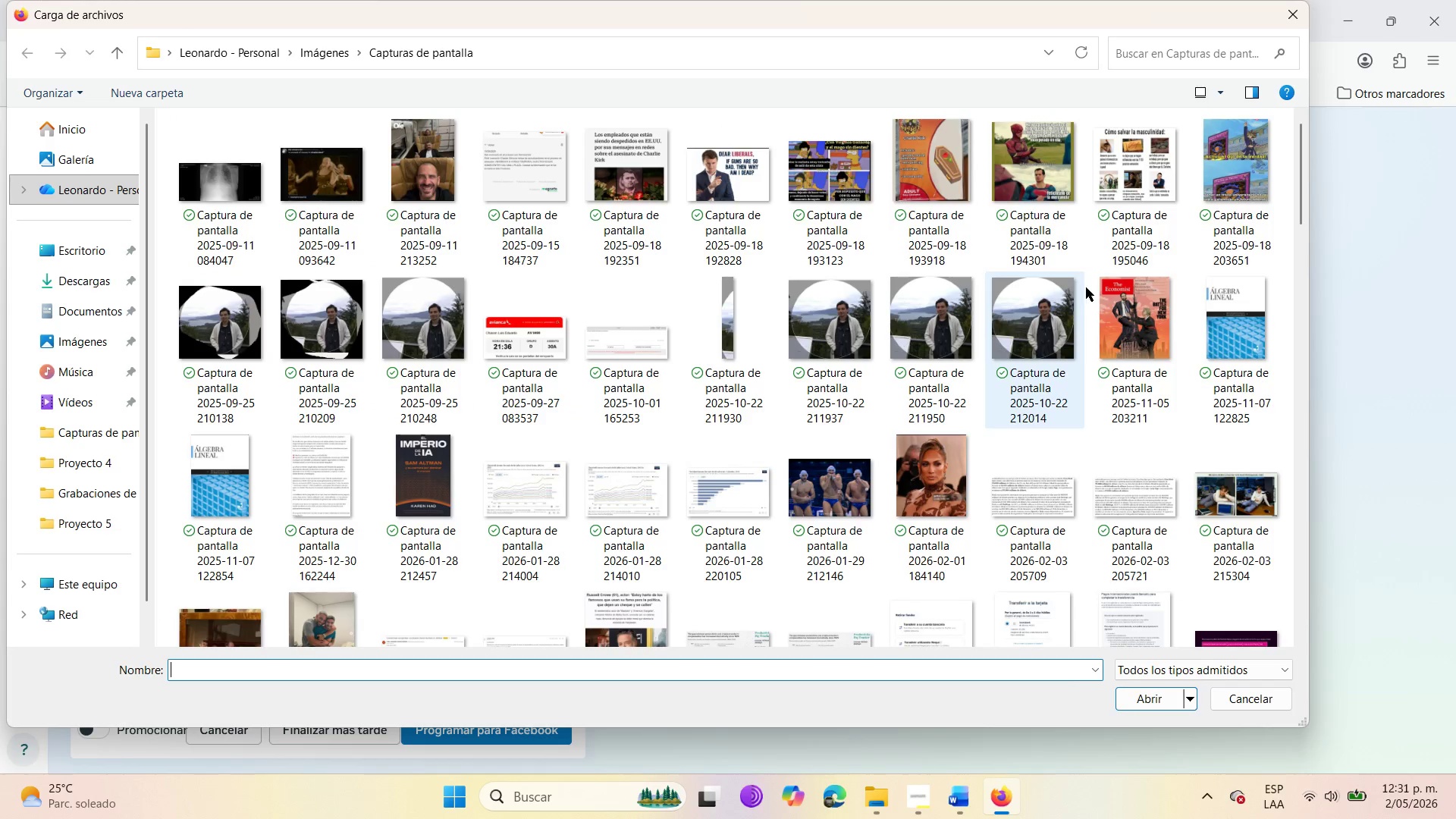 
left_click_drag(start_coordinate=[1301, 173], to_coordinate=[1276, 661])
 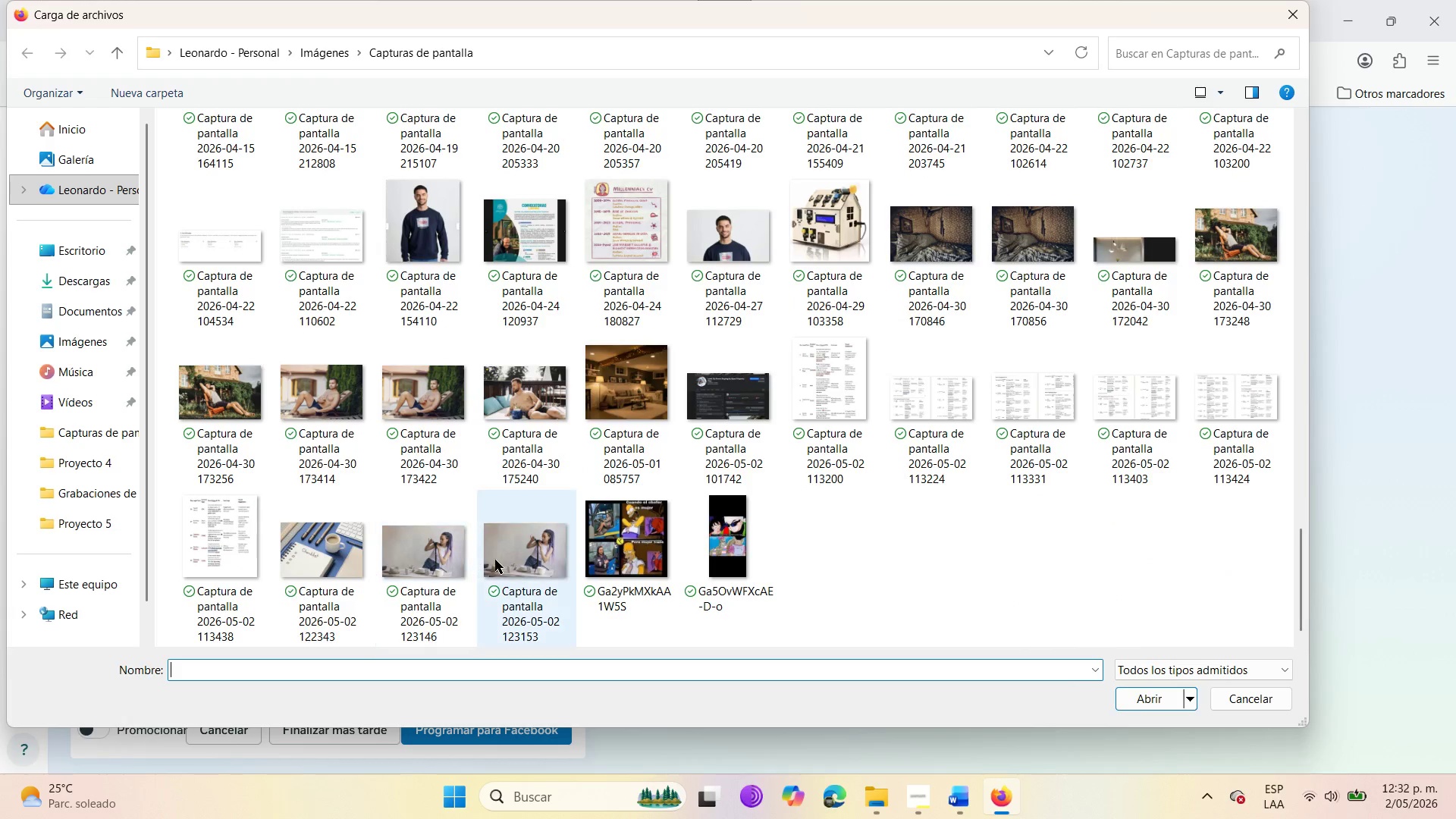 
left_click([524, 556])
 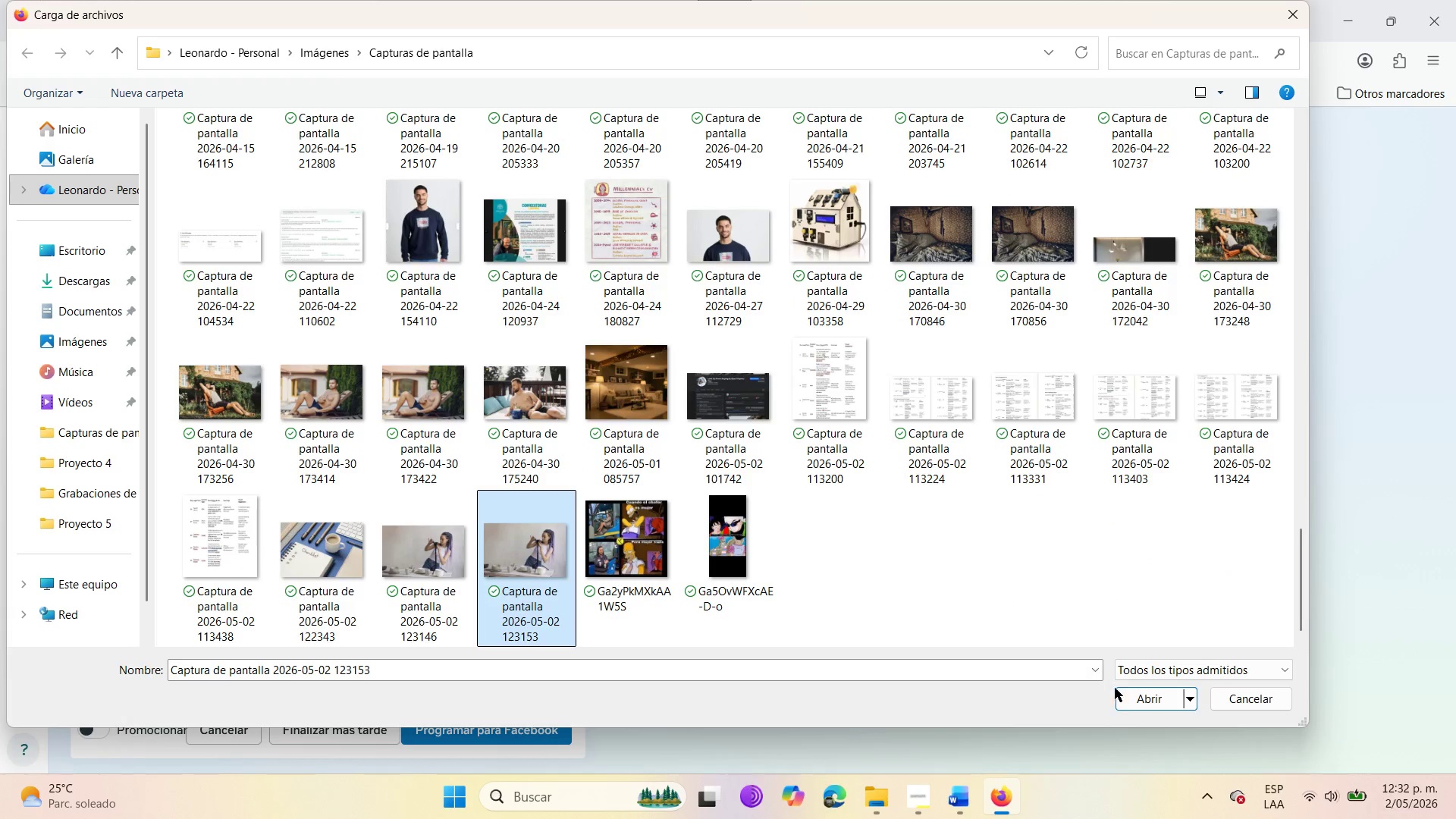 
left_click([1125, 698])
 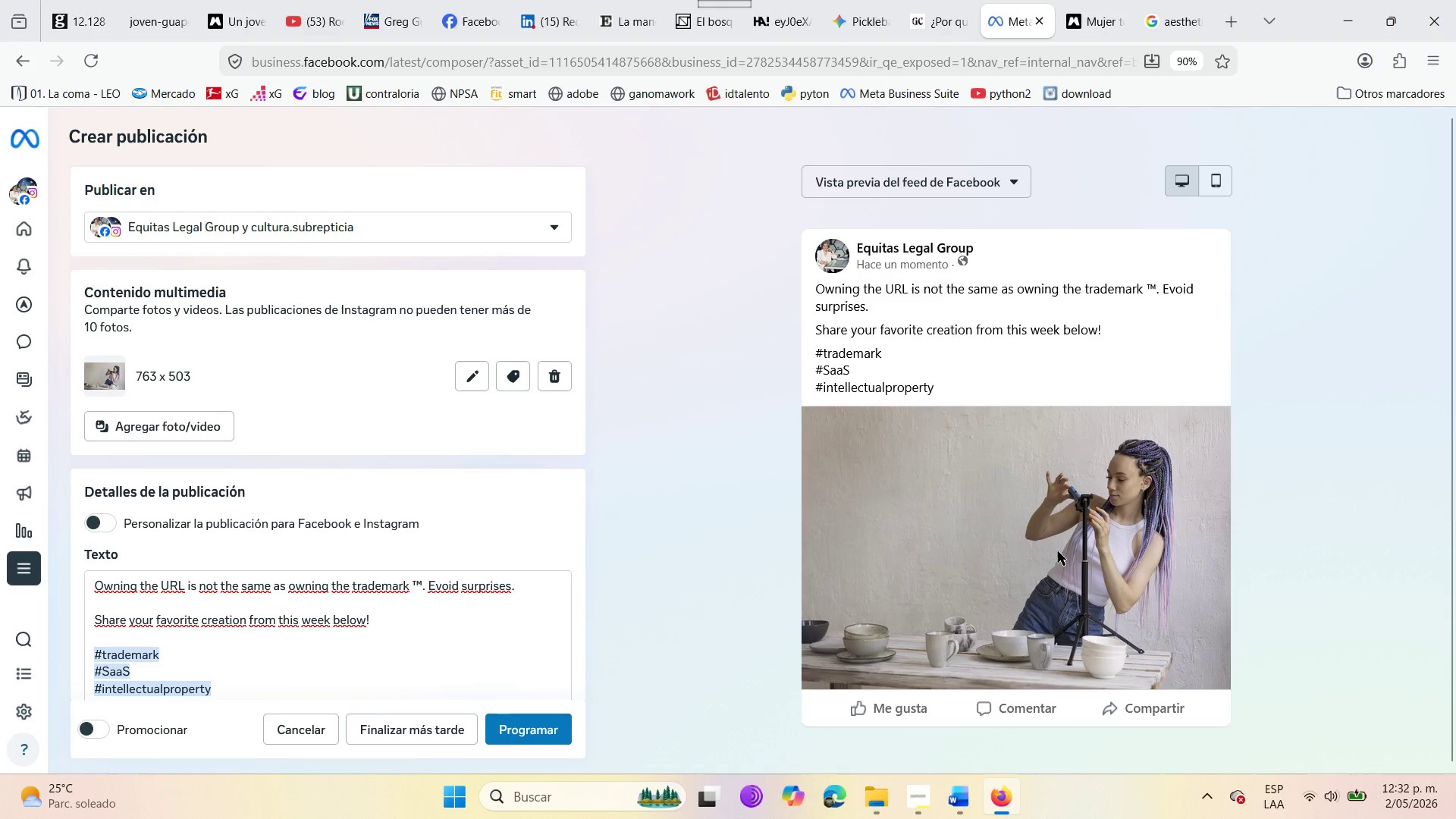 
mouse_move([871, 218])
 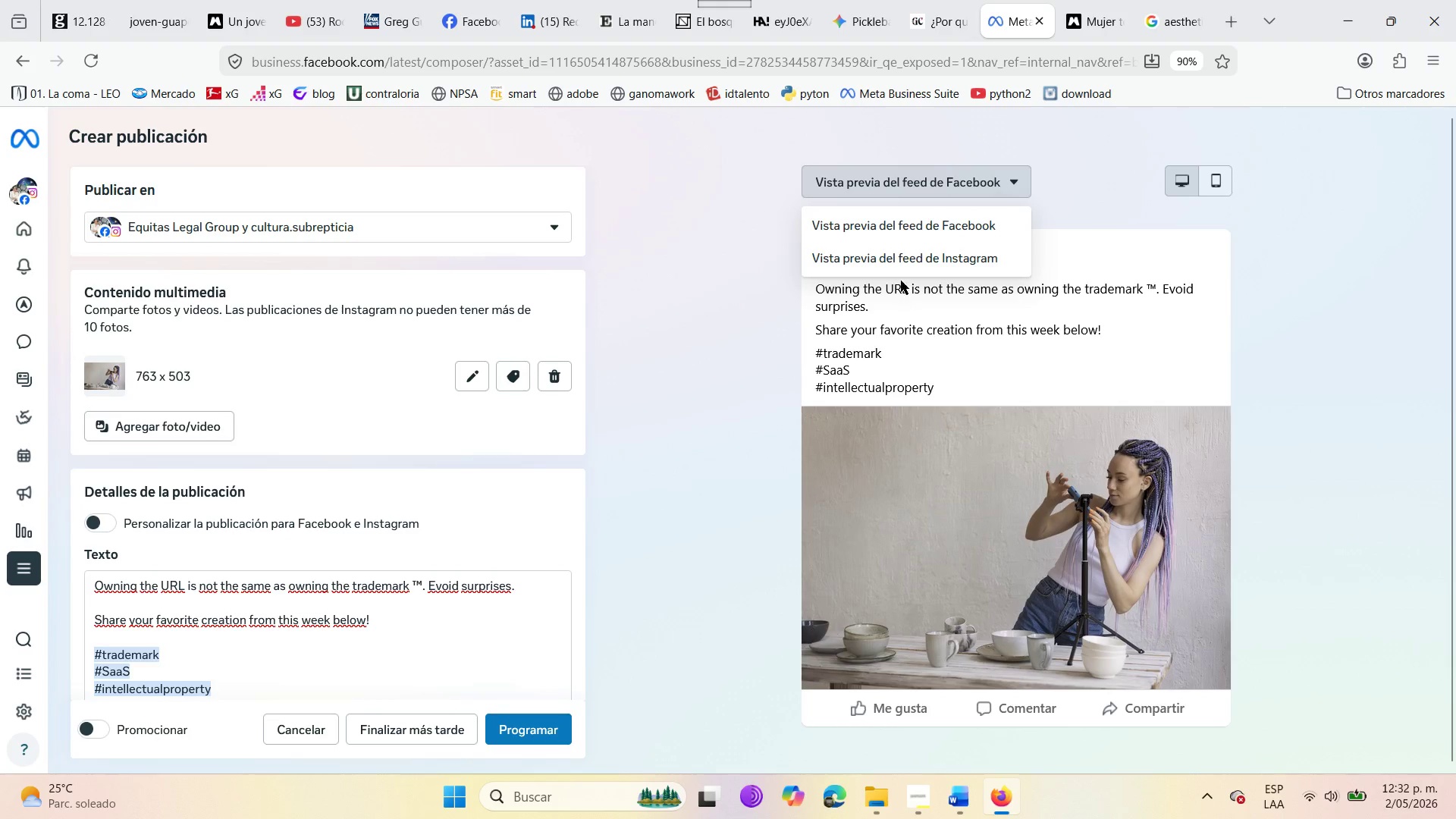 
left_click([658, 486])
 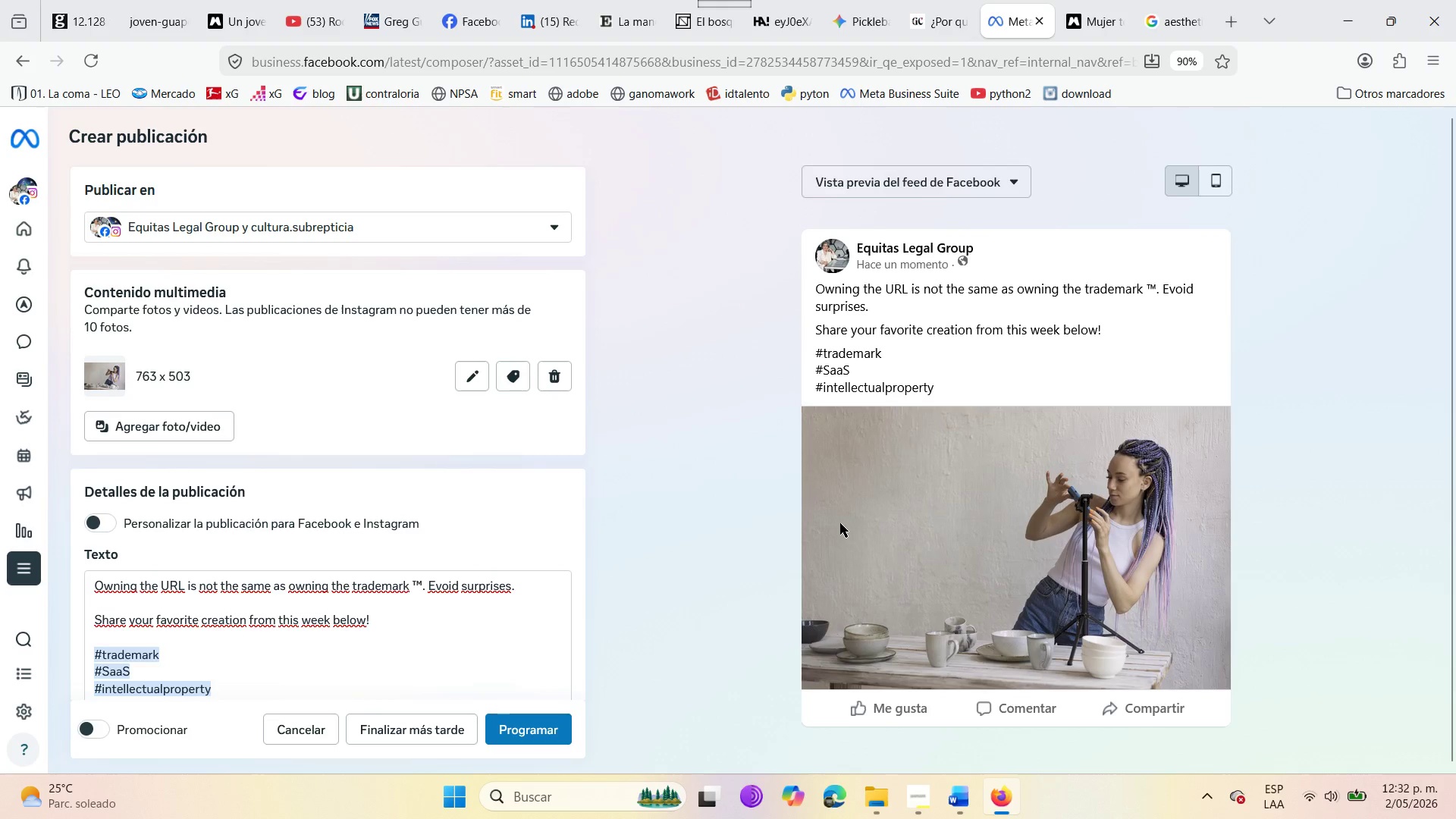 
scroll: coordinate [840, 530], scroll_direction: down, amount: 2.0
 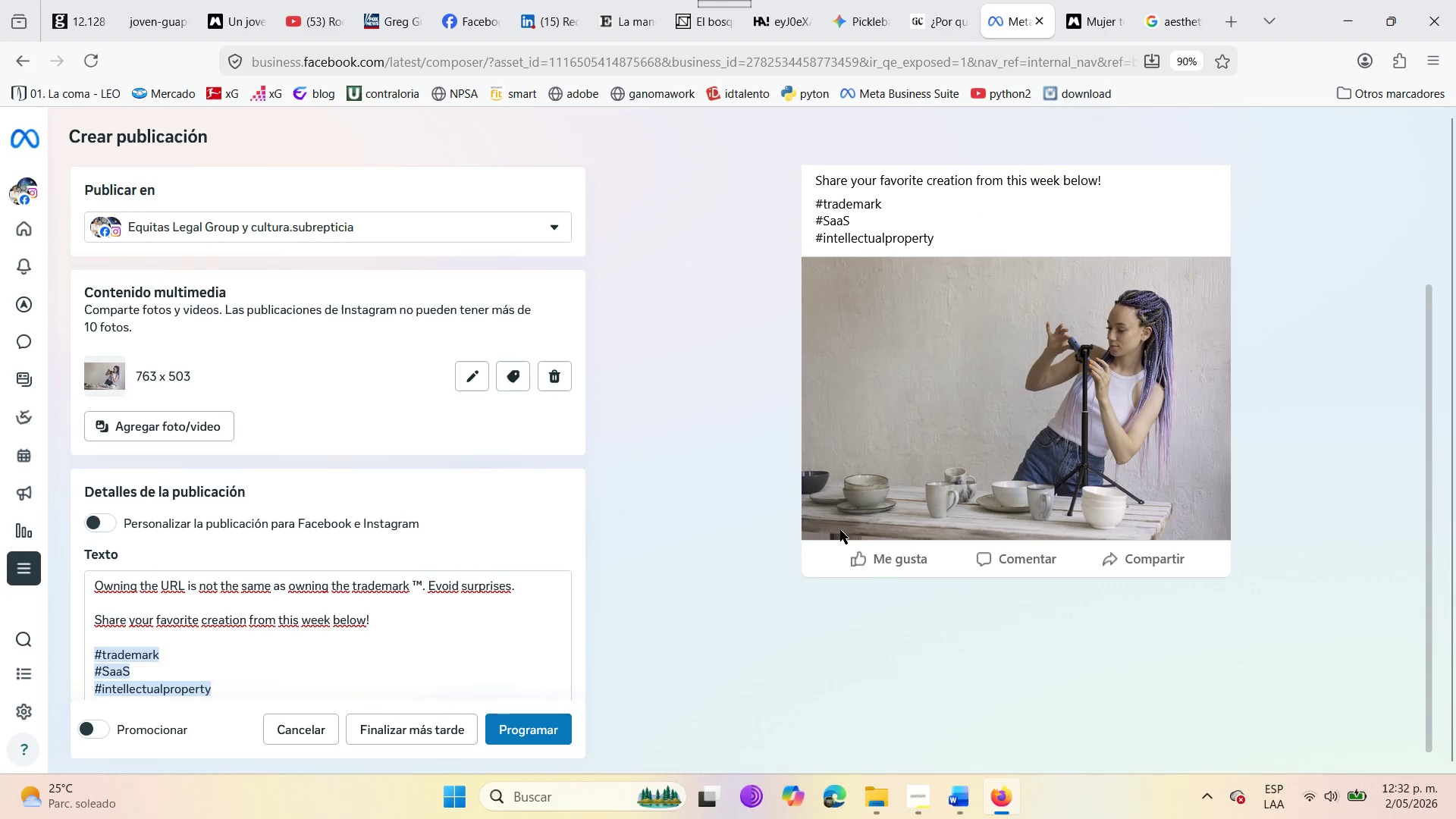 
scroll: coordinate [840, 530], scroll_direction: up, amount: 1.0
 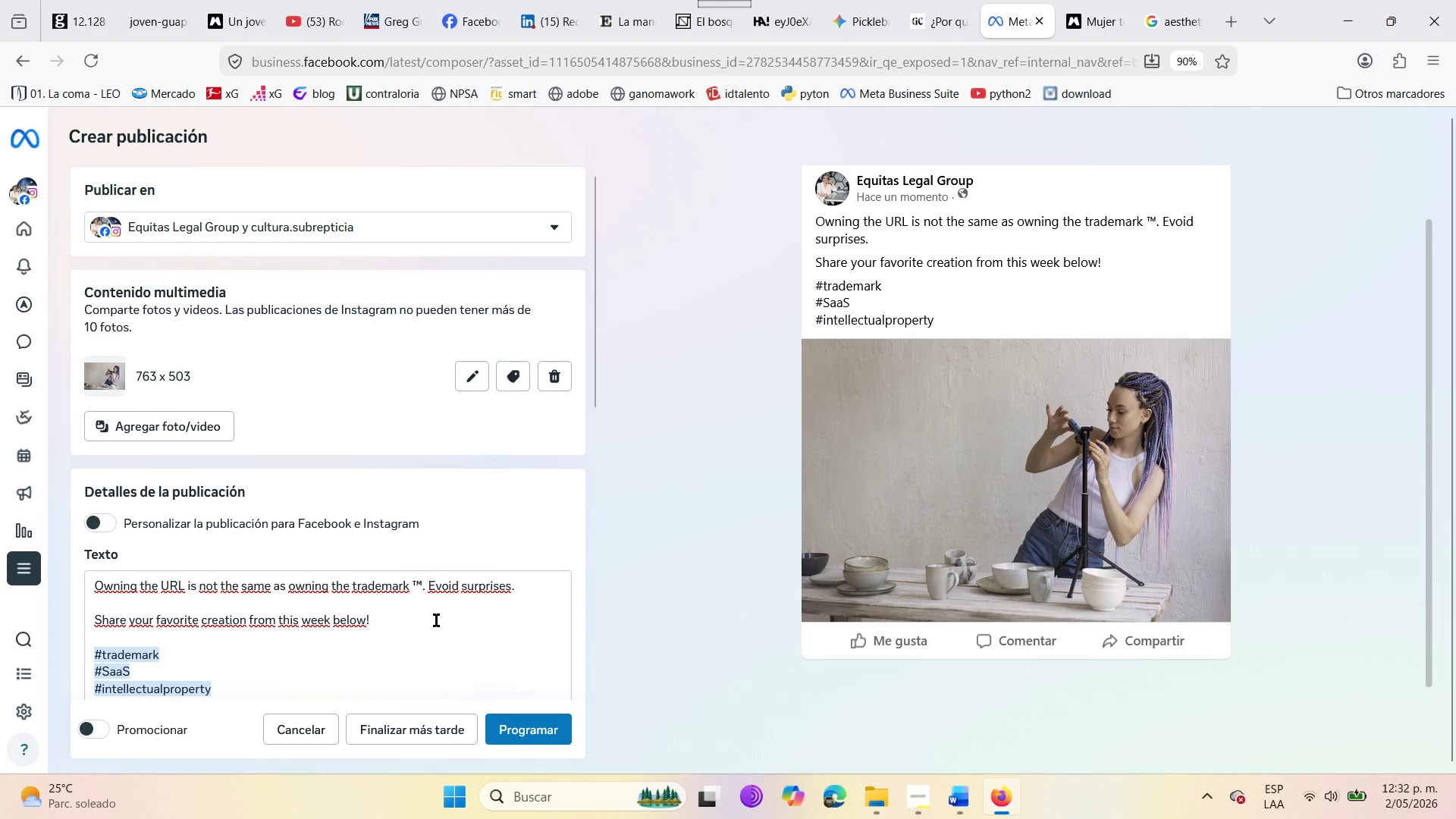 
scroll: coordinate [428, 628], scroll_direction: down, amount: 4.0
 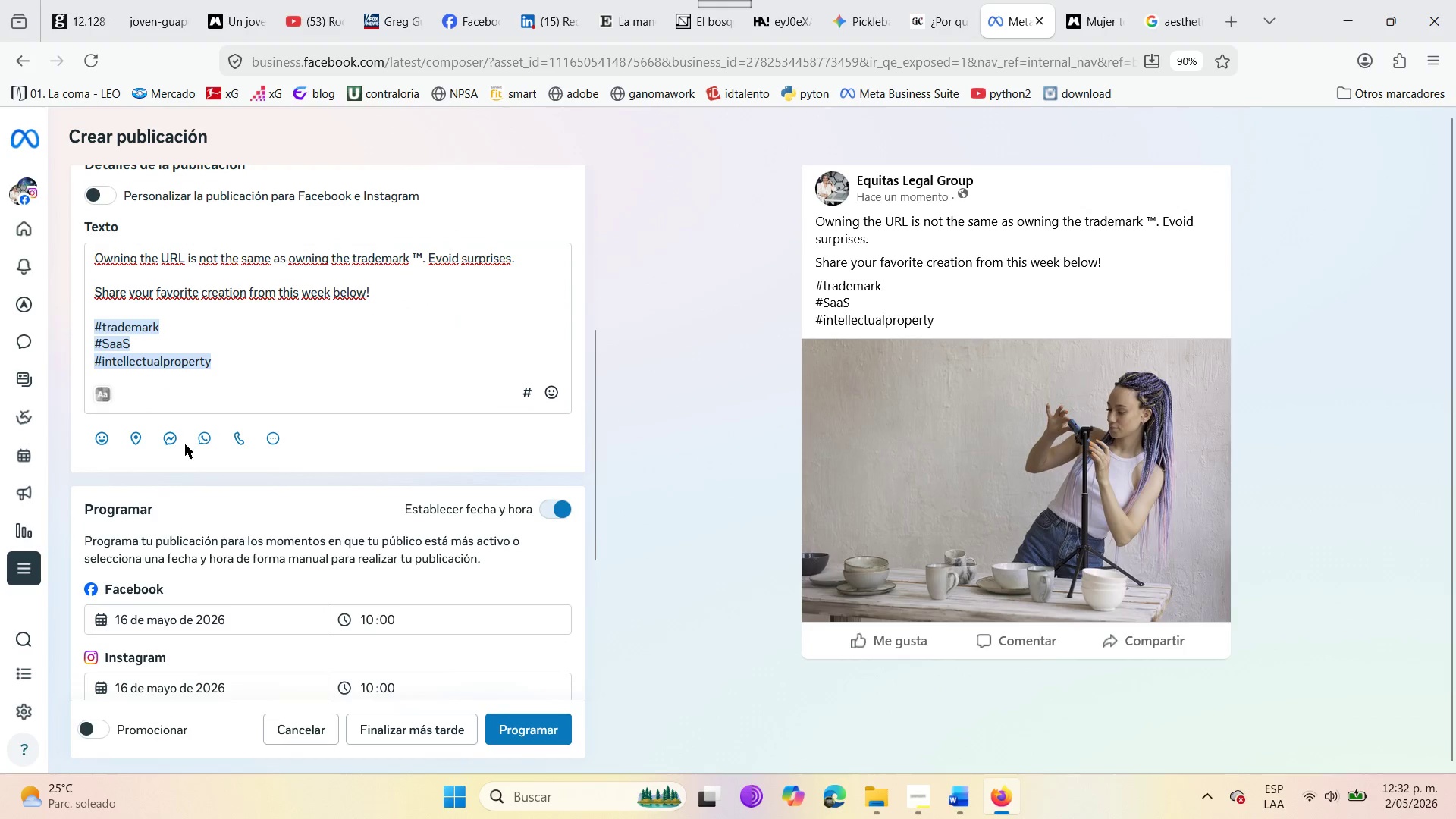 
left_click([177, 441])
 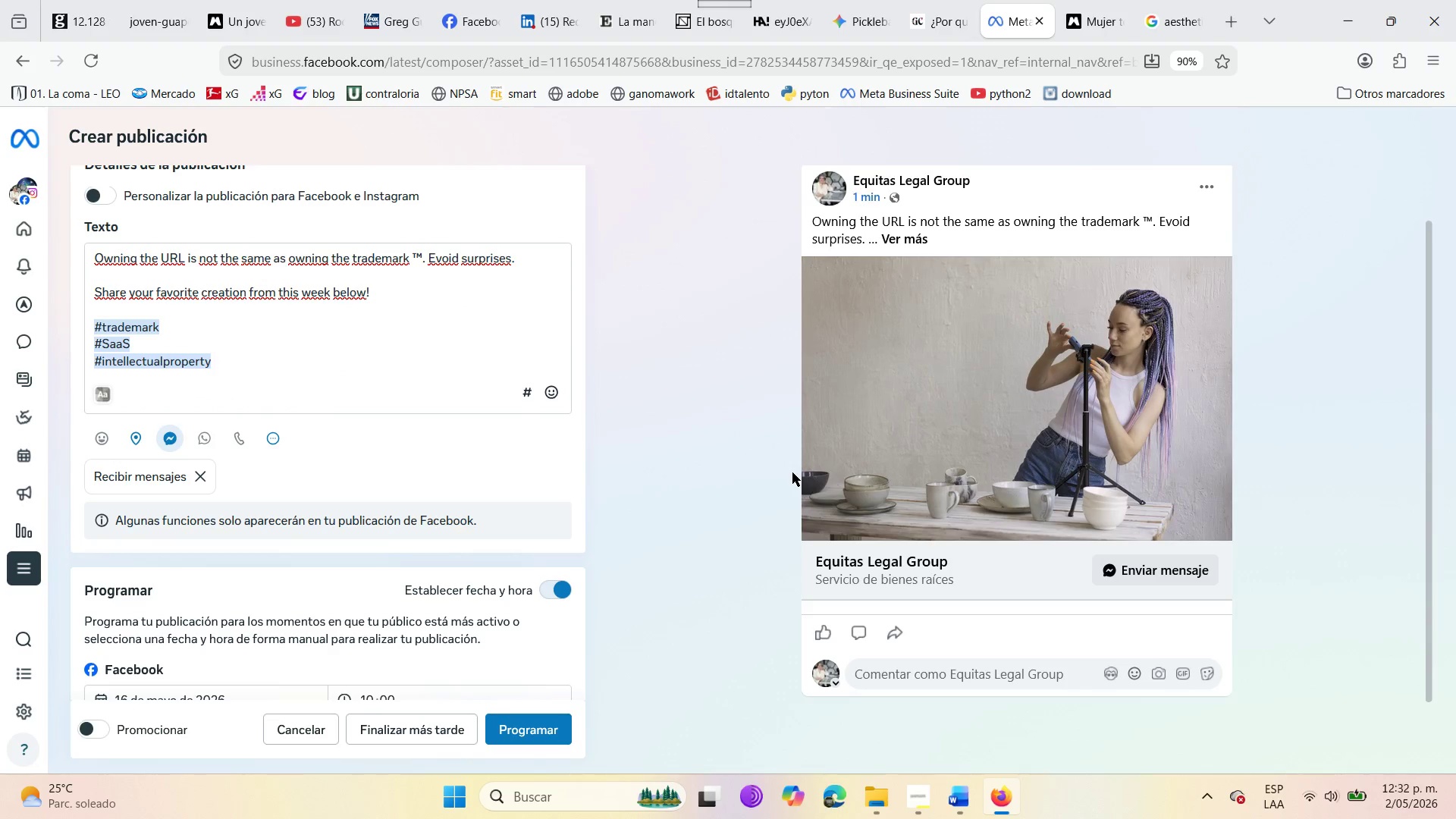 
wait(7.88)
 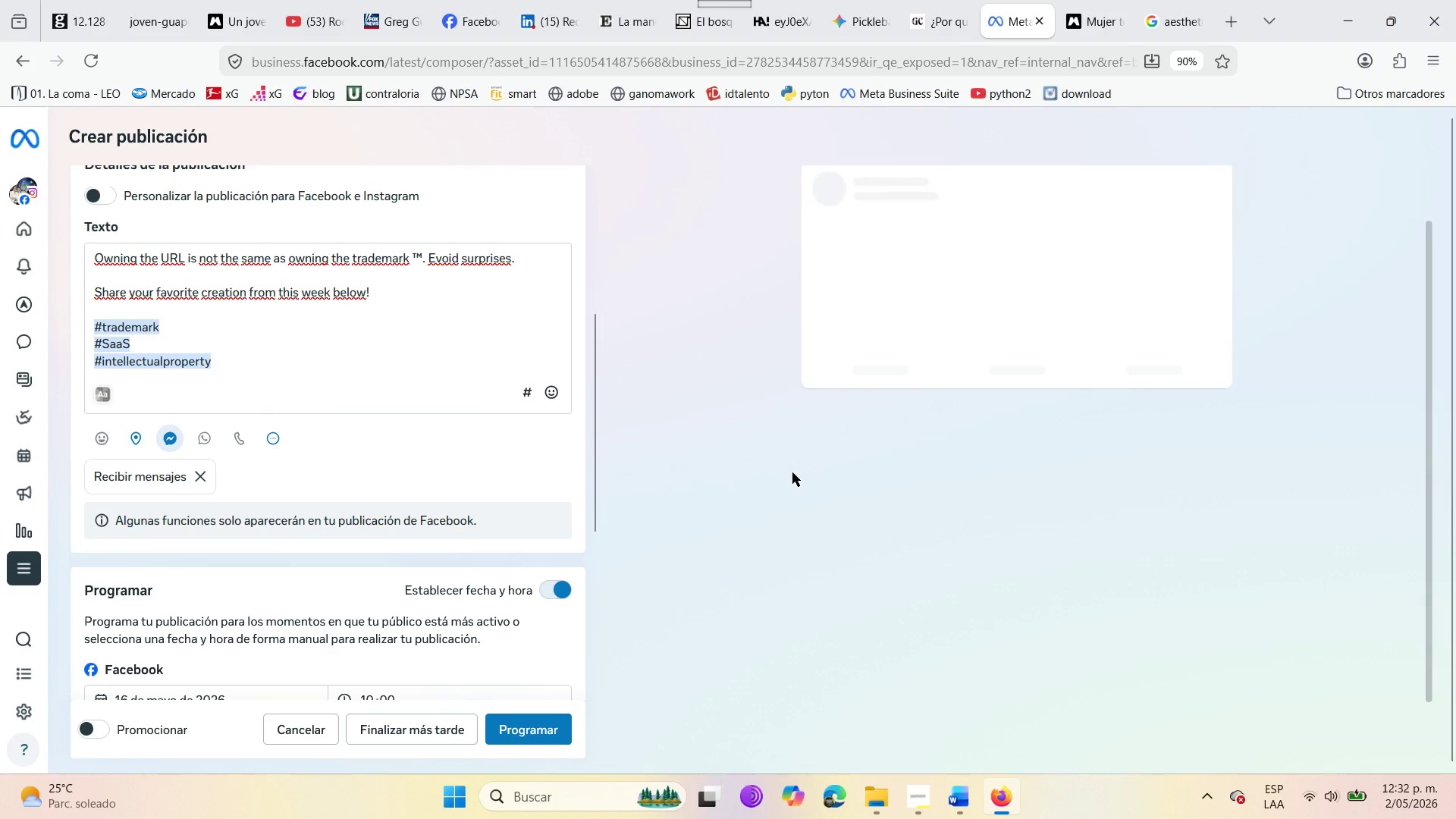 
left_click([899, 237])
 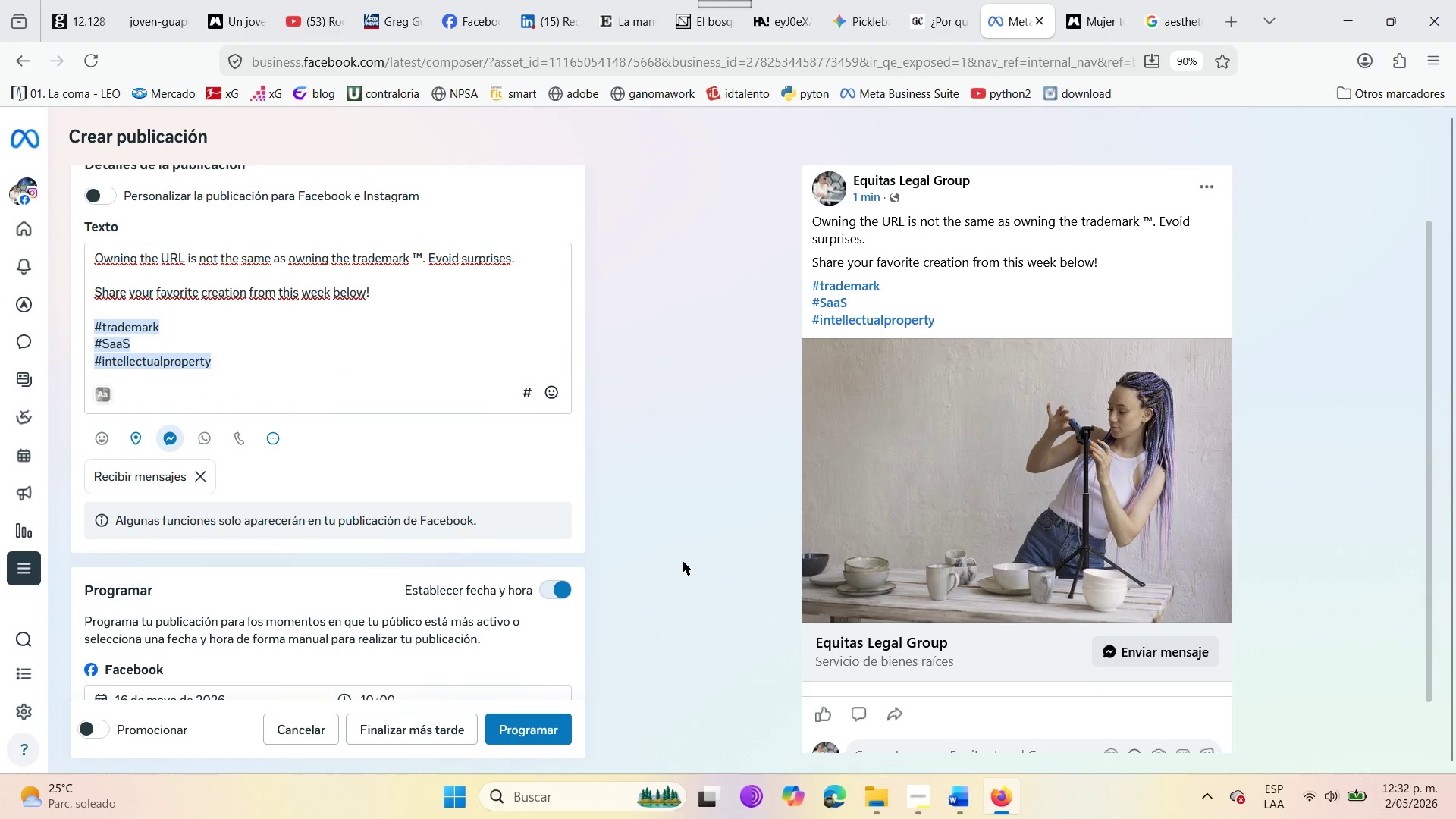 
scroll: coordinate [682, 561], scroll_direction: up, amount: 1.0
 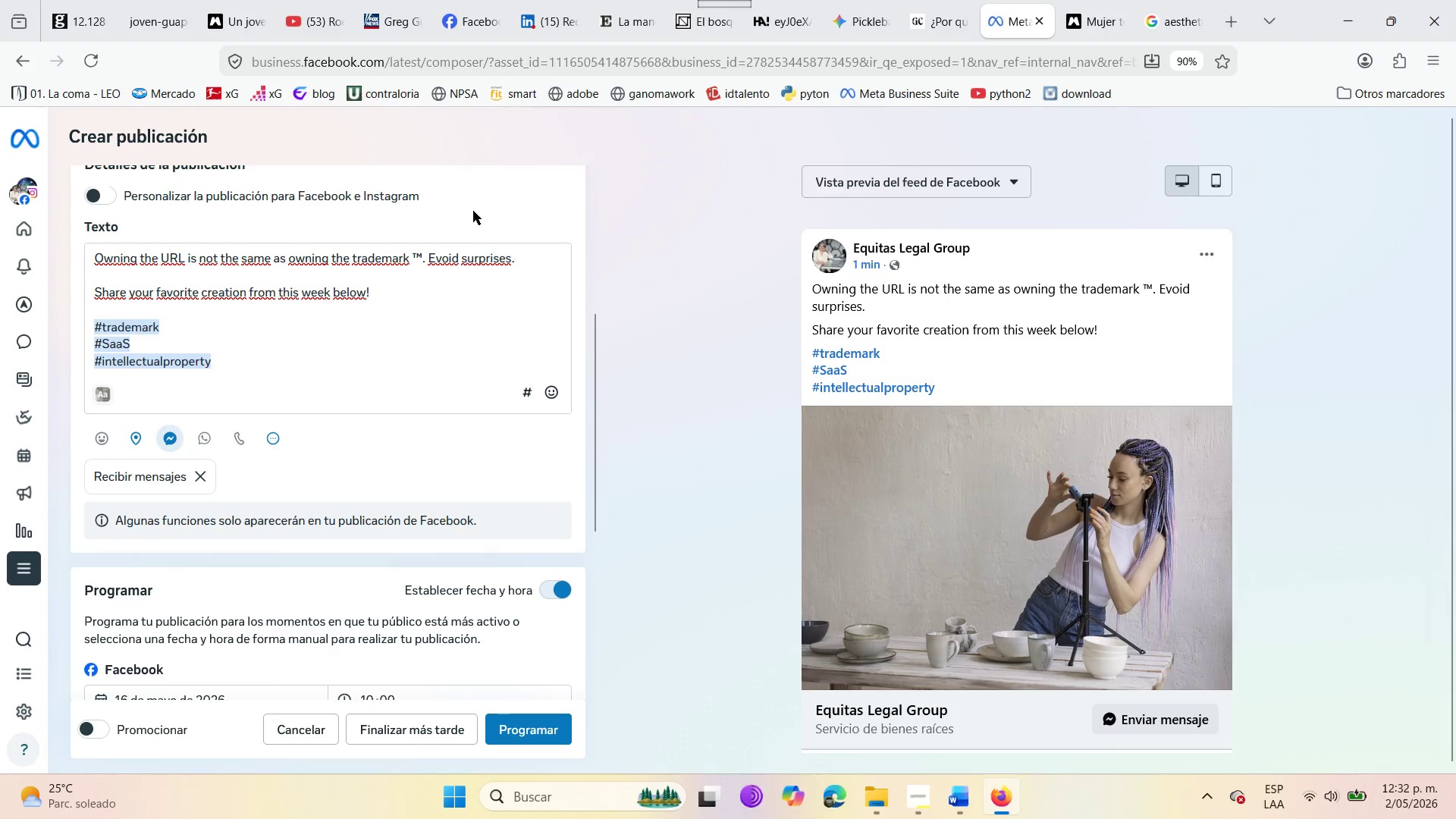 
left_click([928, 178])
 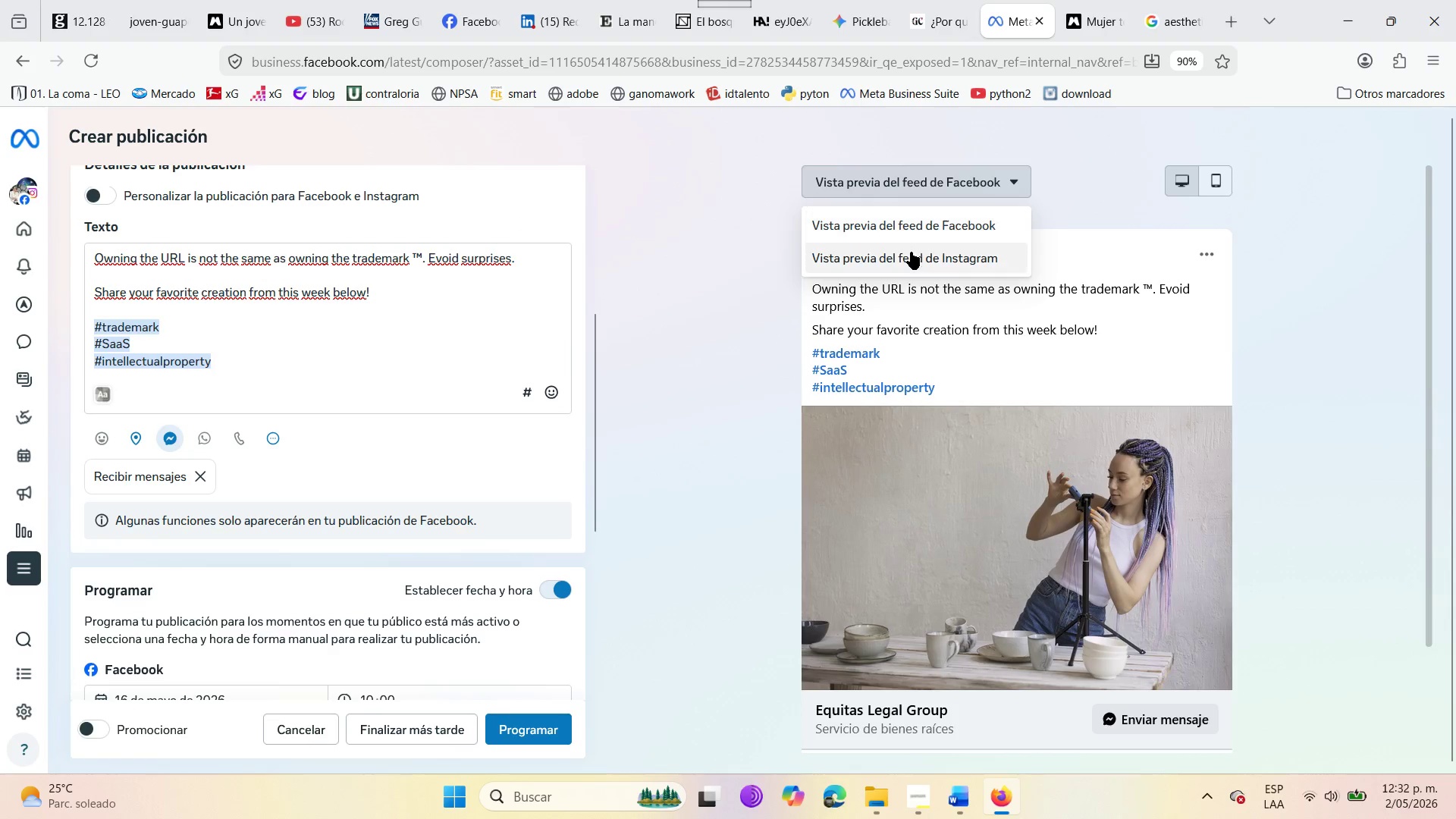 
left_click([911, 252])
 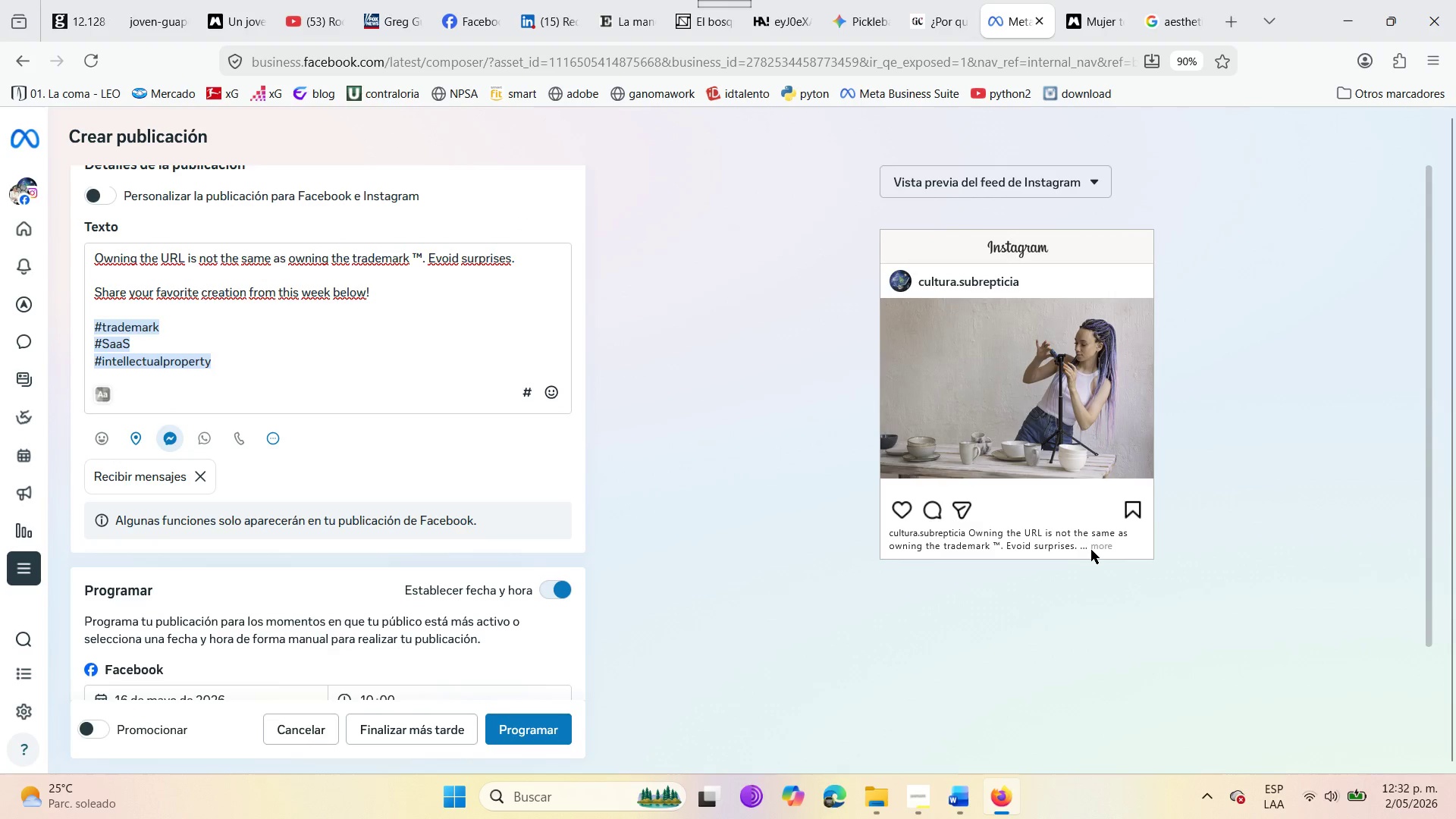 
left_click([1100, 546])
 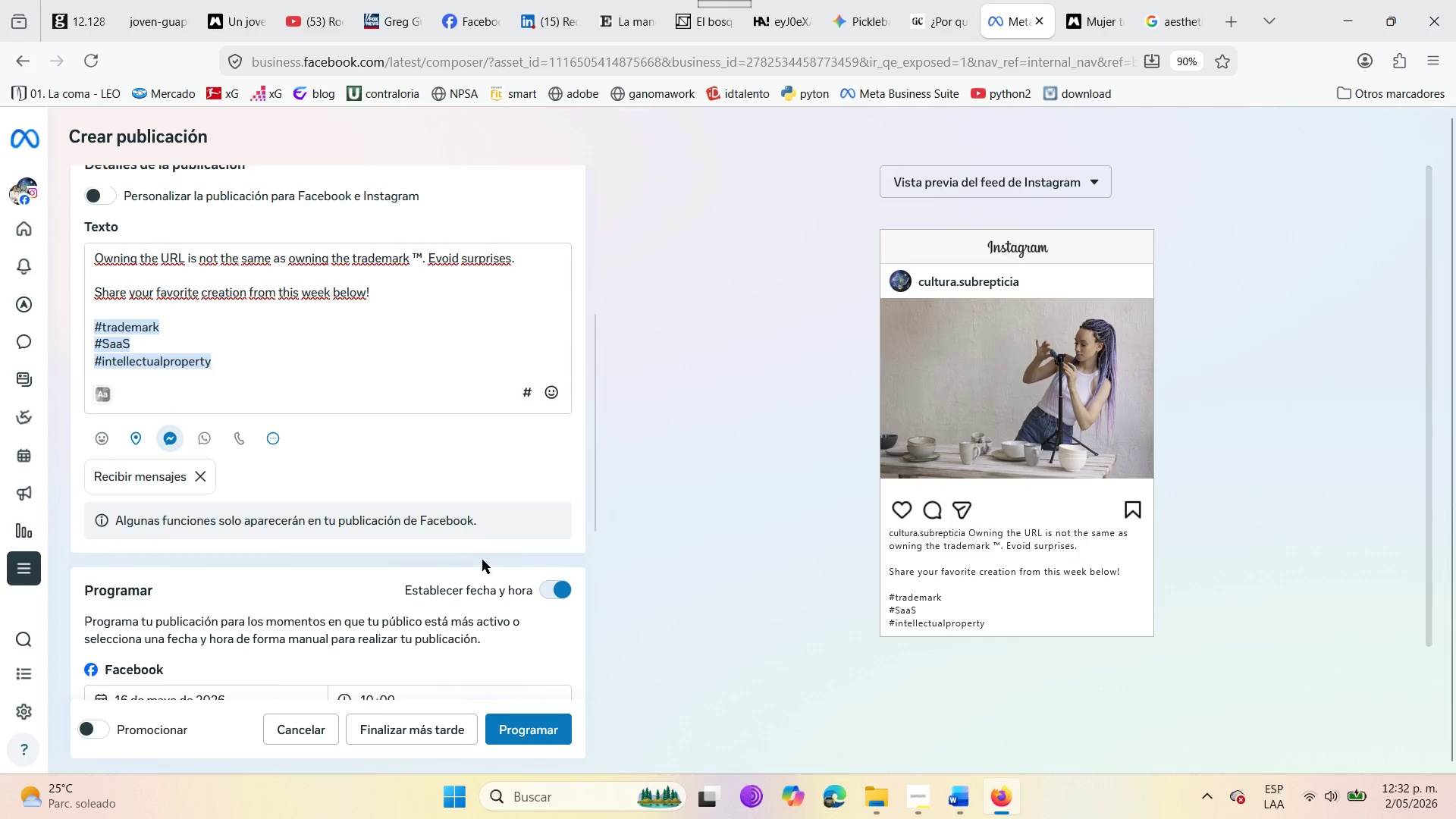 
wait(5.95)
 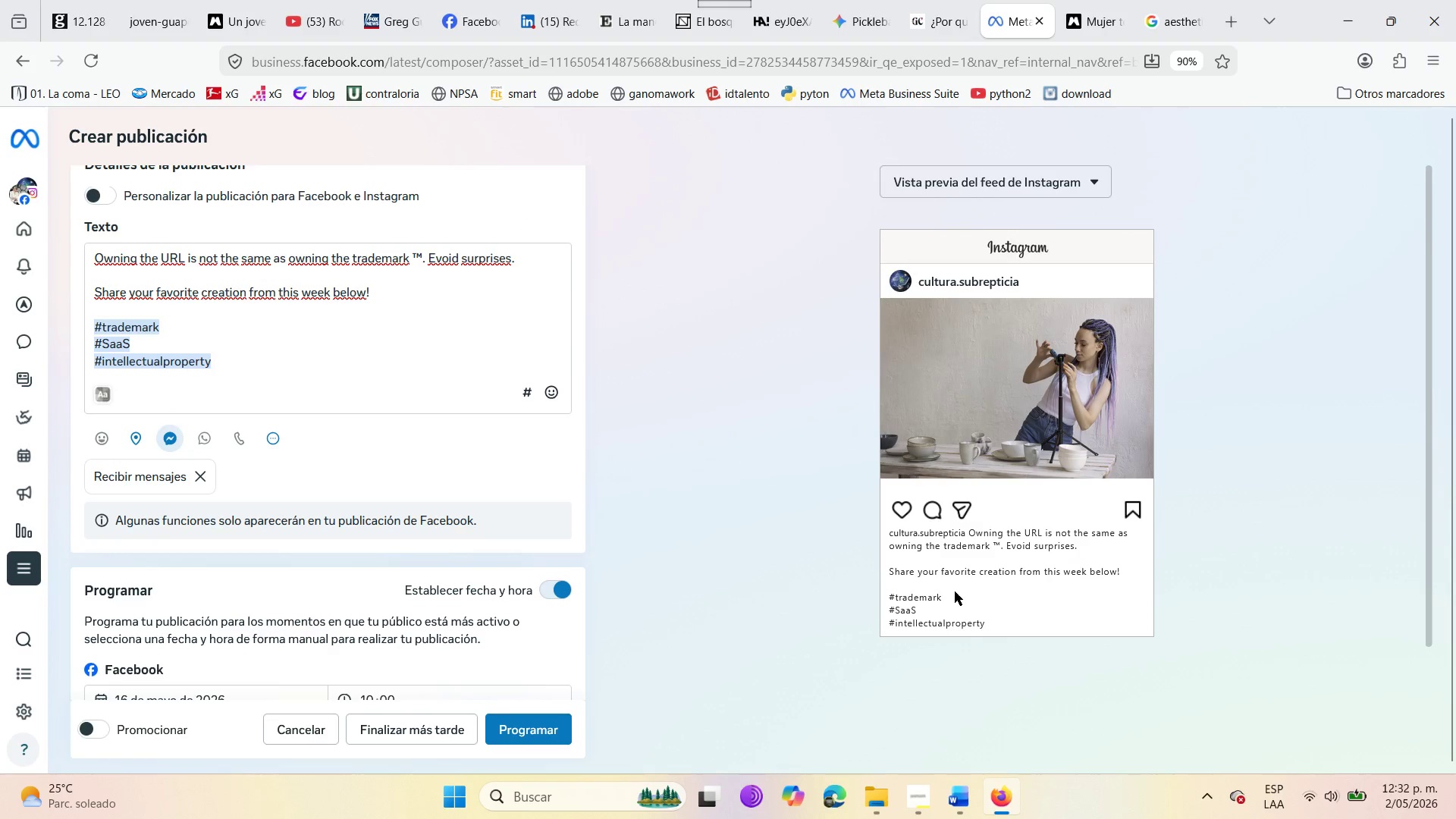 
scroll: coordinate [457, 651], scroll_direction: down, amount: 2.0
 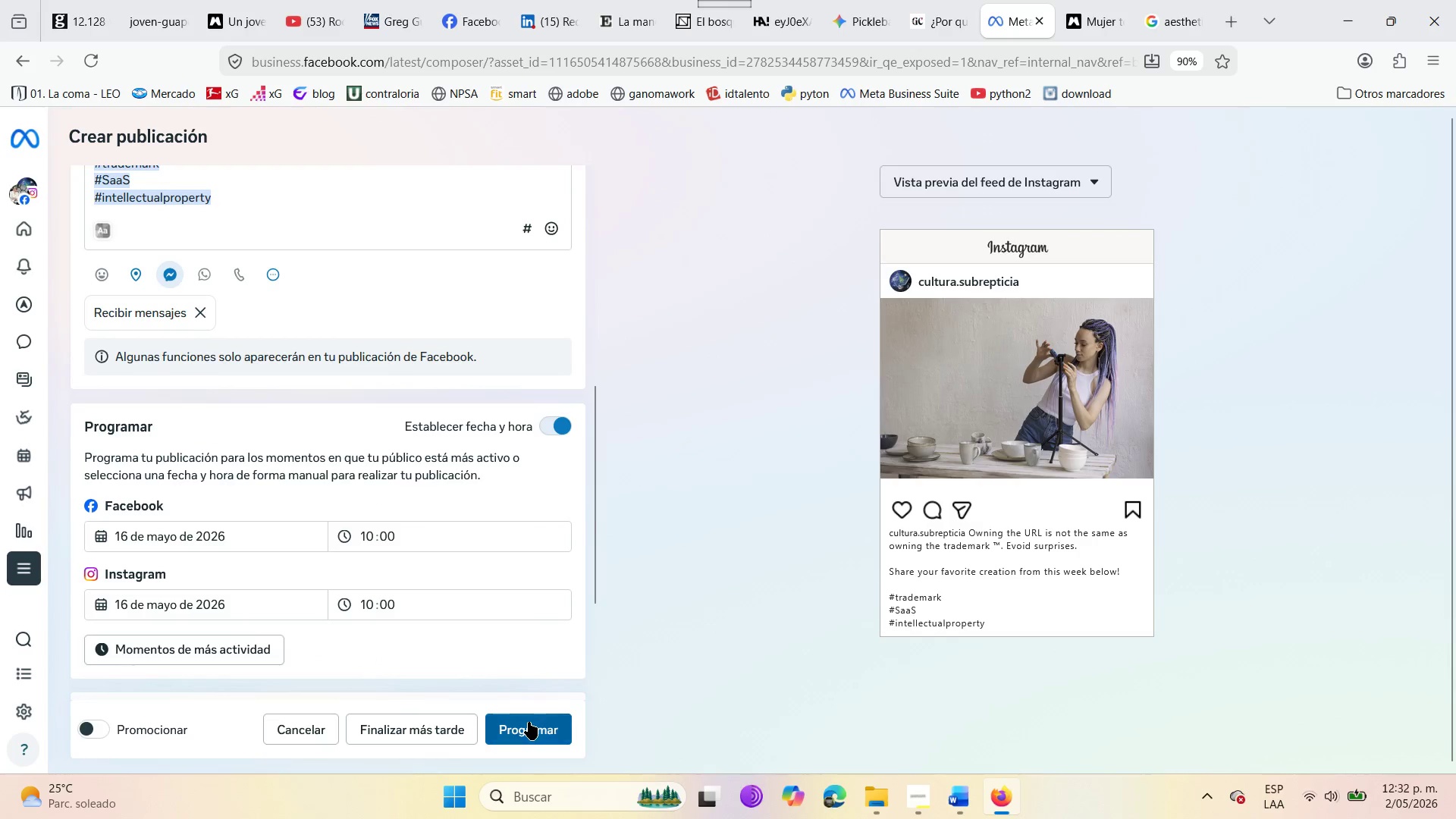 
left_click([529, 722])
 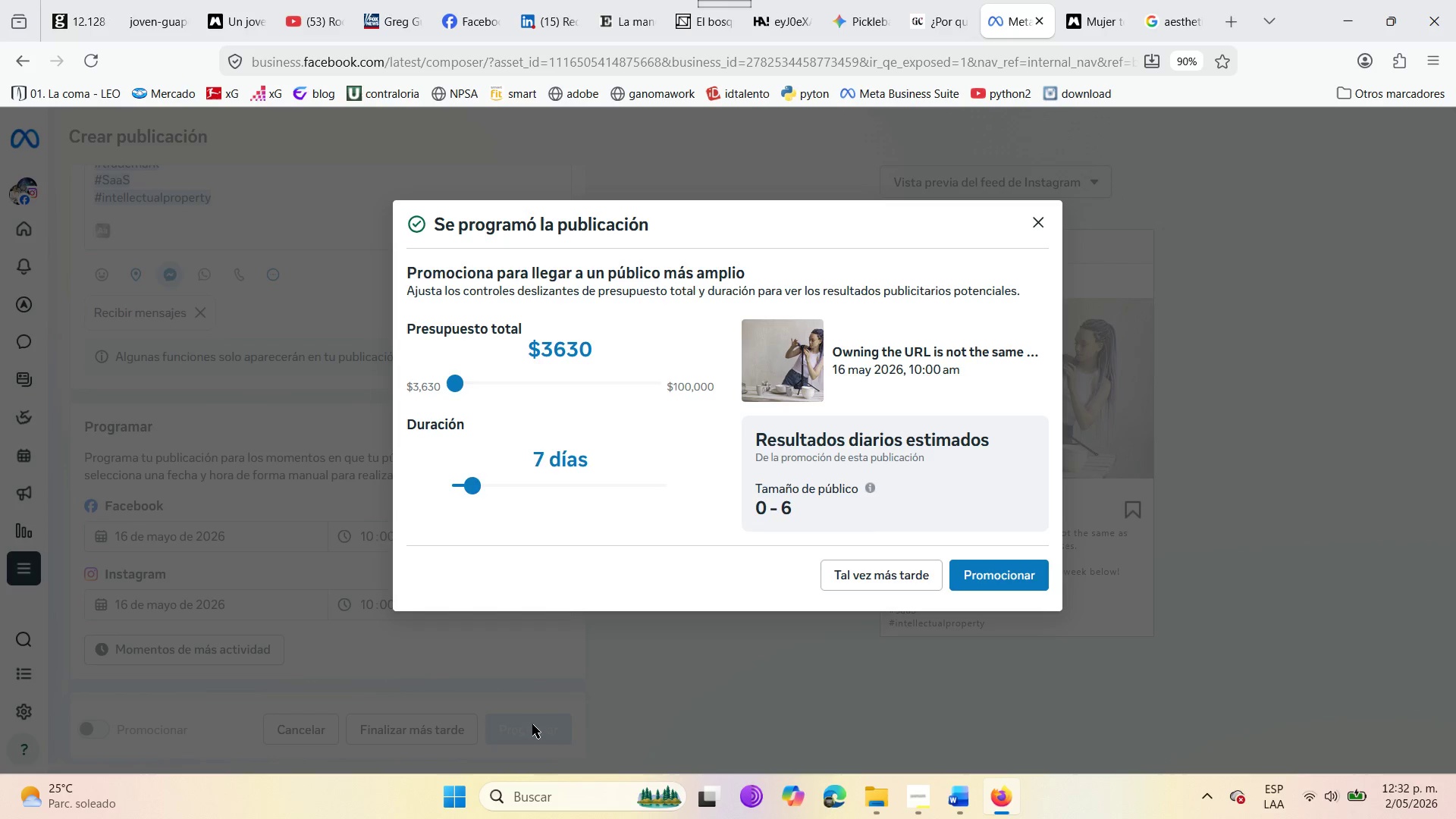 
wait(21.06)
 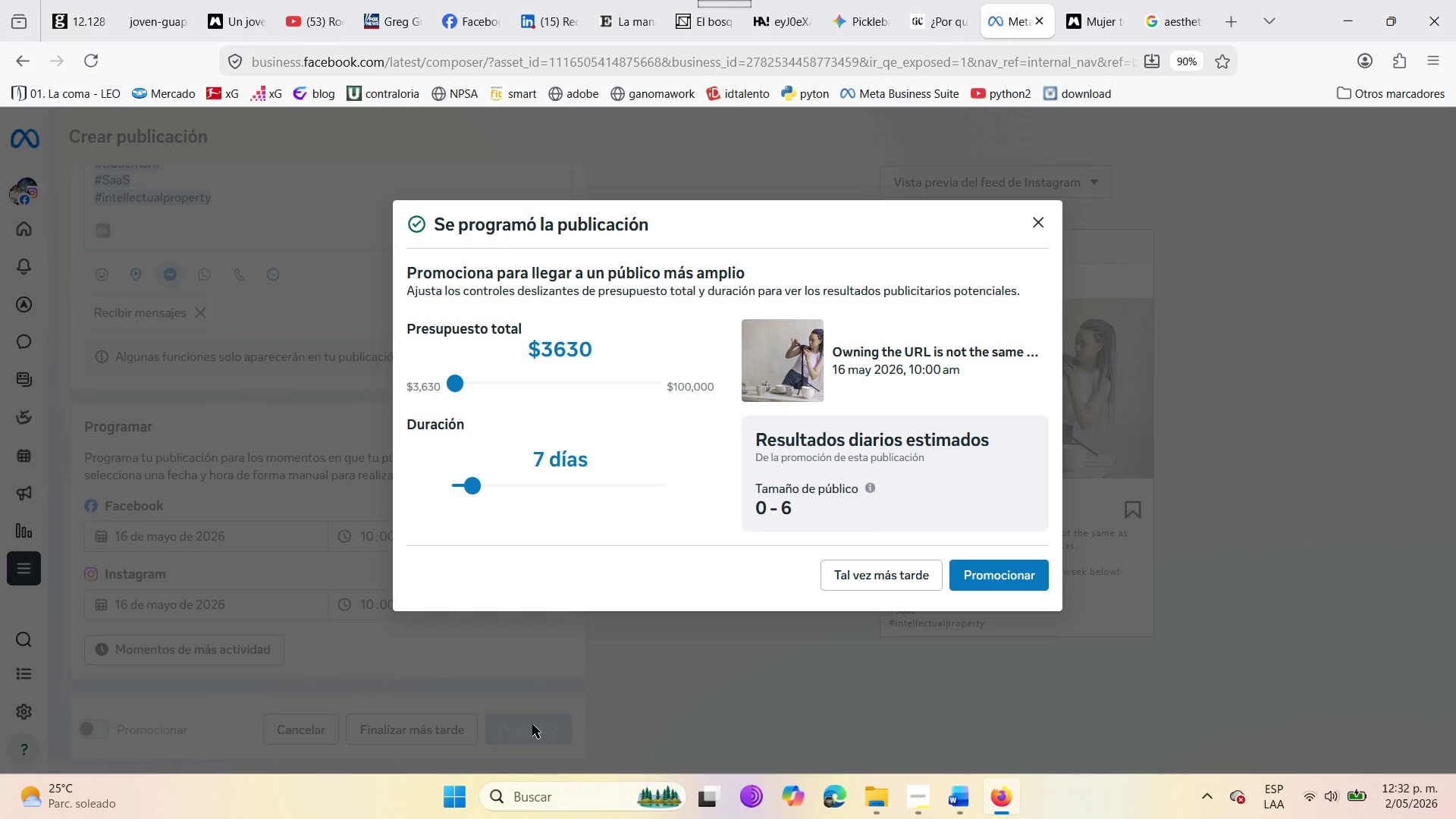 
left_click([1043, 226])
 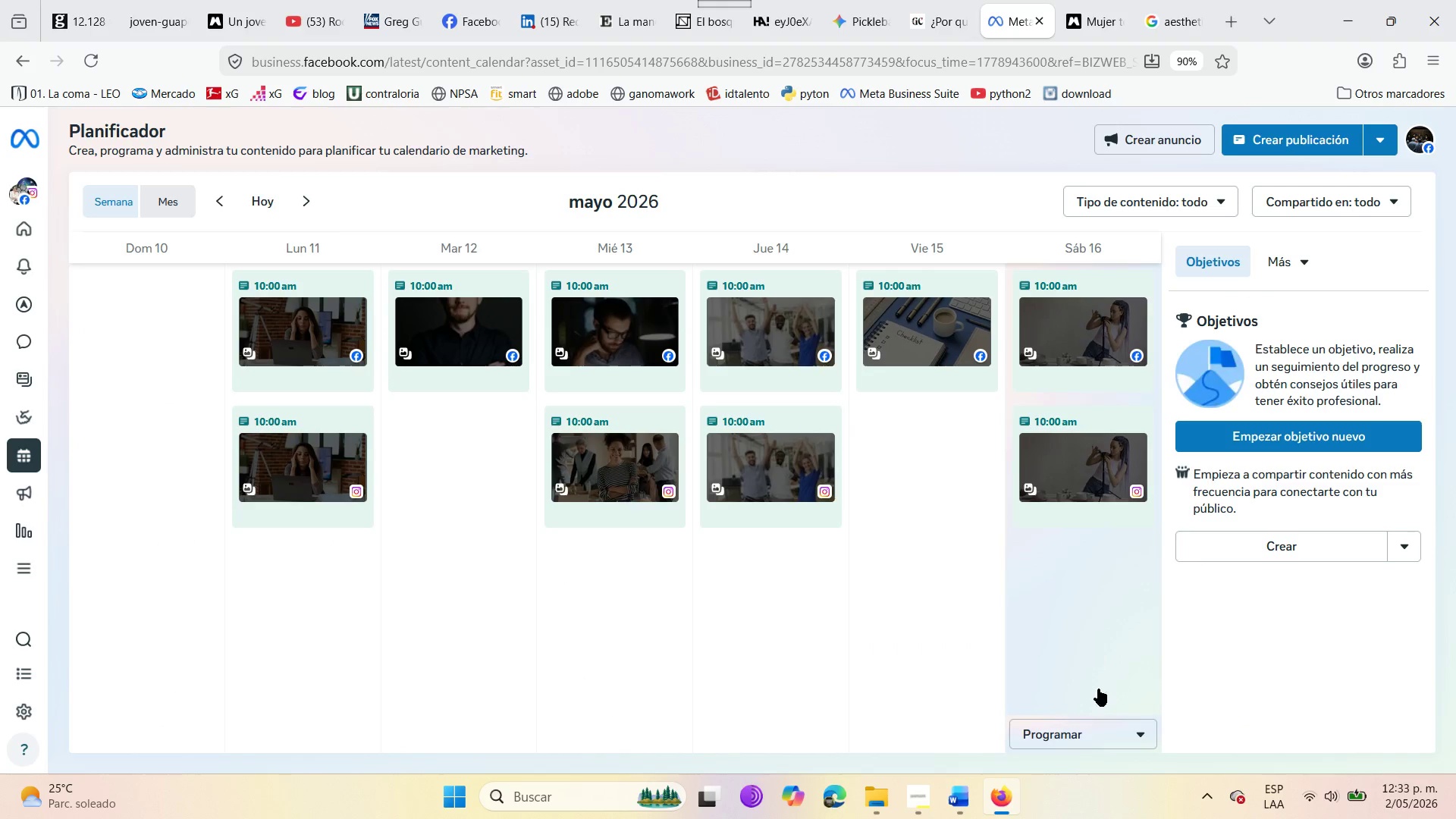 
wait(7.71)
 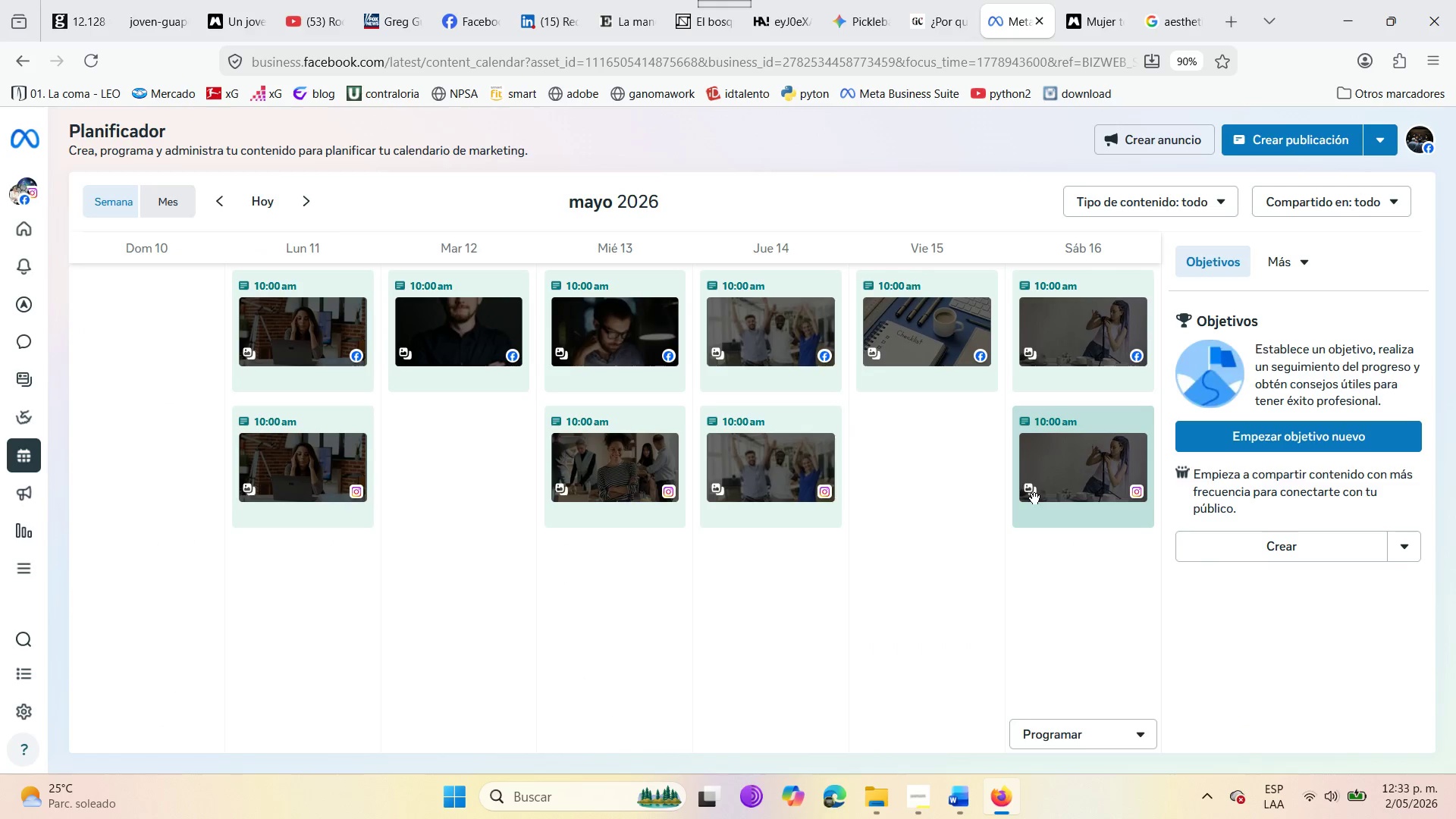 
mouse_move([1075, 458])
 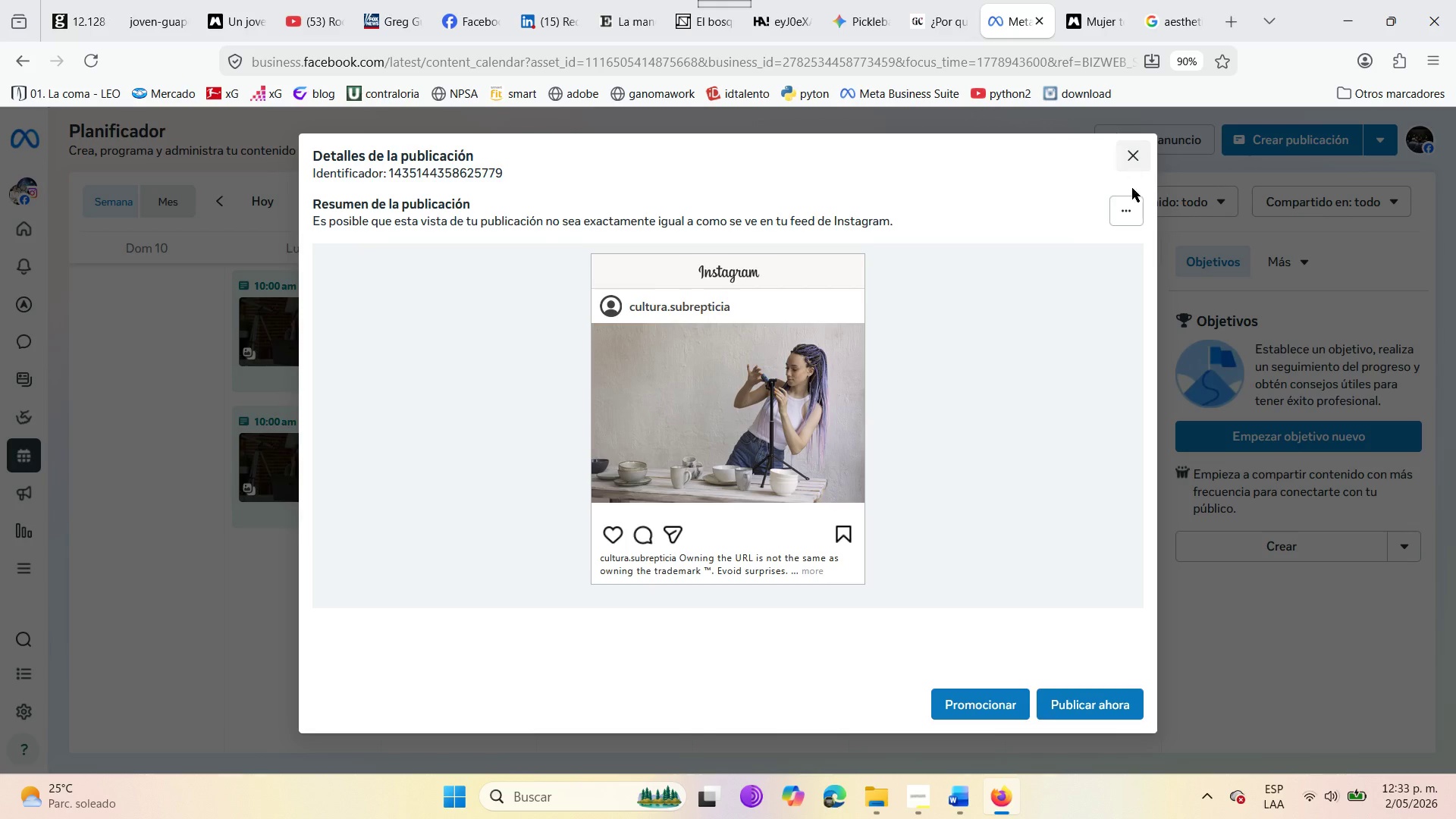 
left_click([1120, 209])
 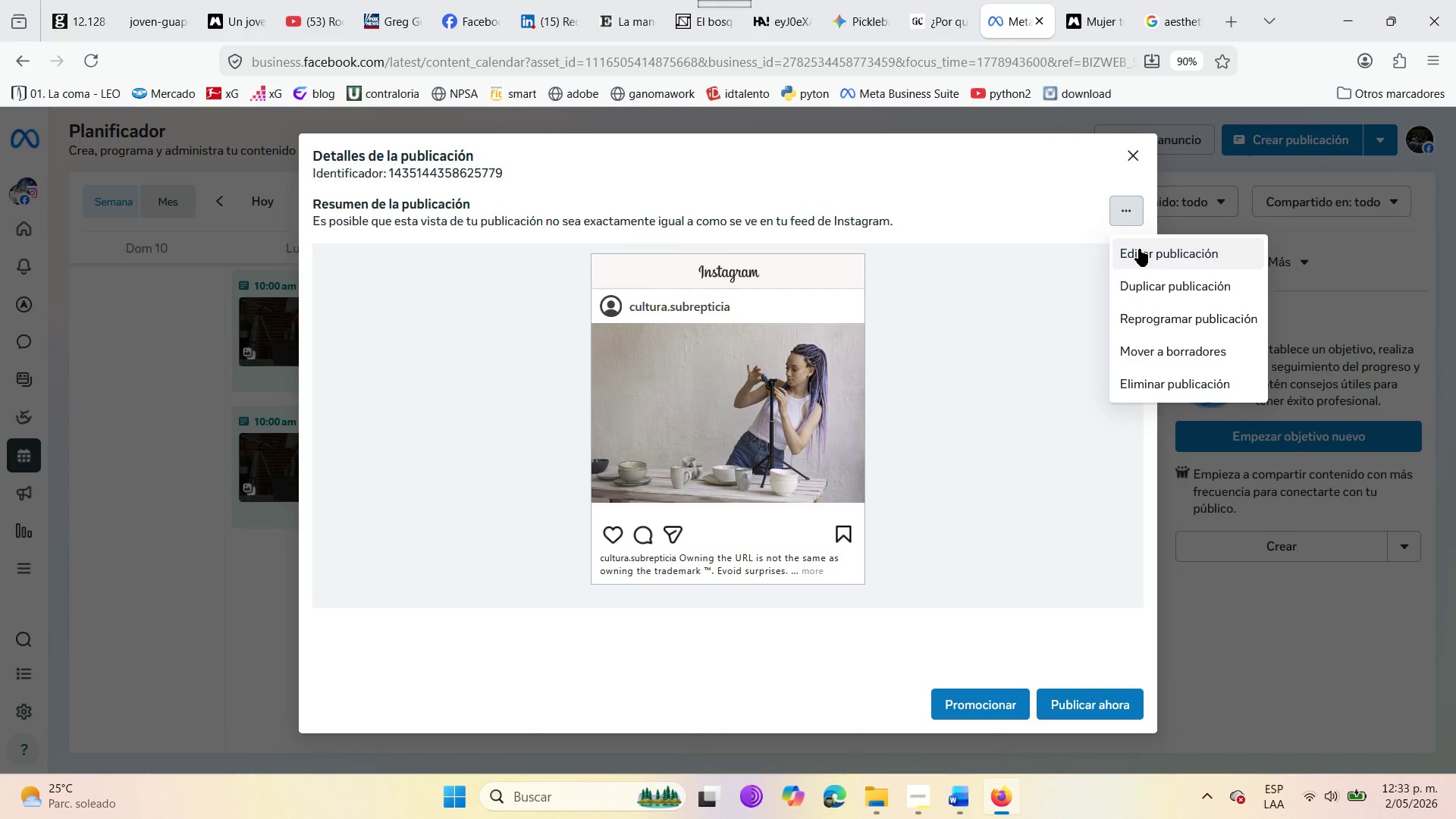 
left_click([1139, 249])
 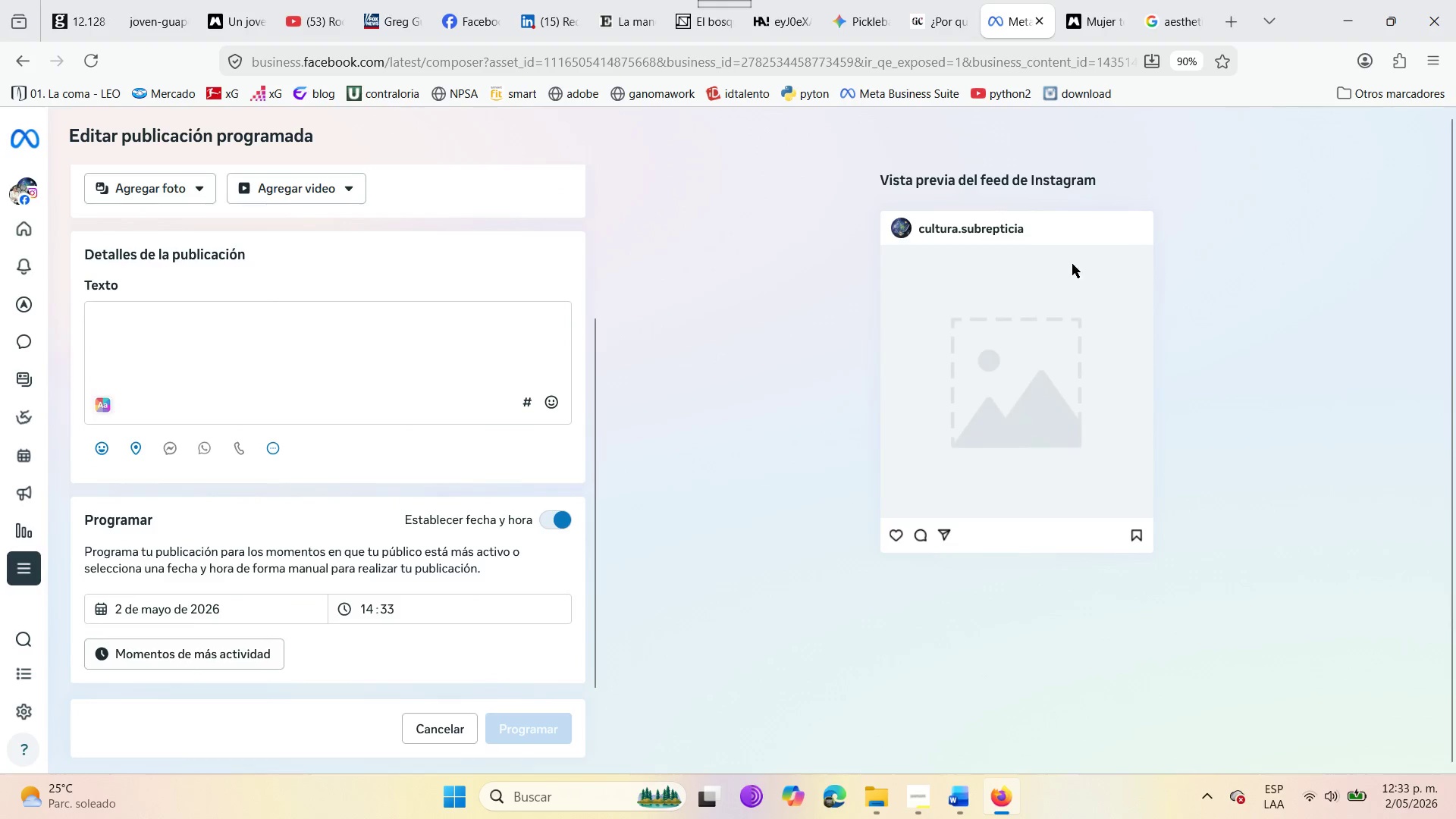 
scroll: coordinate [272, 499], scroll_direction: up, amount: 5.0
 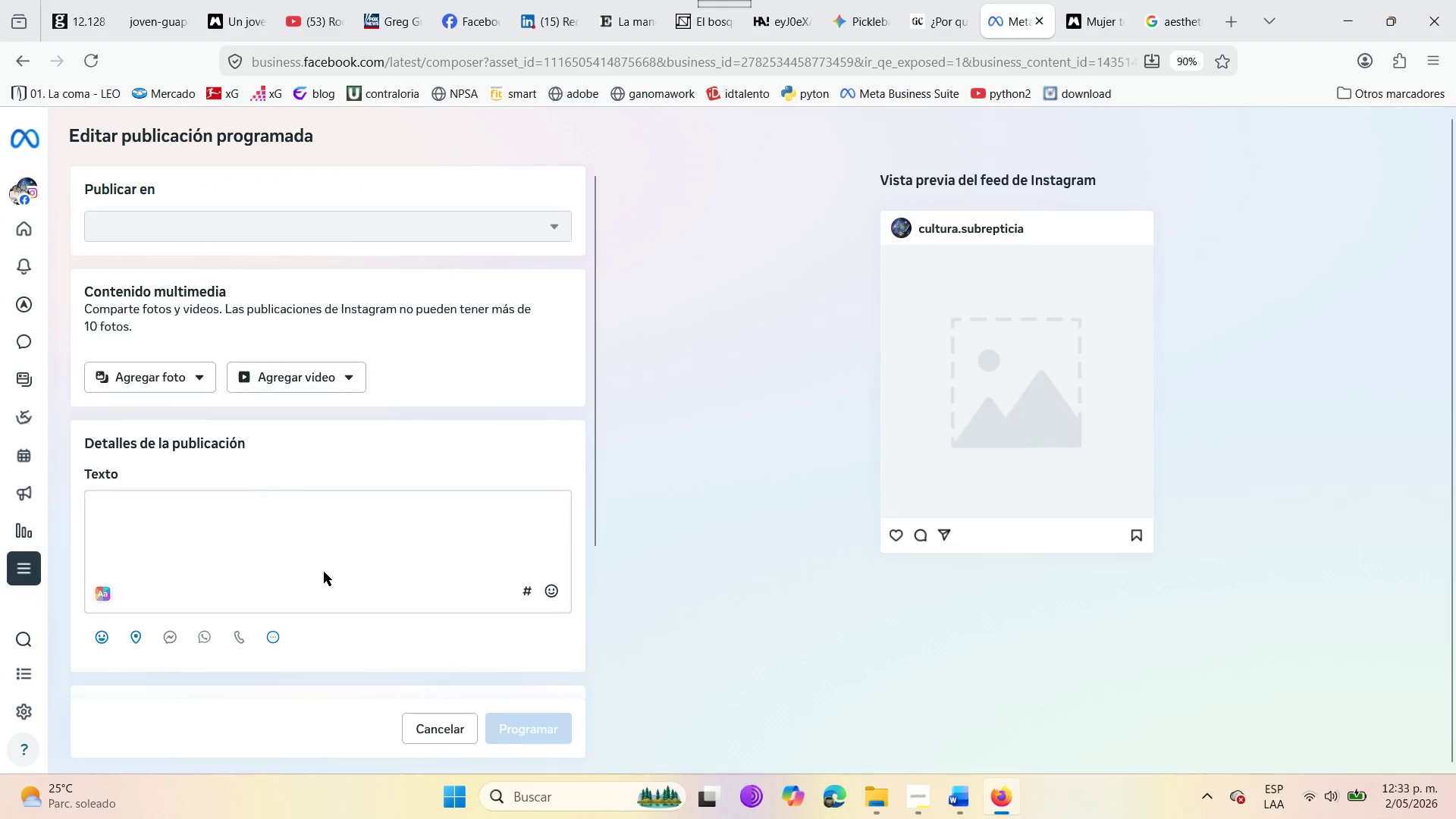 
wait(5.21)
 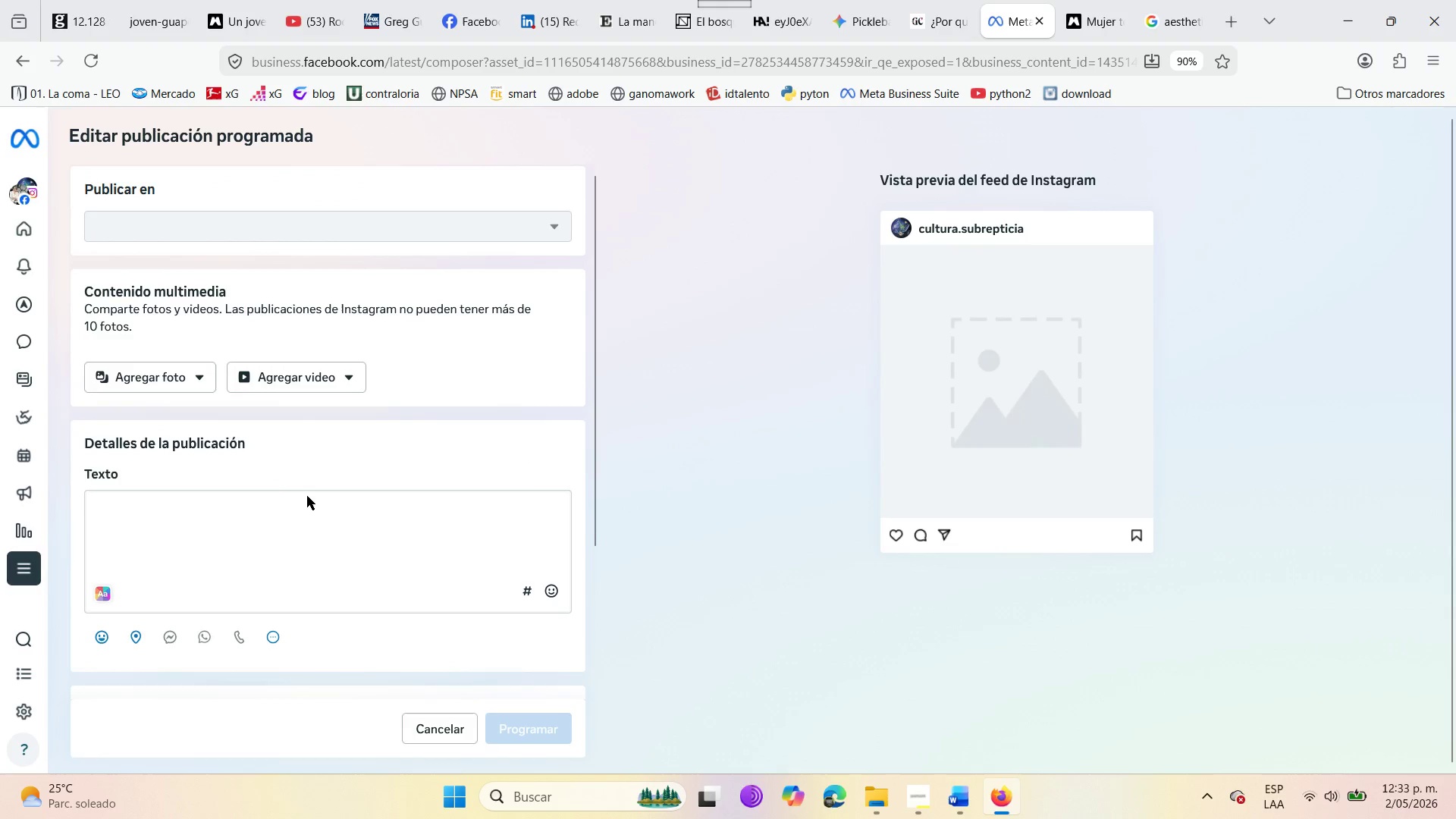 
left_click([64, 471])
 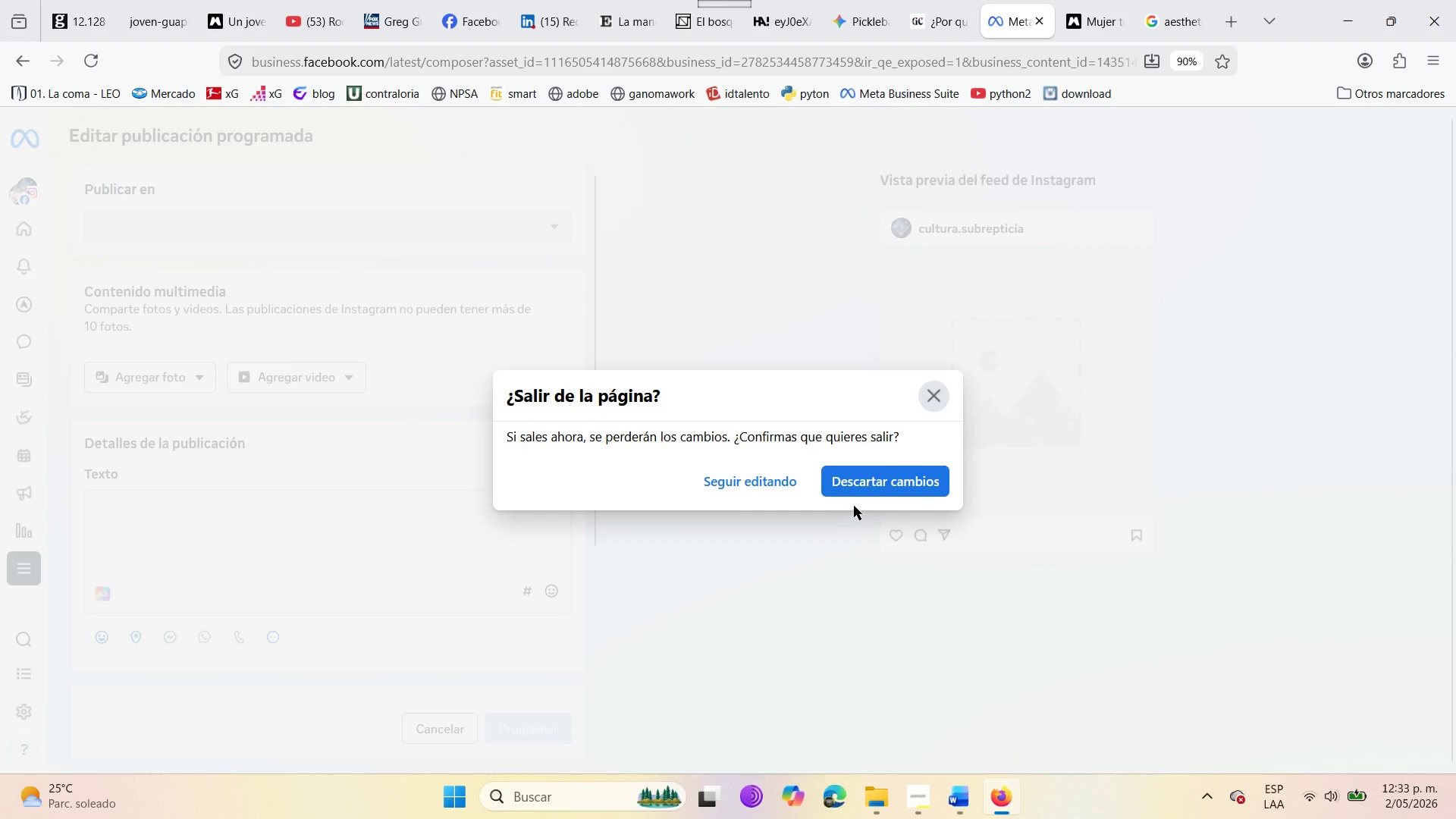 
left_click([853, 488])
 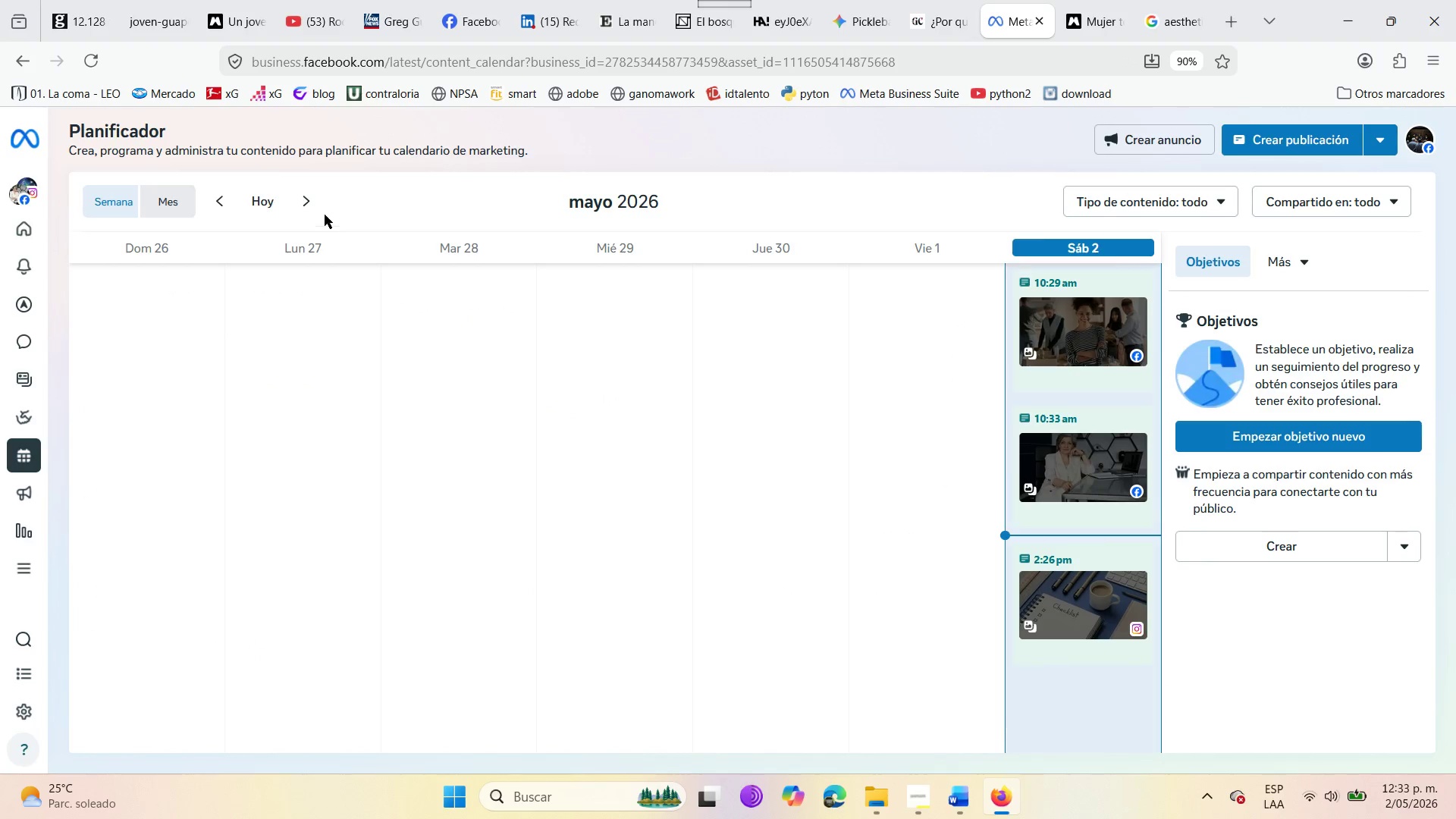 
left_click([179, 199])
 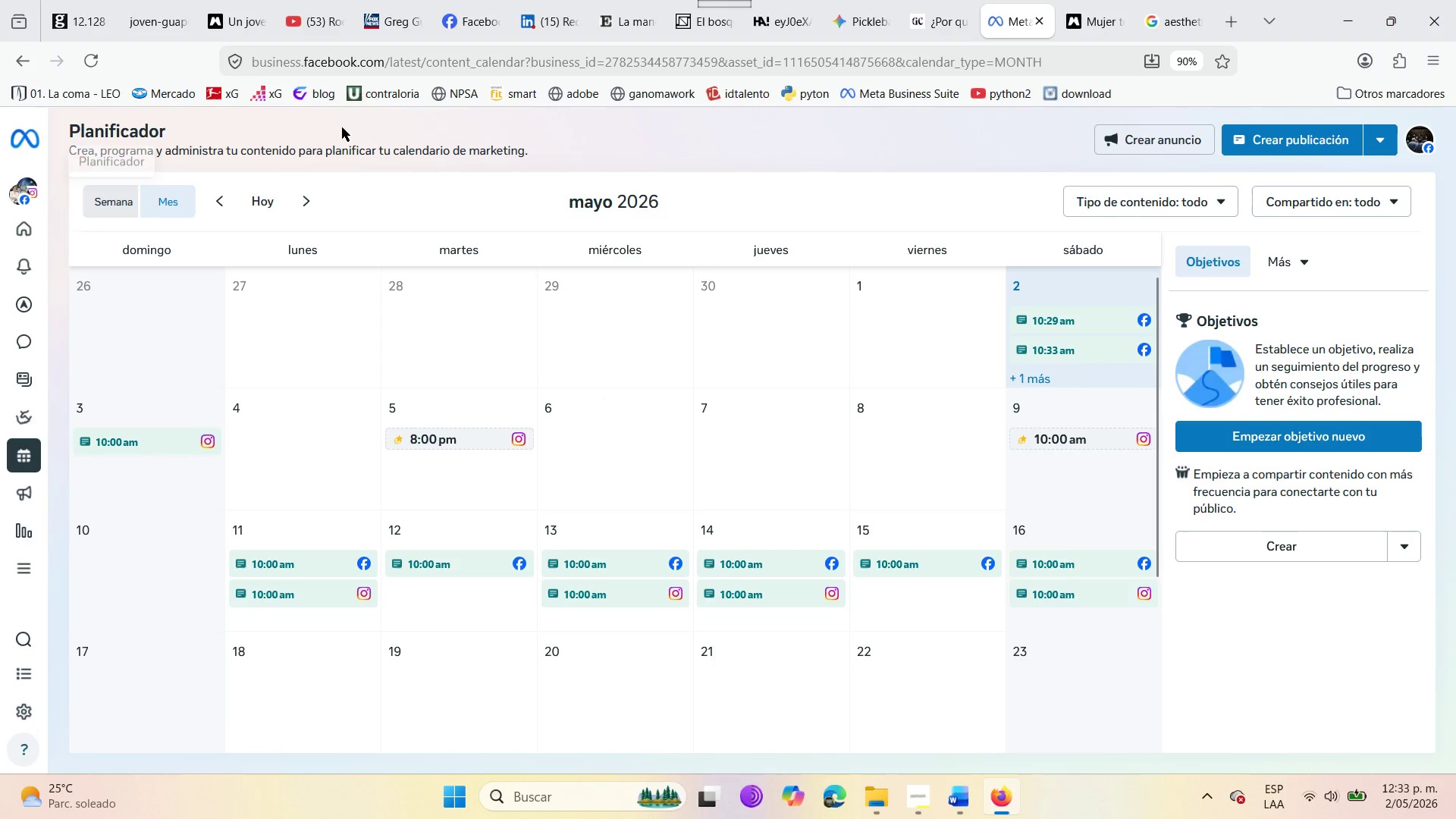 
wait(9.25)
 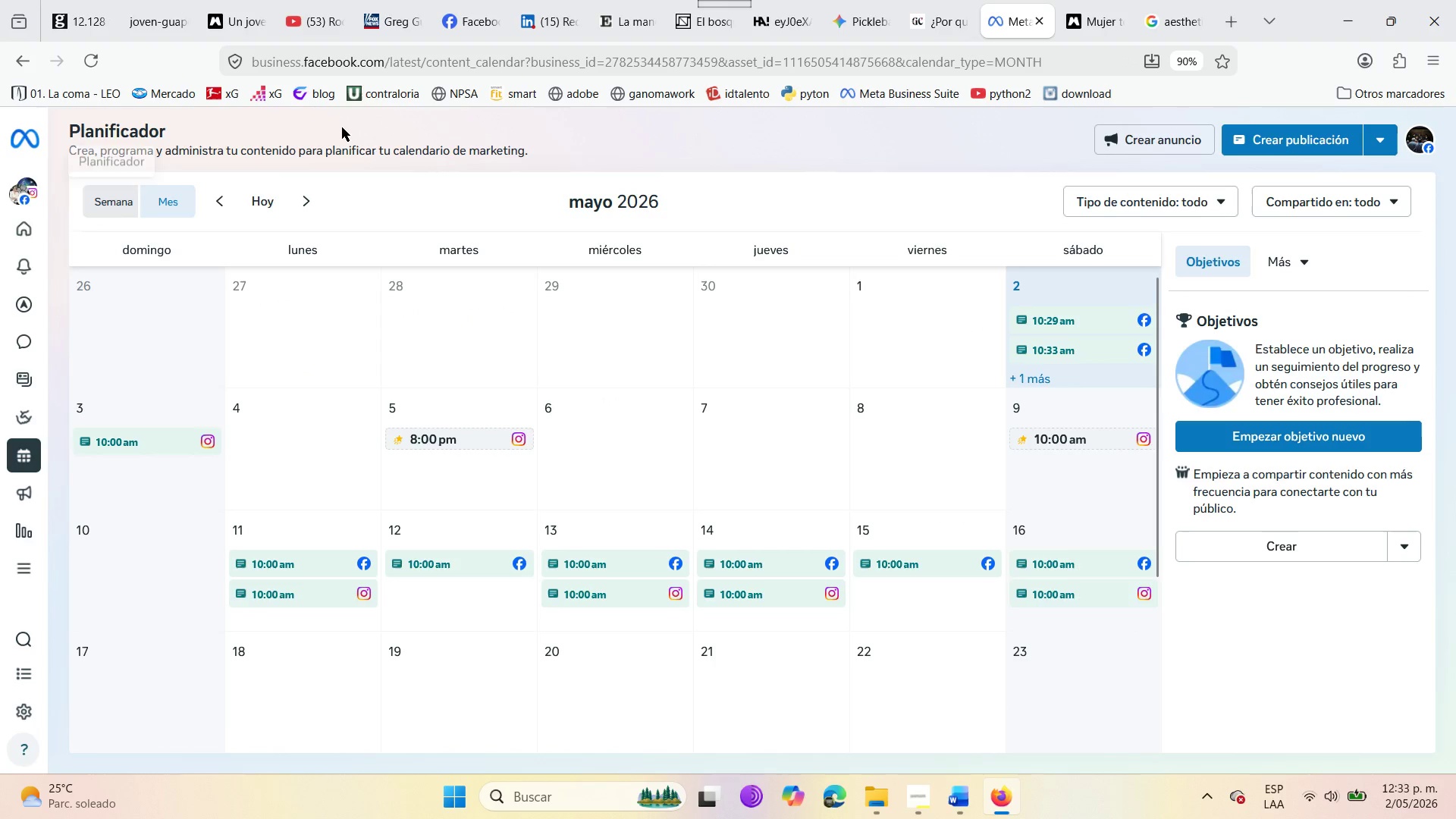 
left_click([1261, 510])
 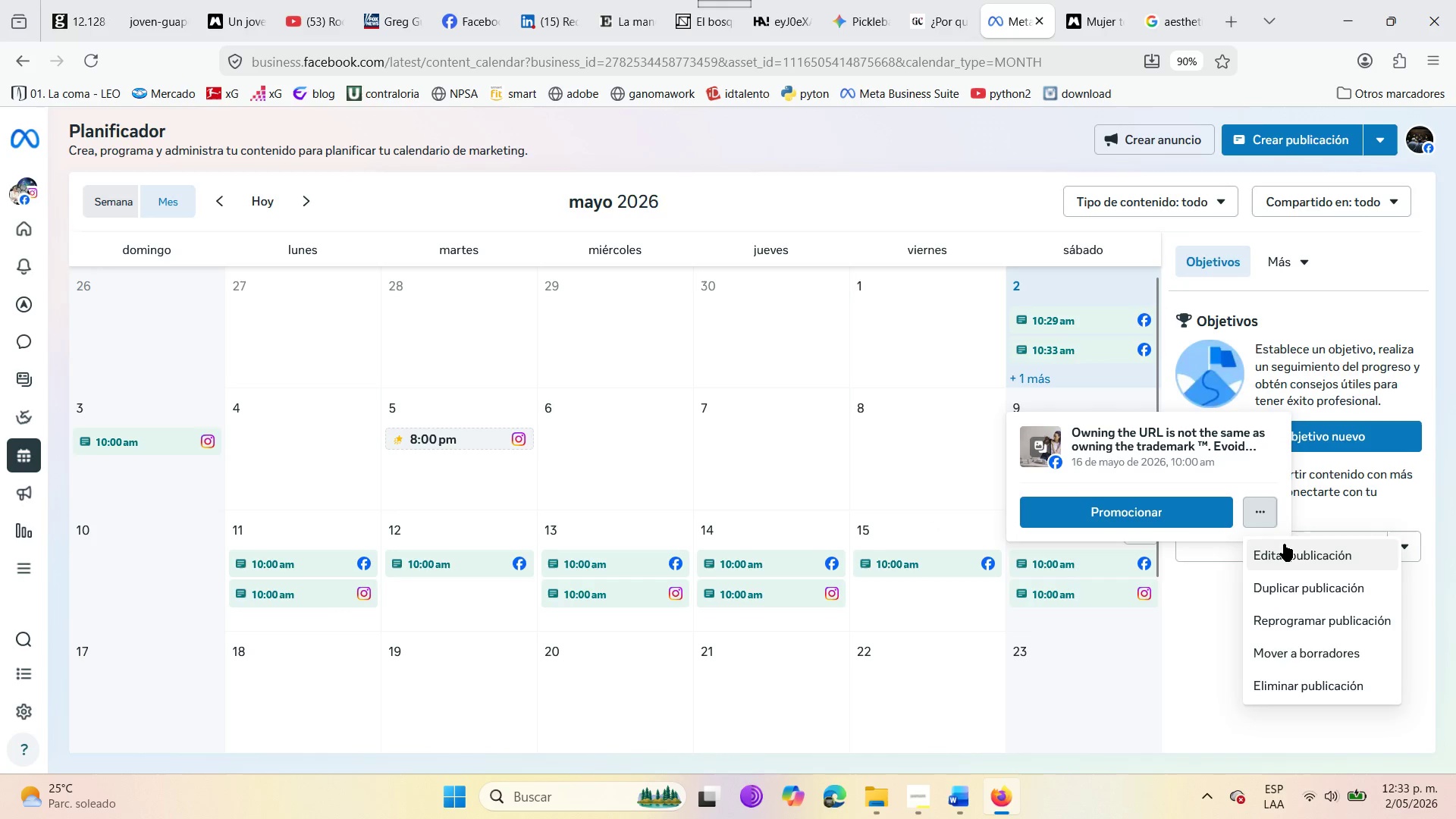 
left_click([1286, 551])
 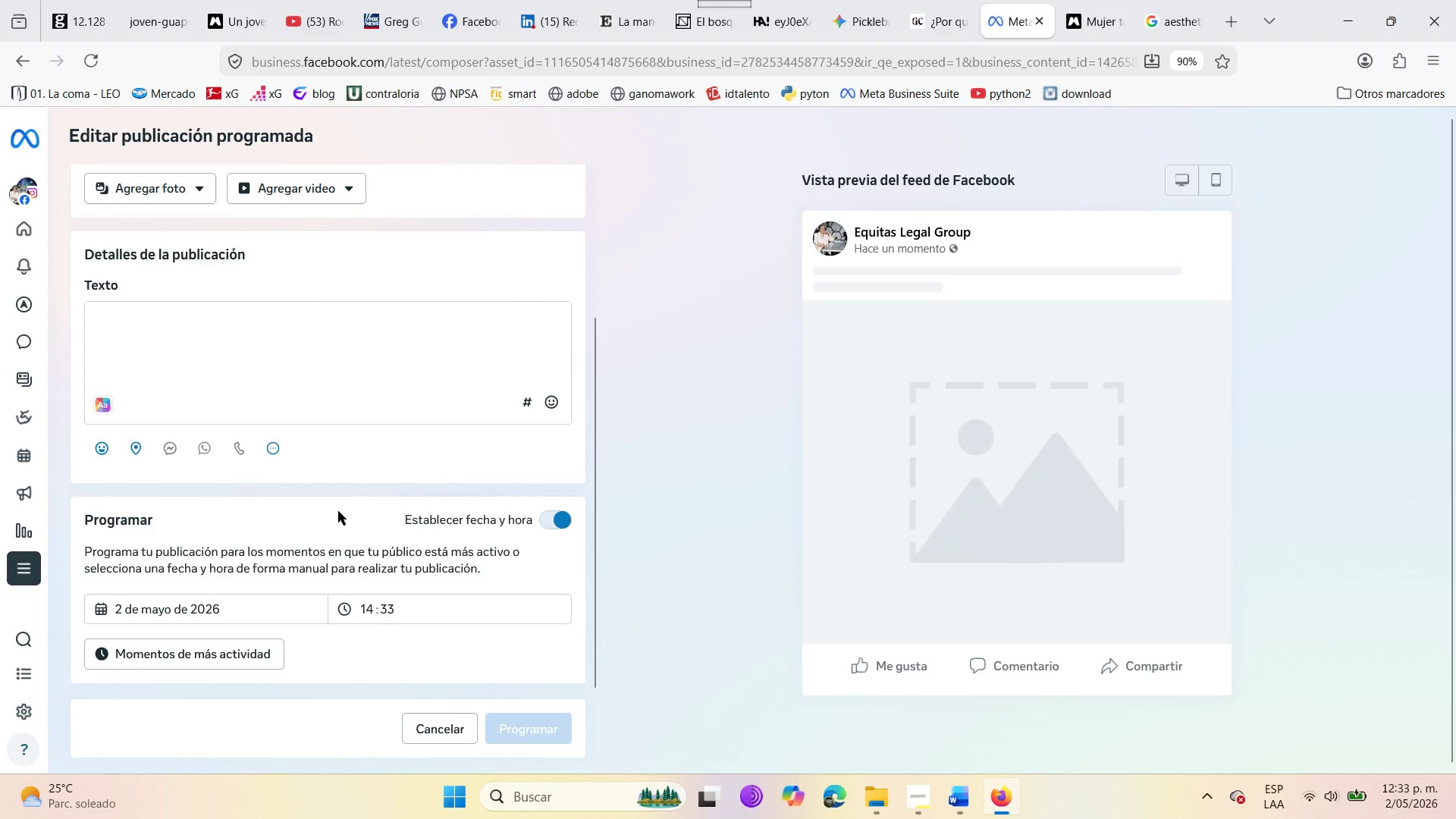 
wait(5.19)
 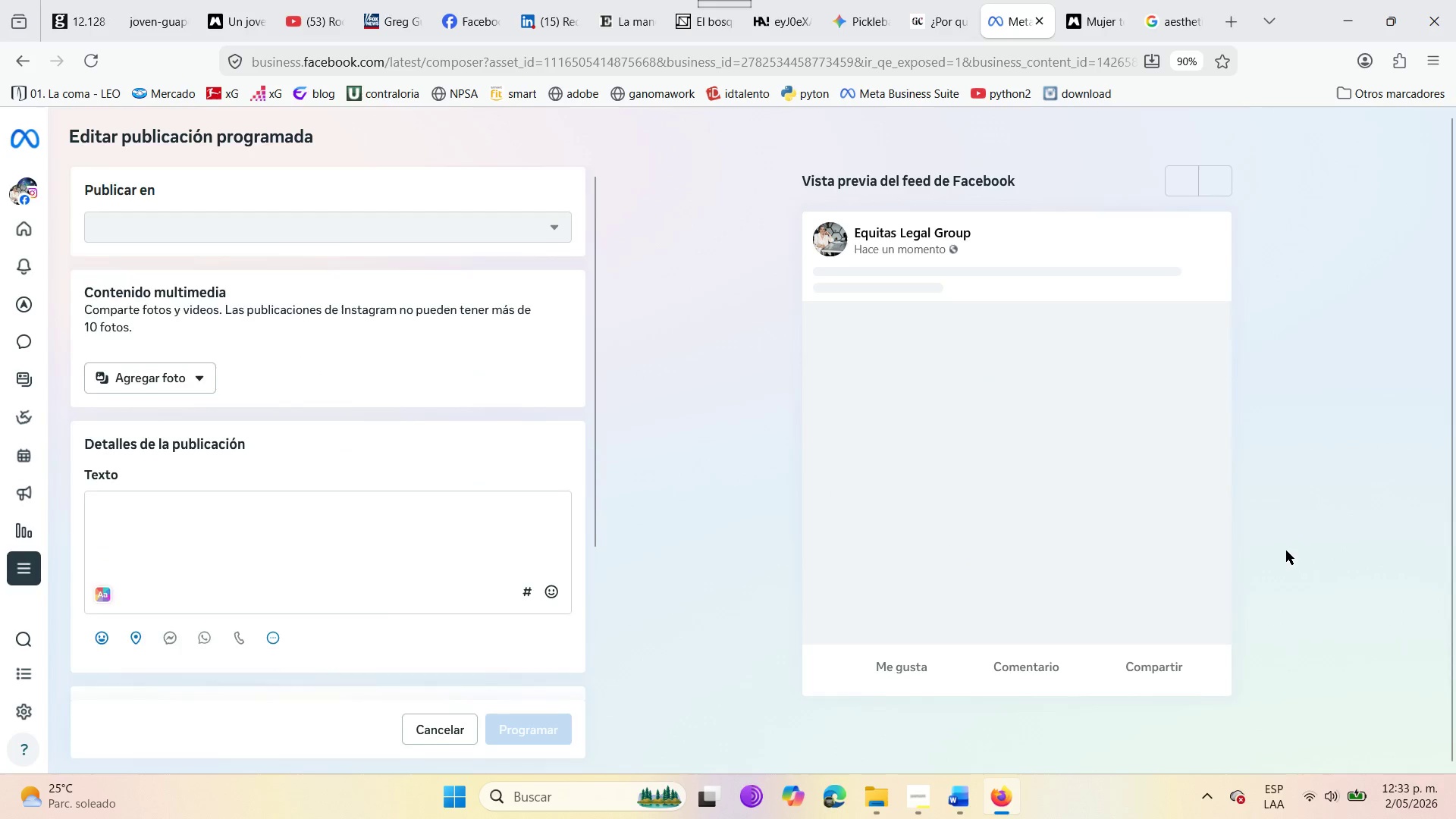 
scroll: coordinate [287, 562], scroll_direction: up, amount: 5.0
 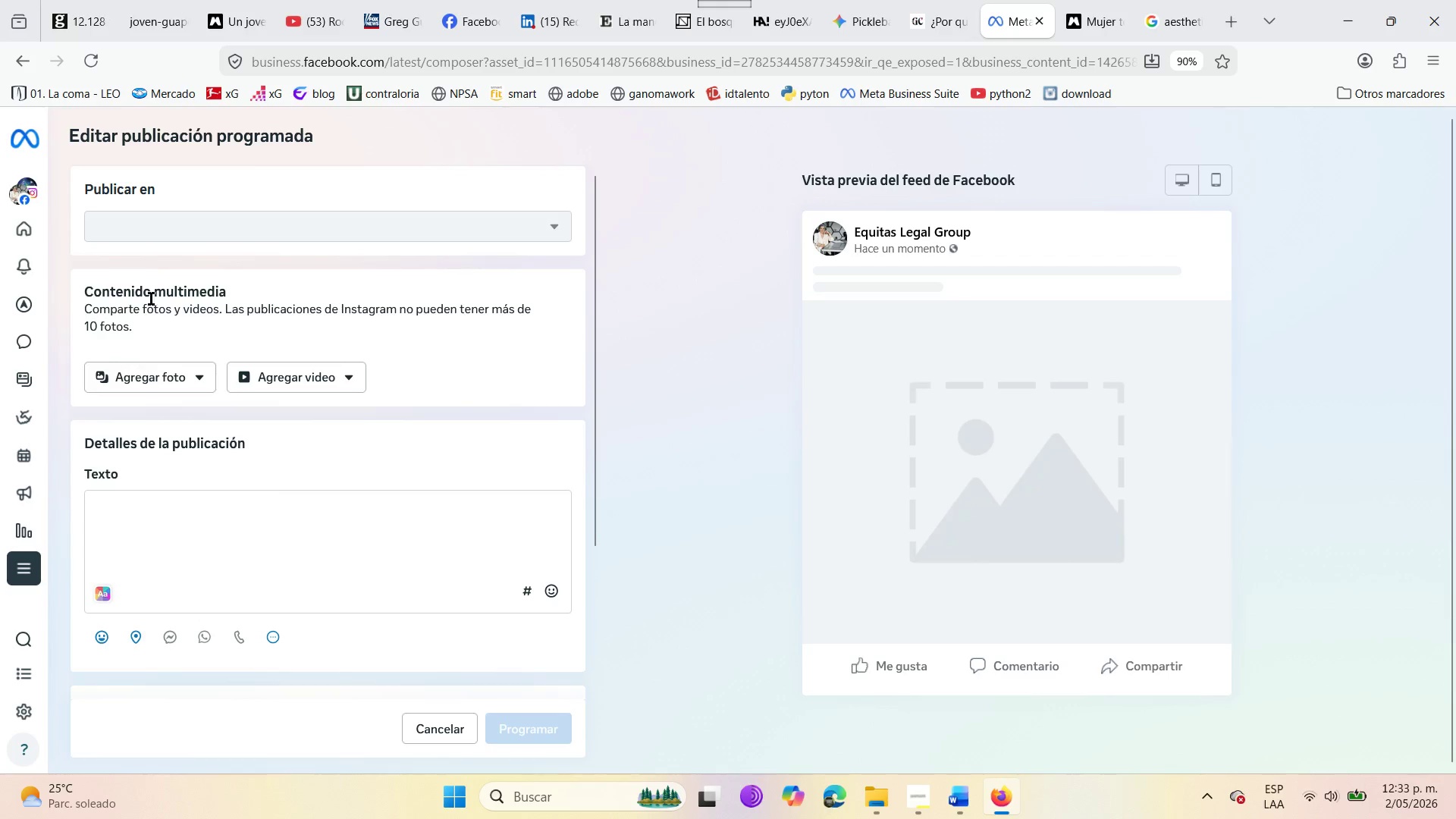 
mouse_move([141, 264])
 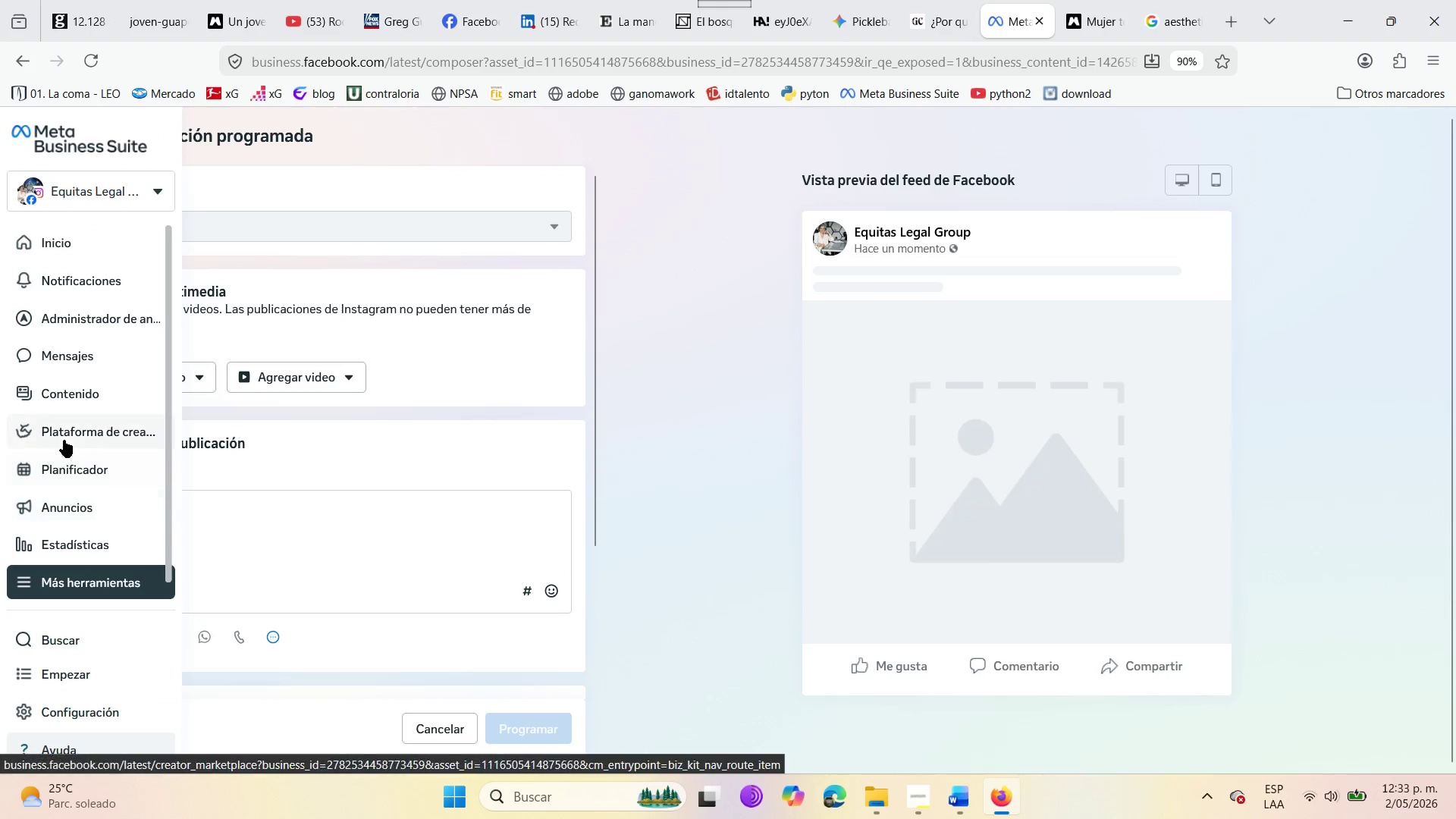 
left_click([61, 464])
 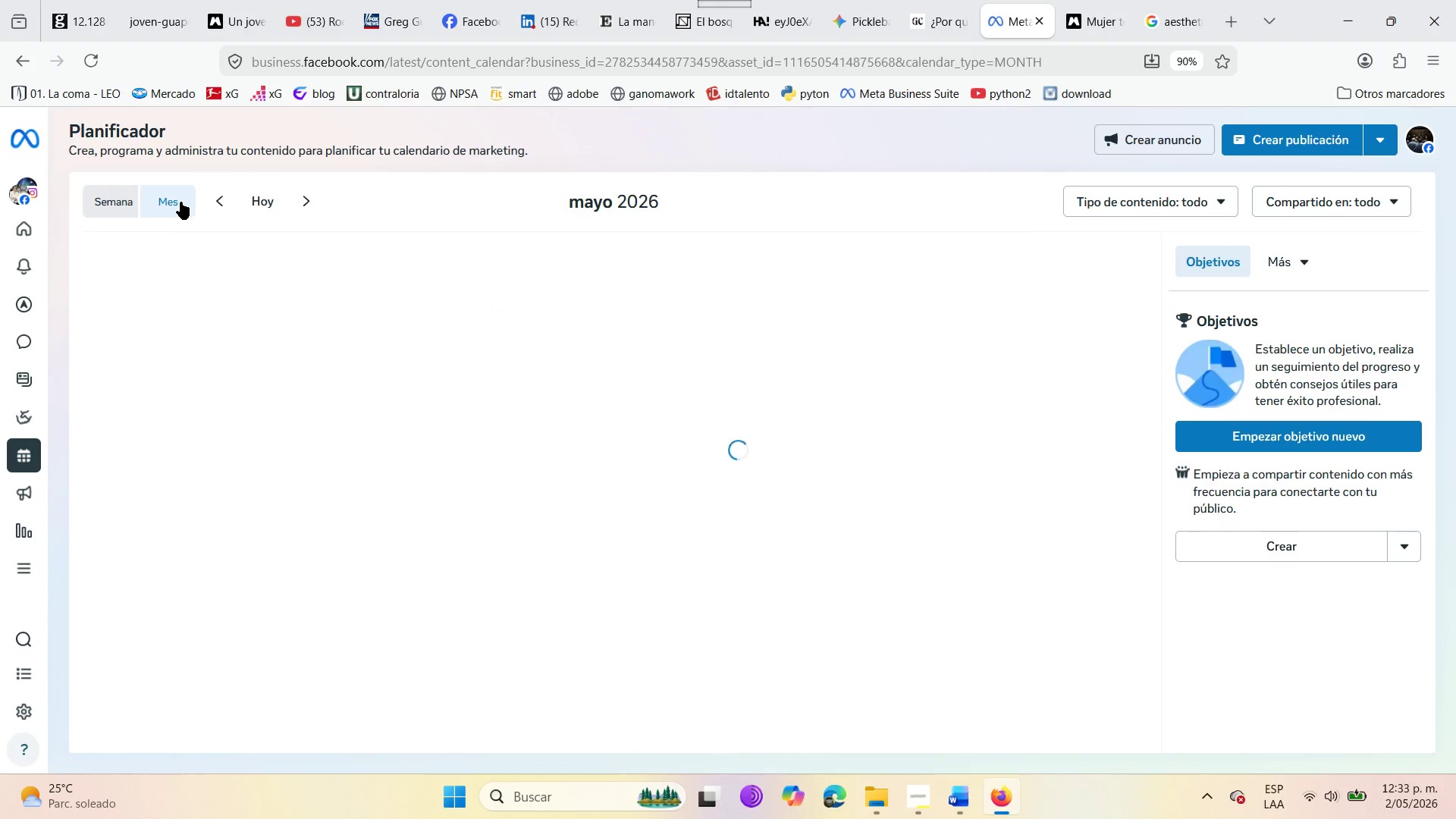 
wait(5.16)
 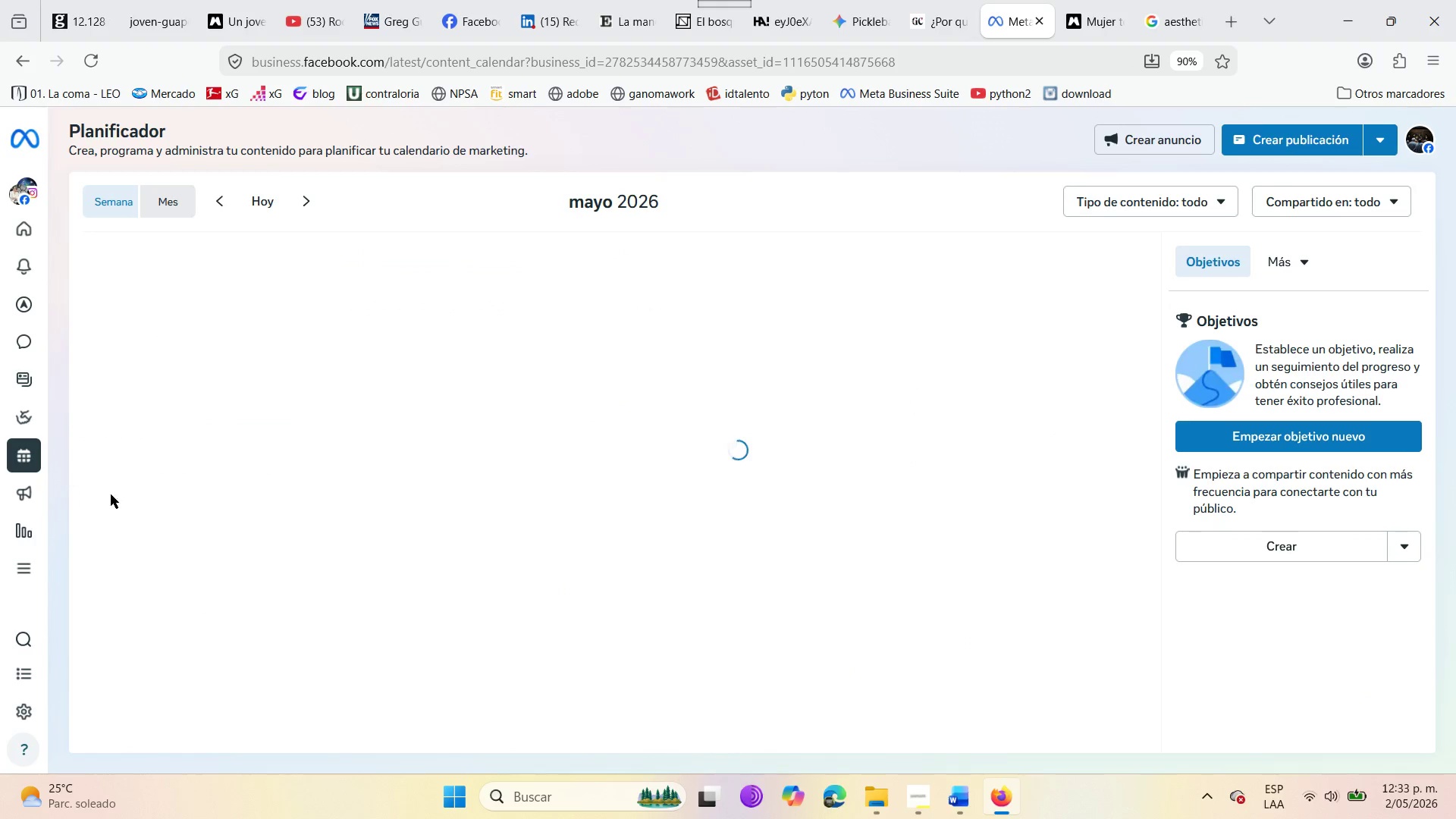 
mouse_move([1140, 579])
 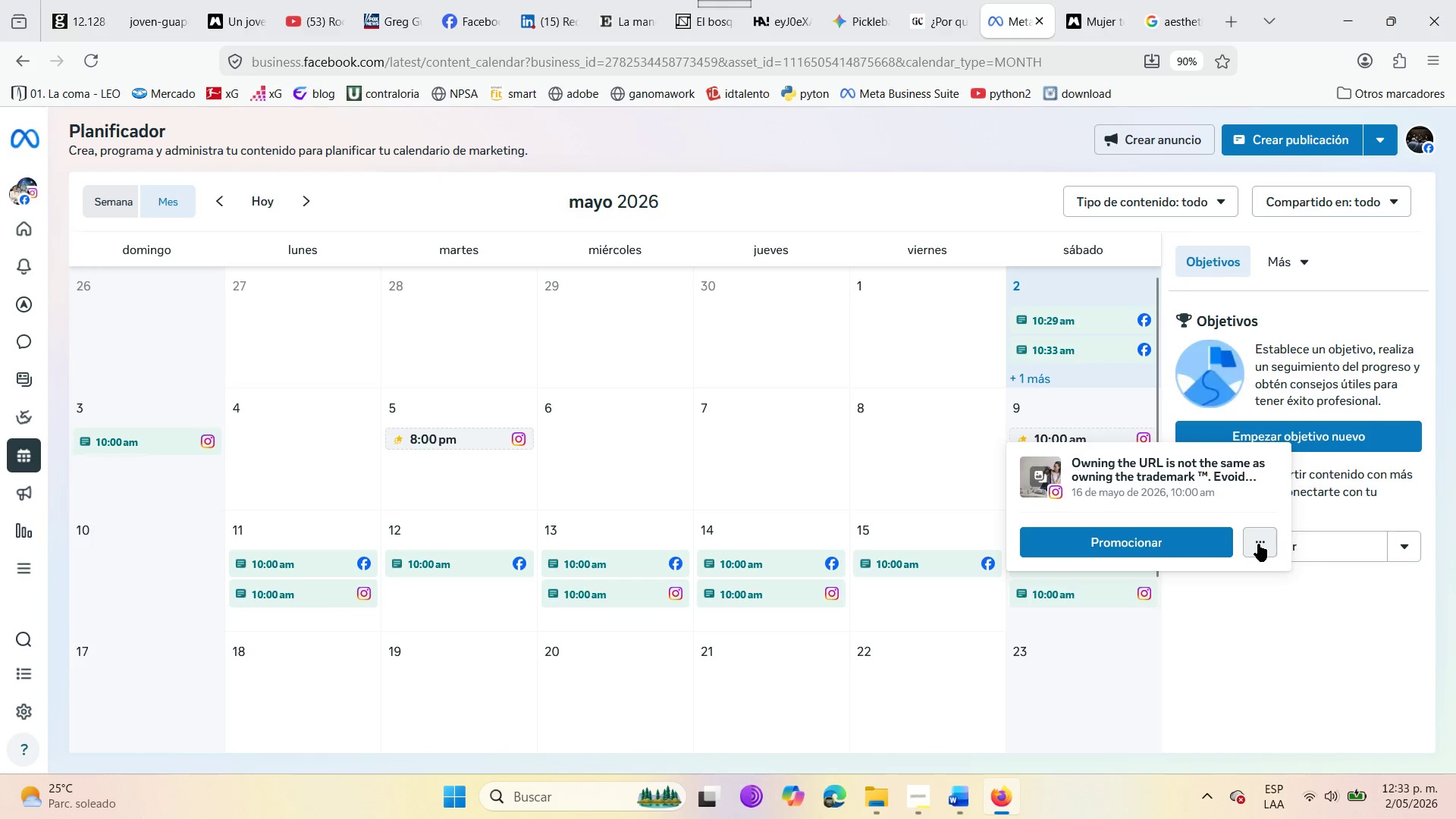 
left_click([1258, 544])
 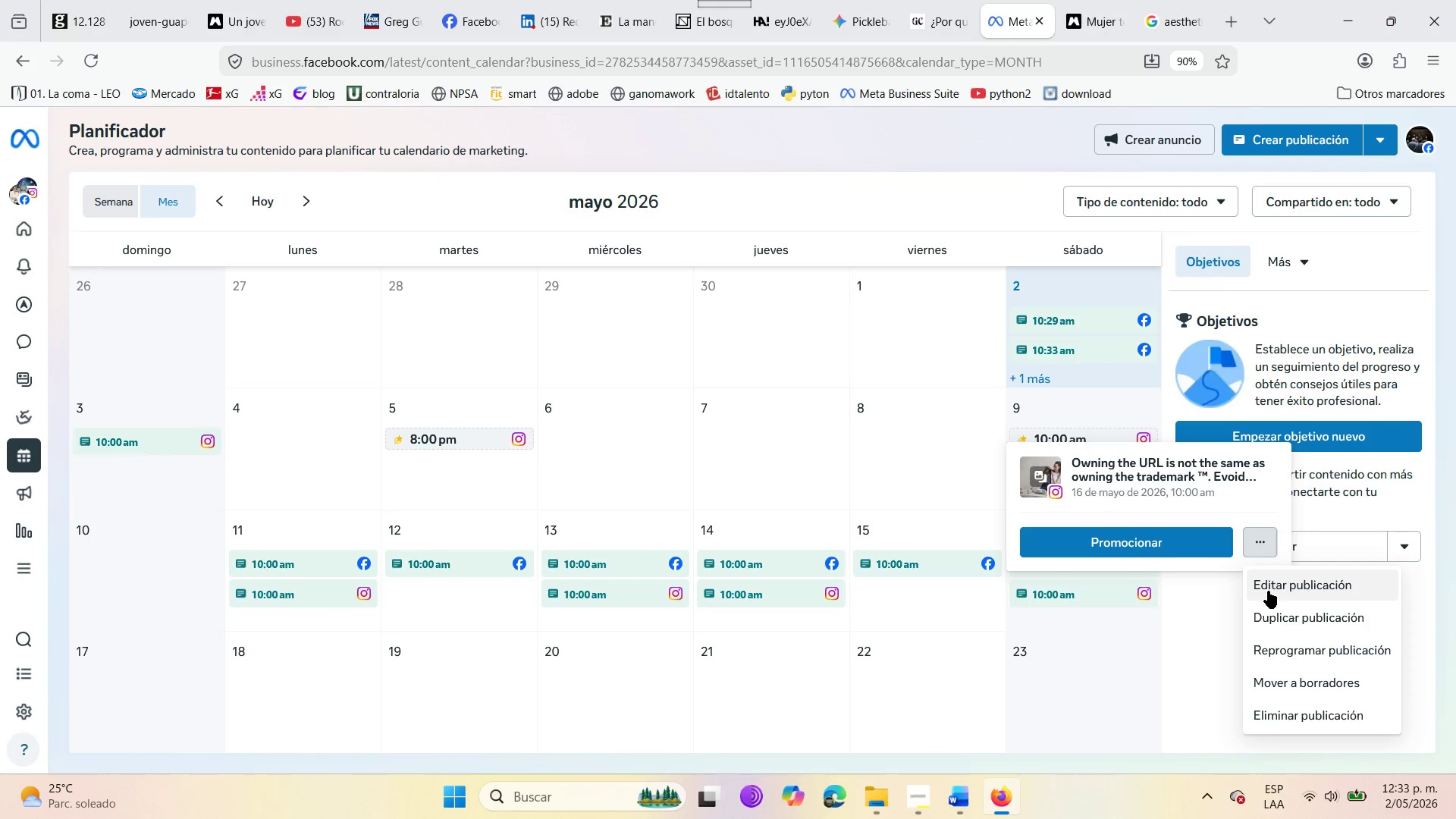 
left_click([1268, 591])
 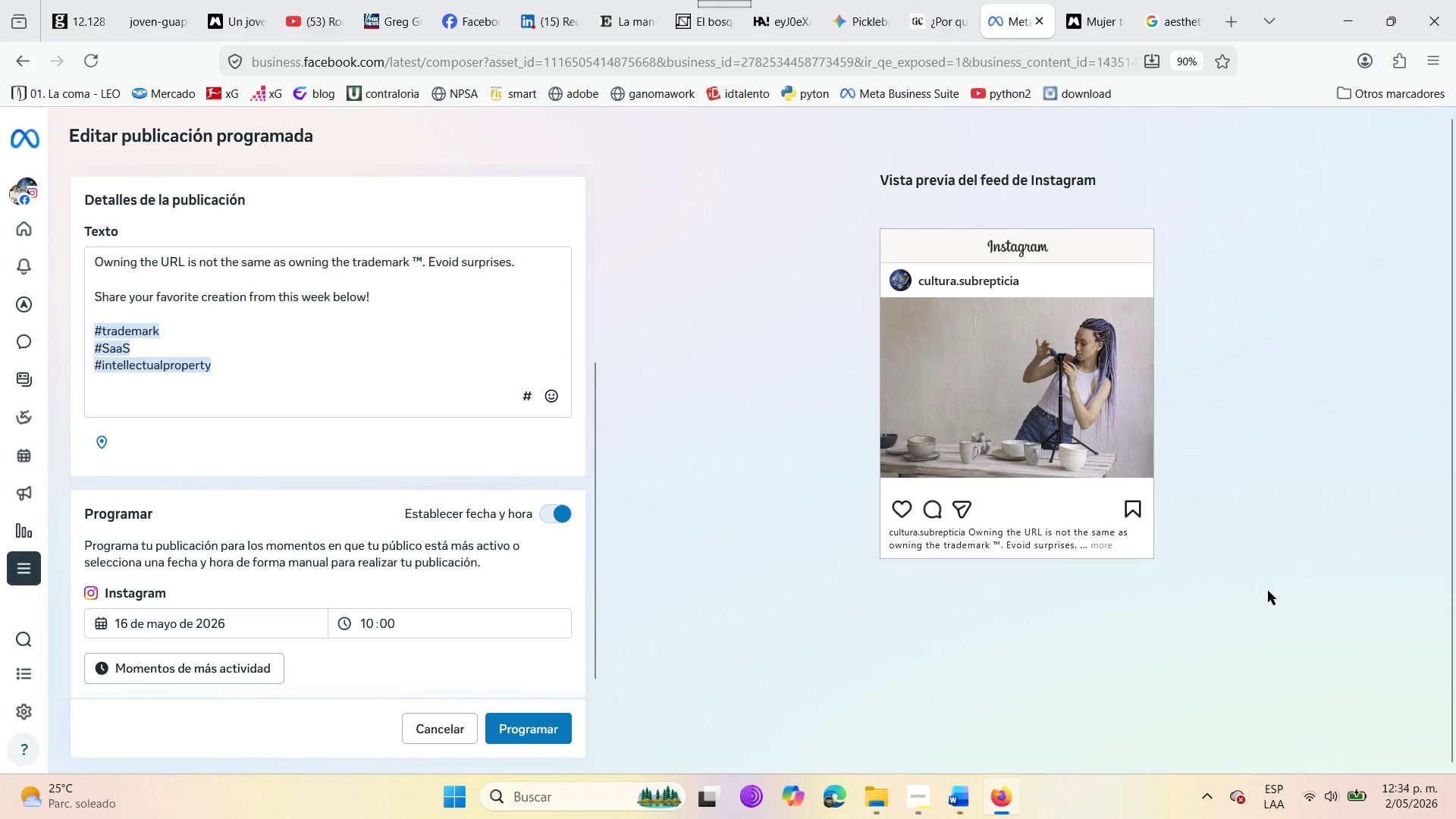 
scroll: coordinate [206, 554], scroll_direction: up, amount: 6.0
 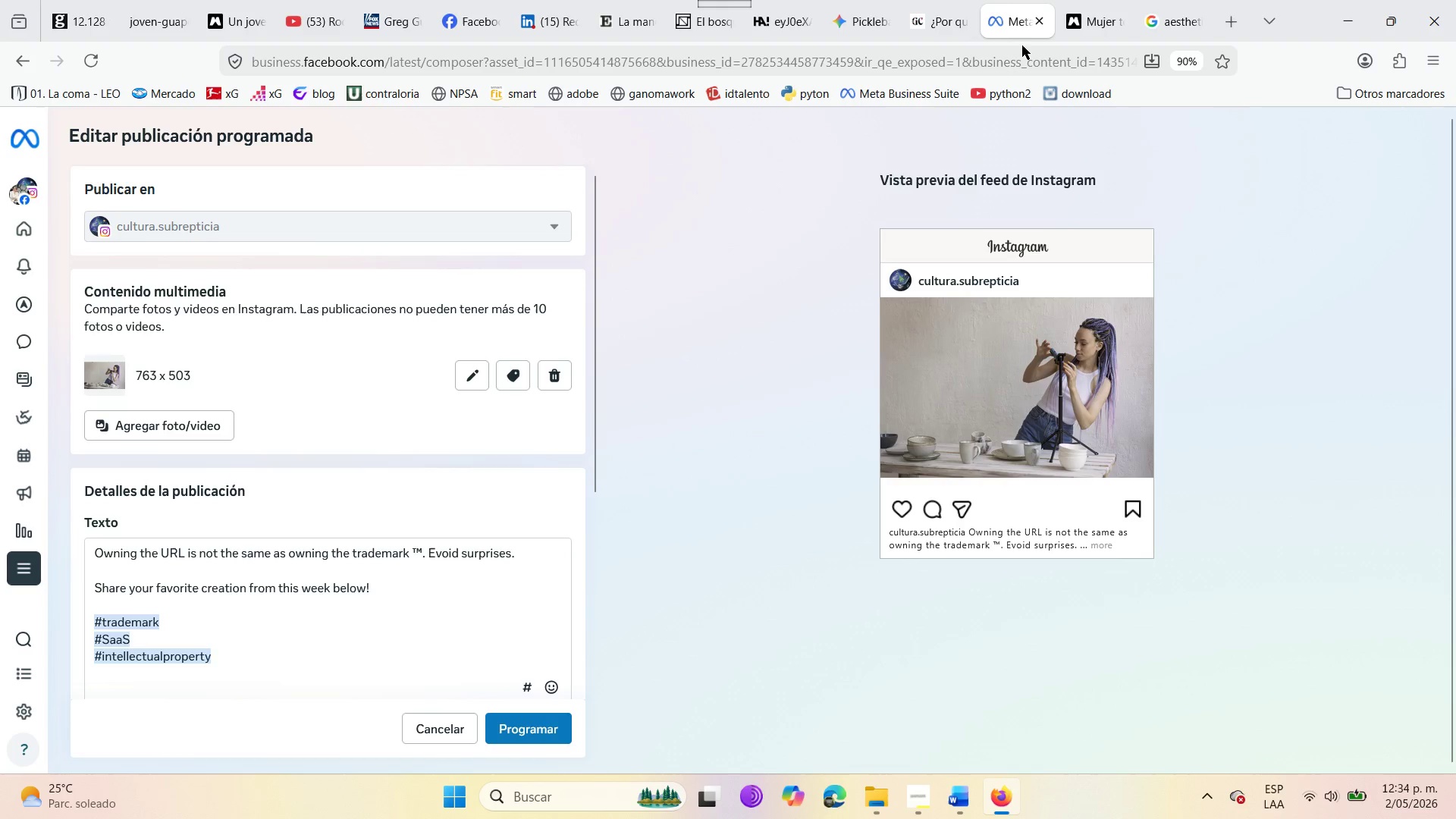 
left_click([1102, 0])
 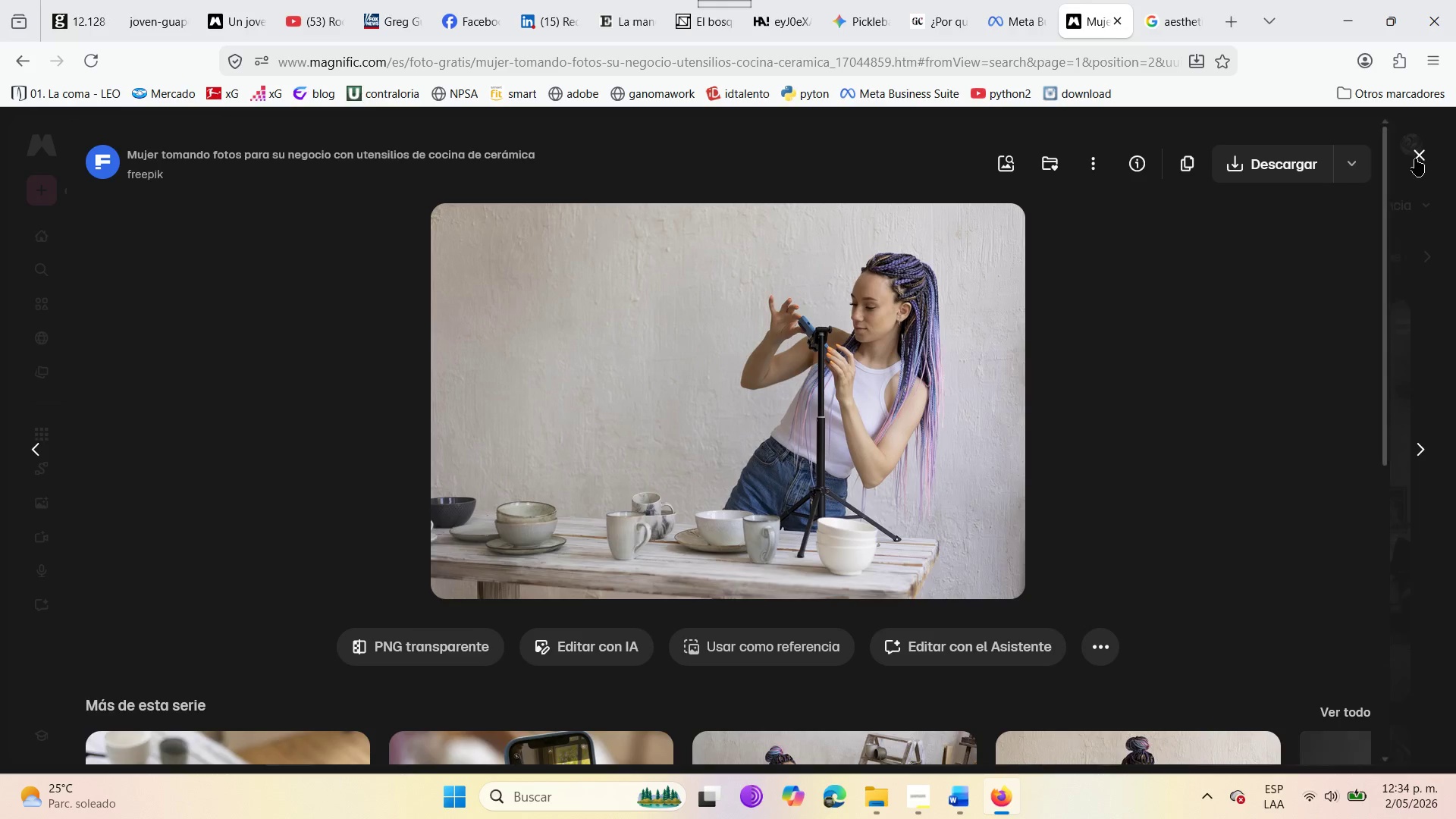 
left_click([1415, 157])
 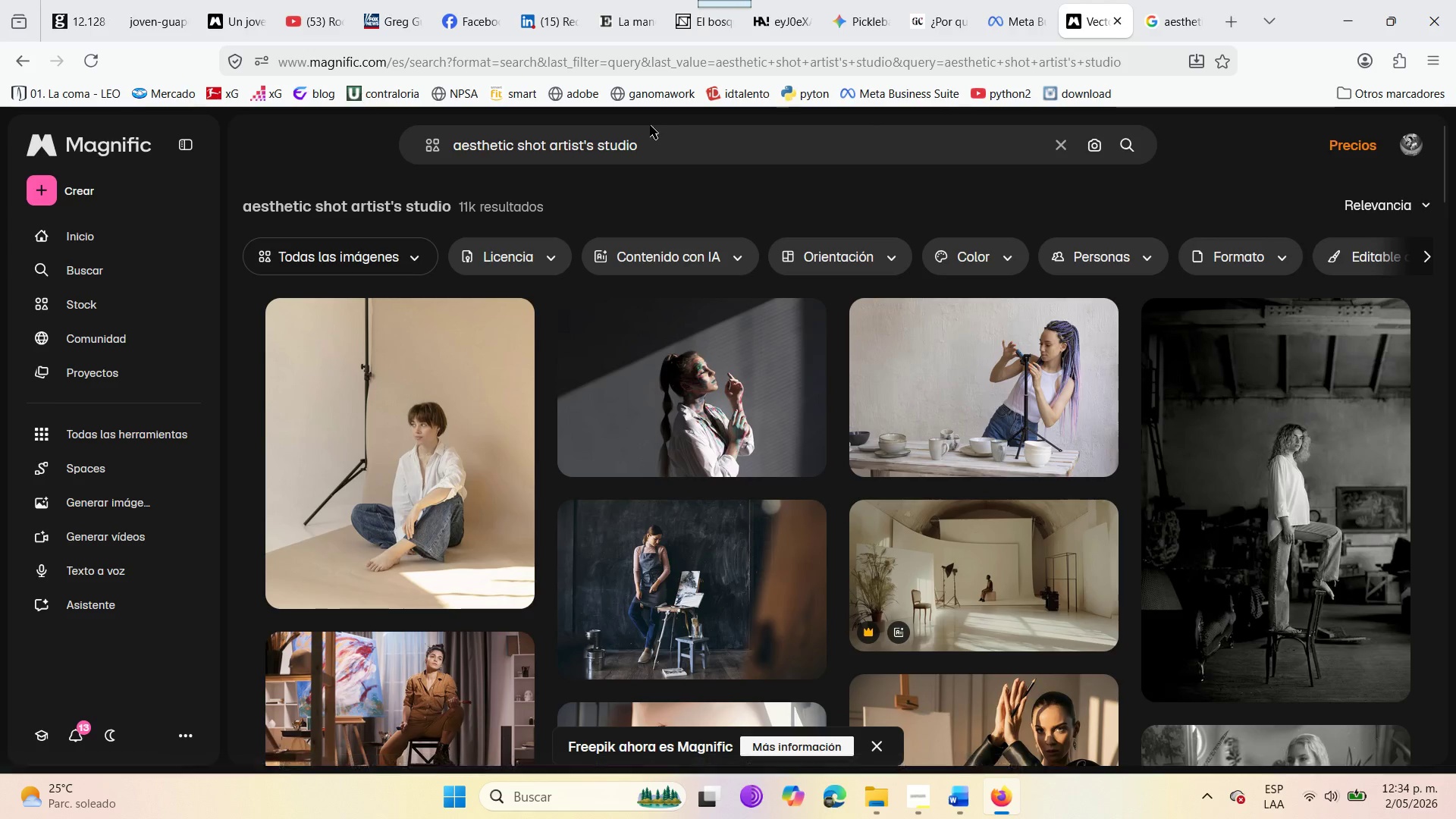 
left_click_drag(start_coordinate=[665, 141], to_coordinate=[413, 143])
 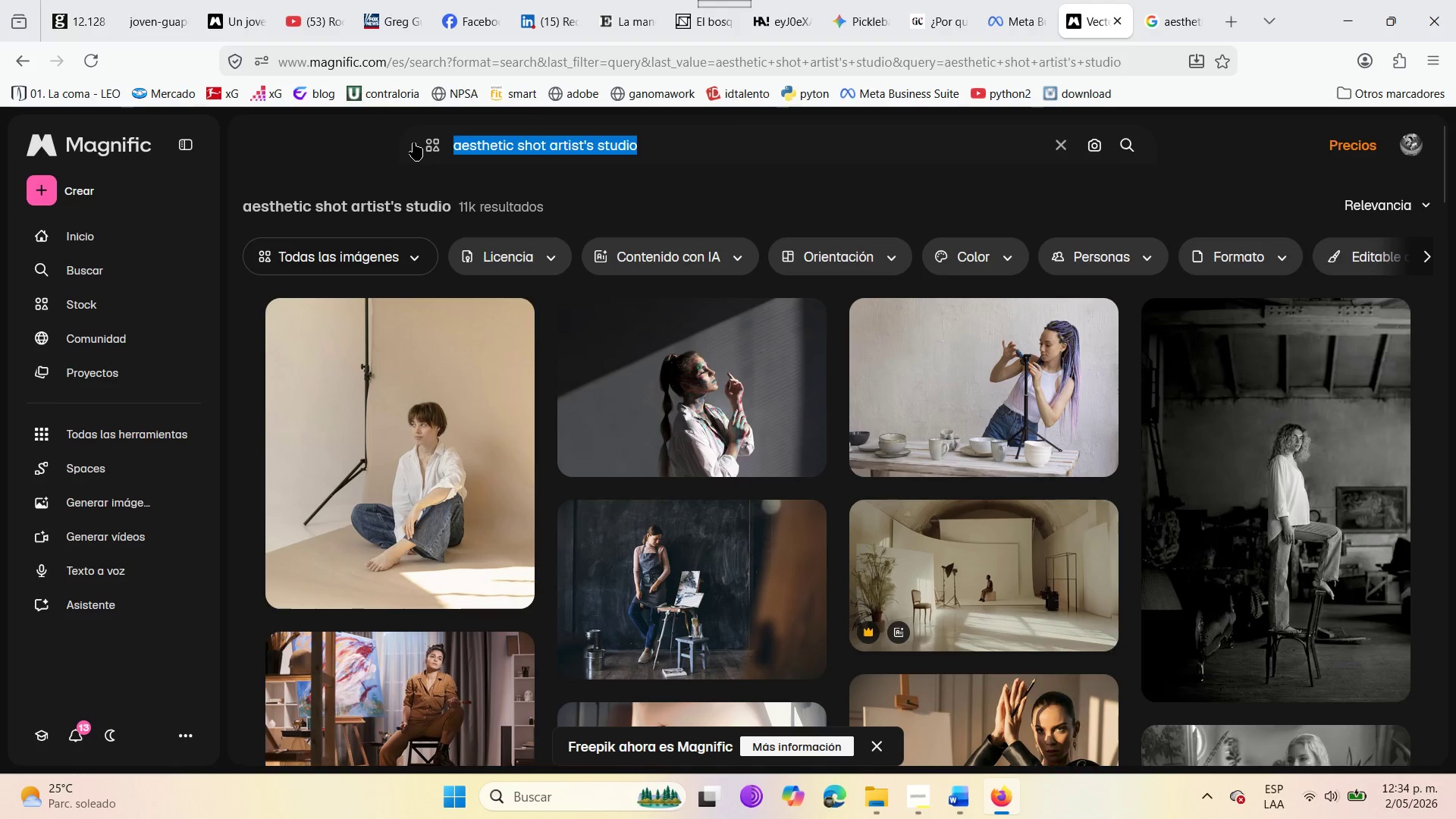 
key(Backspace)
 